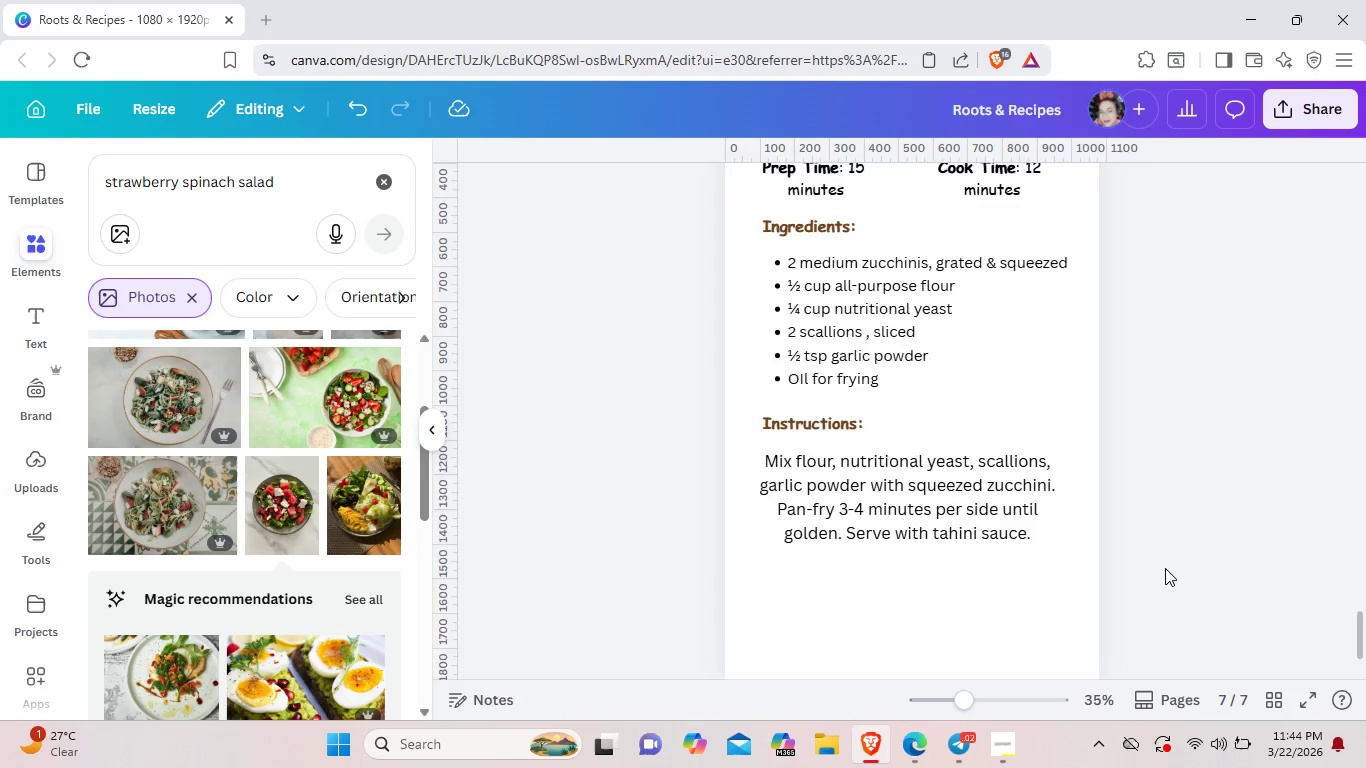 
scroll: coordinate [1165, 568], scroll_direction: down, amount: 1.0
 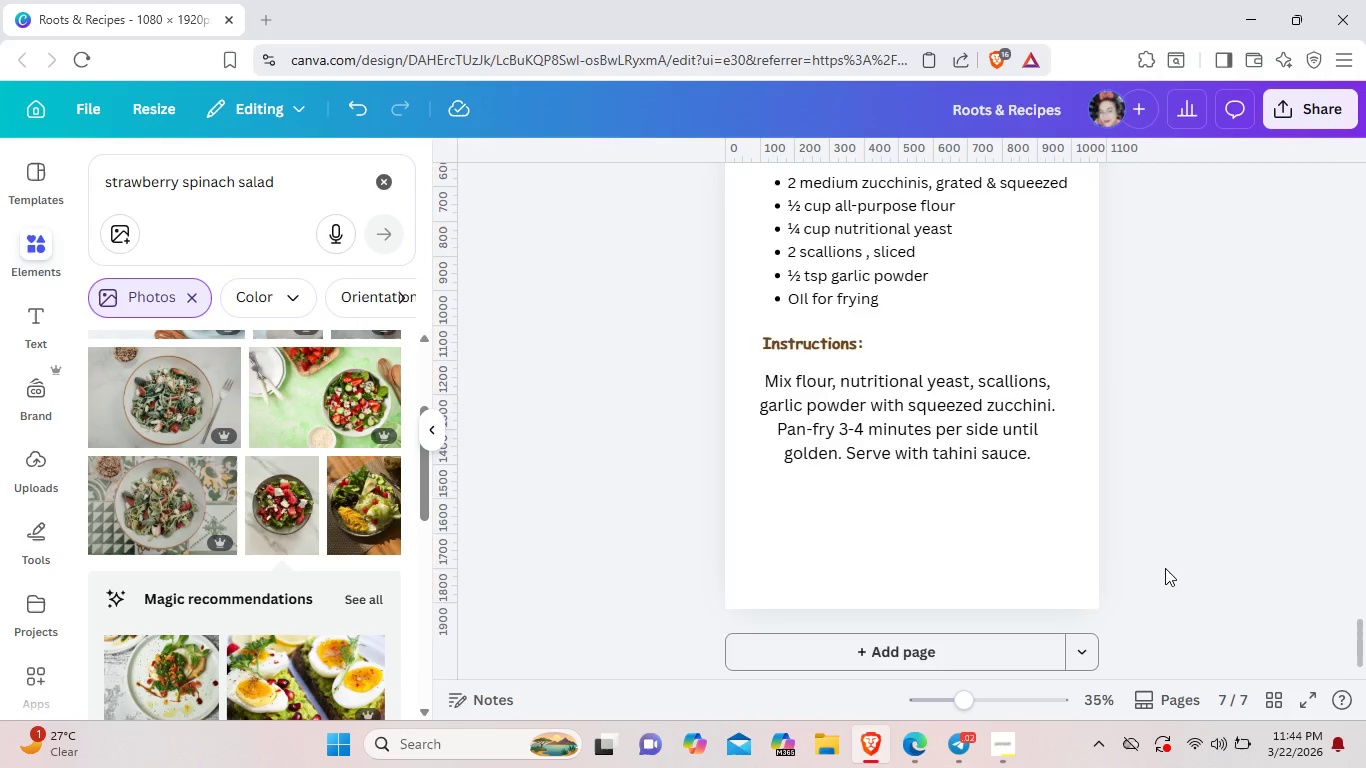 
scroll: coordinate [1165, 568], scroll_direction: up, amount: 3.0
 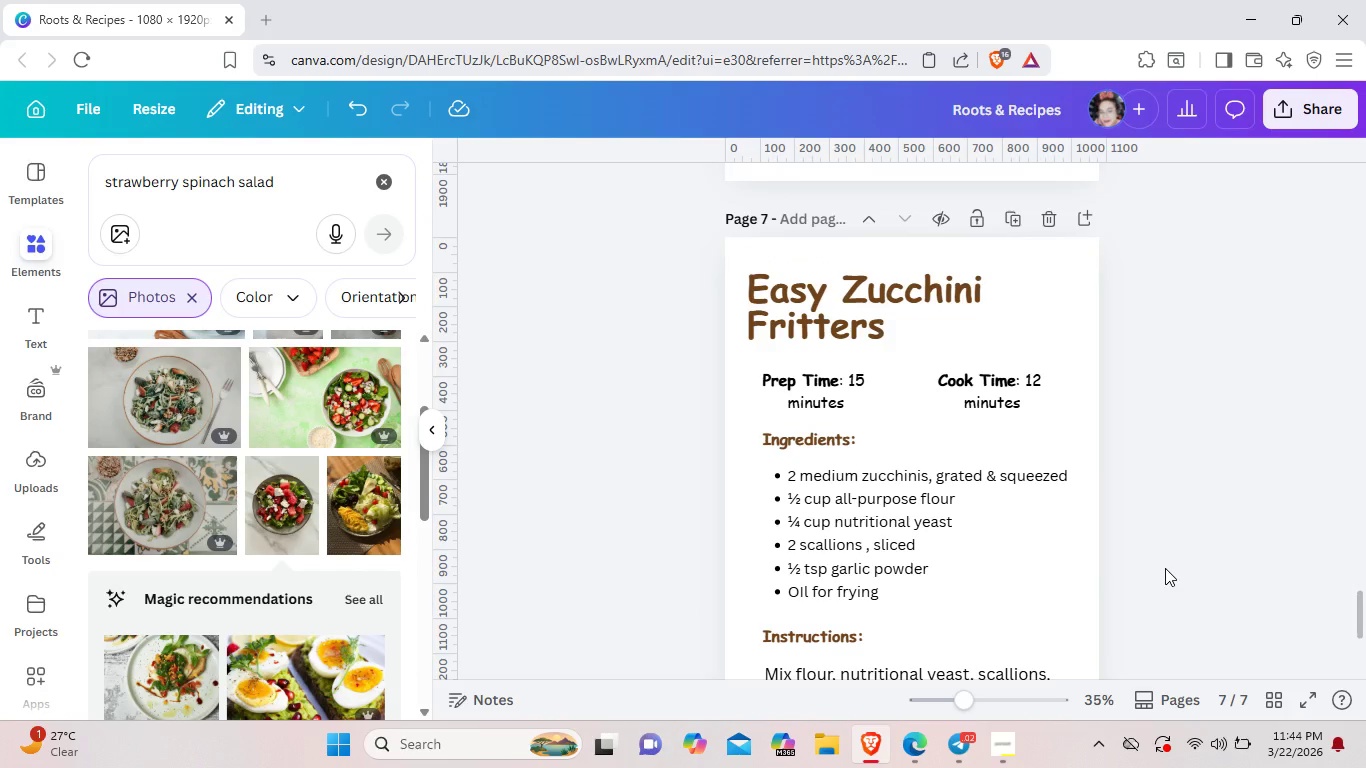 
scroll: coordinate [1165, 568], scroll_direction: down, amount: 2.0
 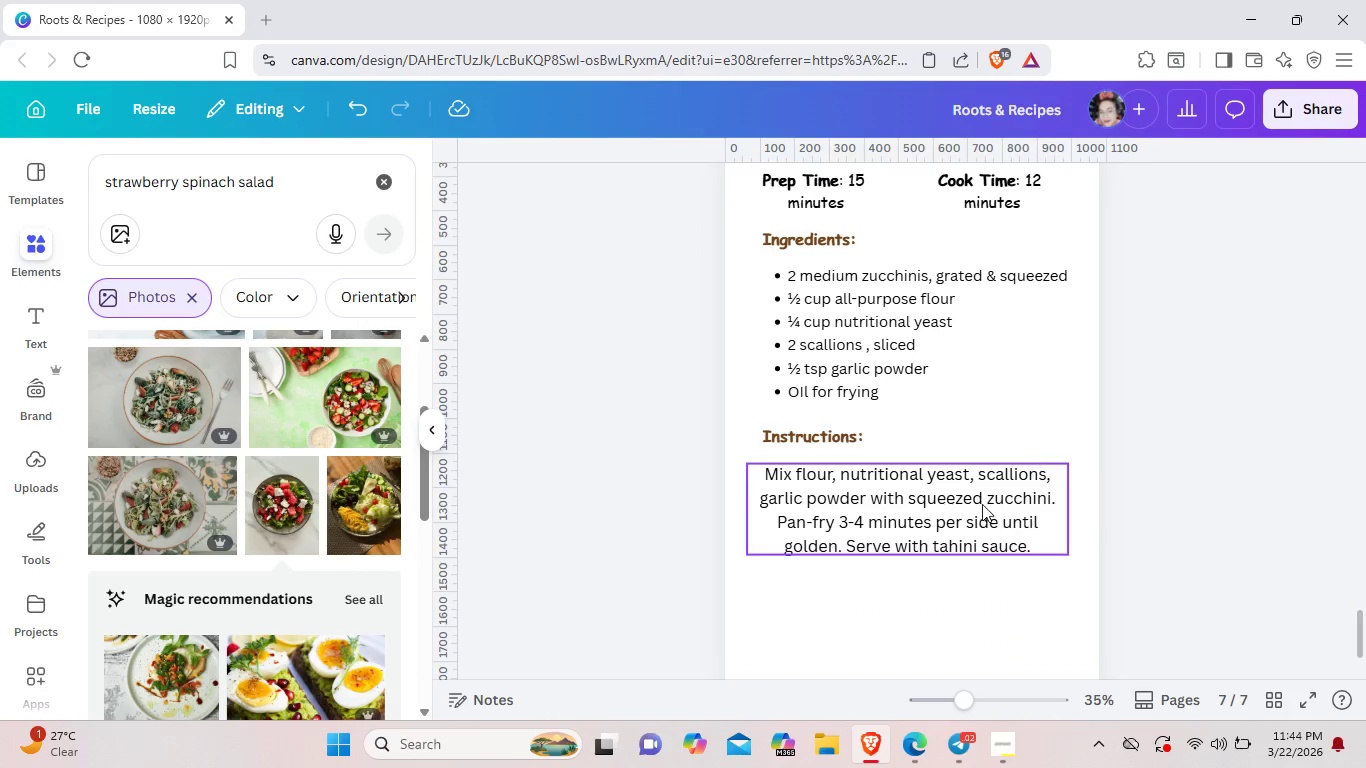 
left_click_drag(start_coordinate=[982, 504], to_coordinate=[981, 532])
 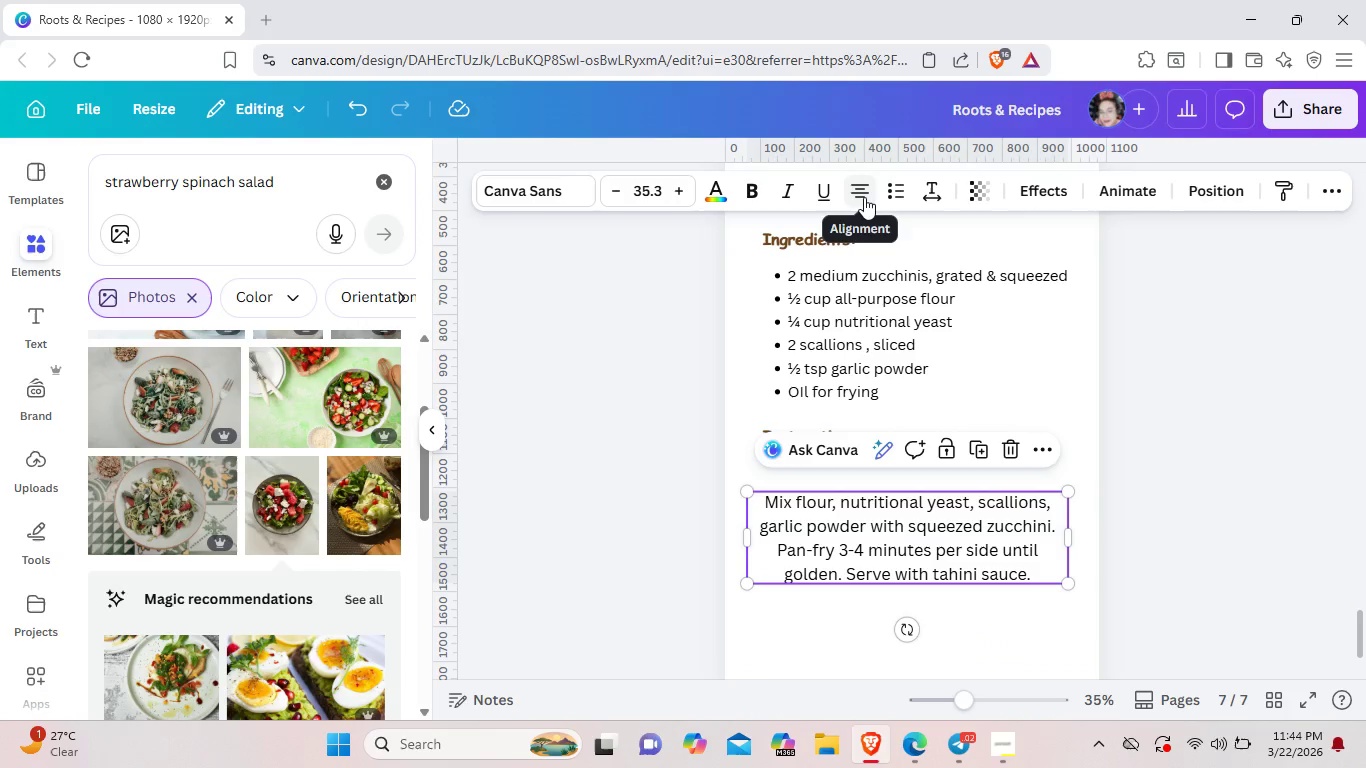 
left_click([864, 197])
 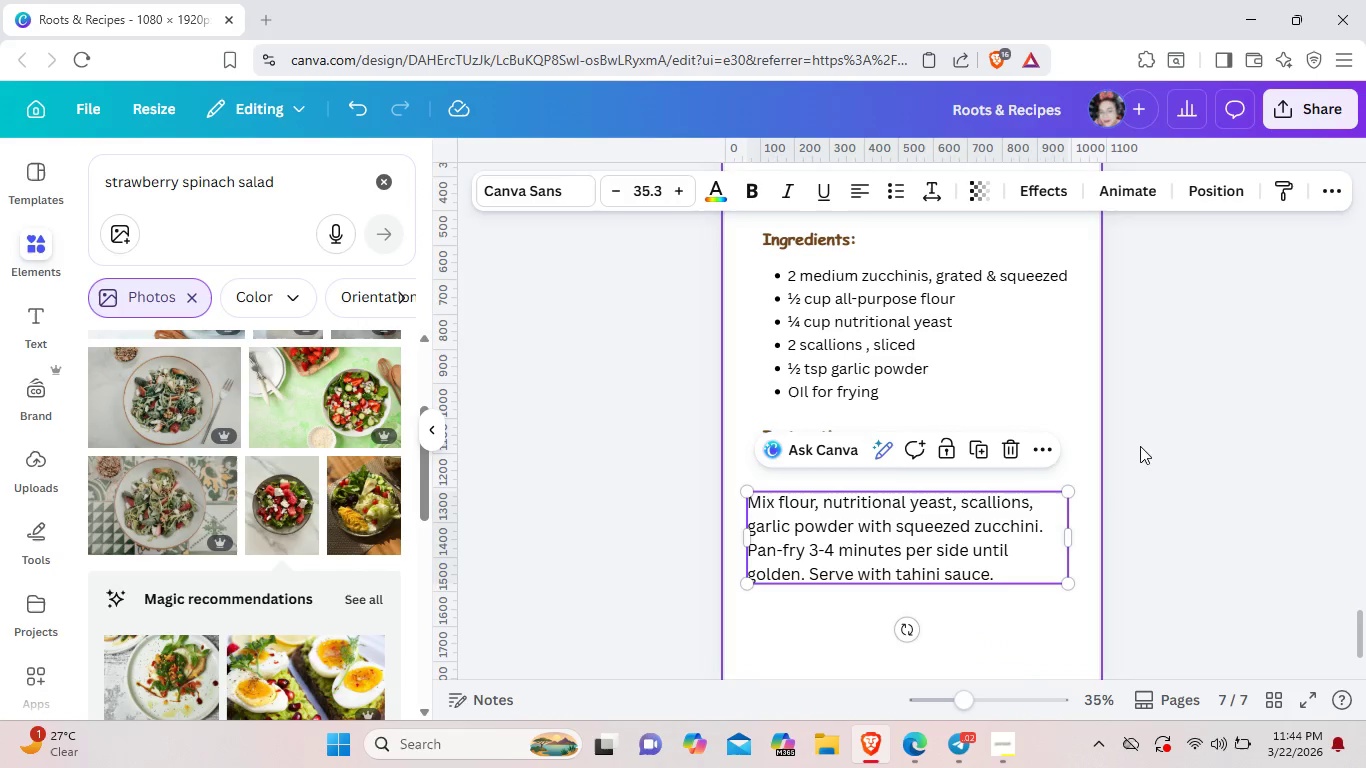 
left_click([1262, 472])
 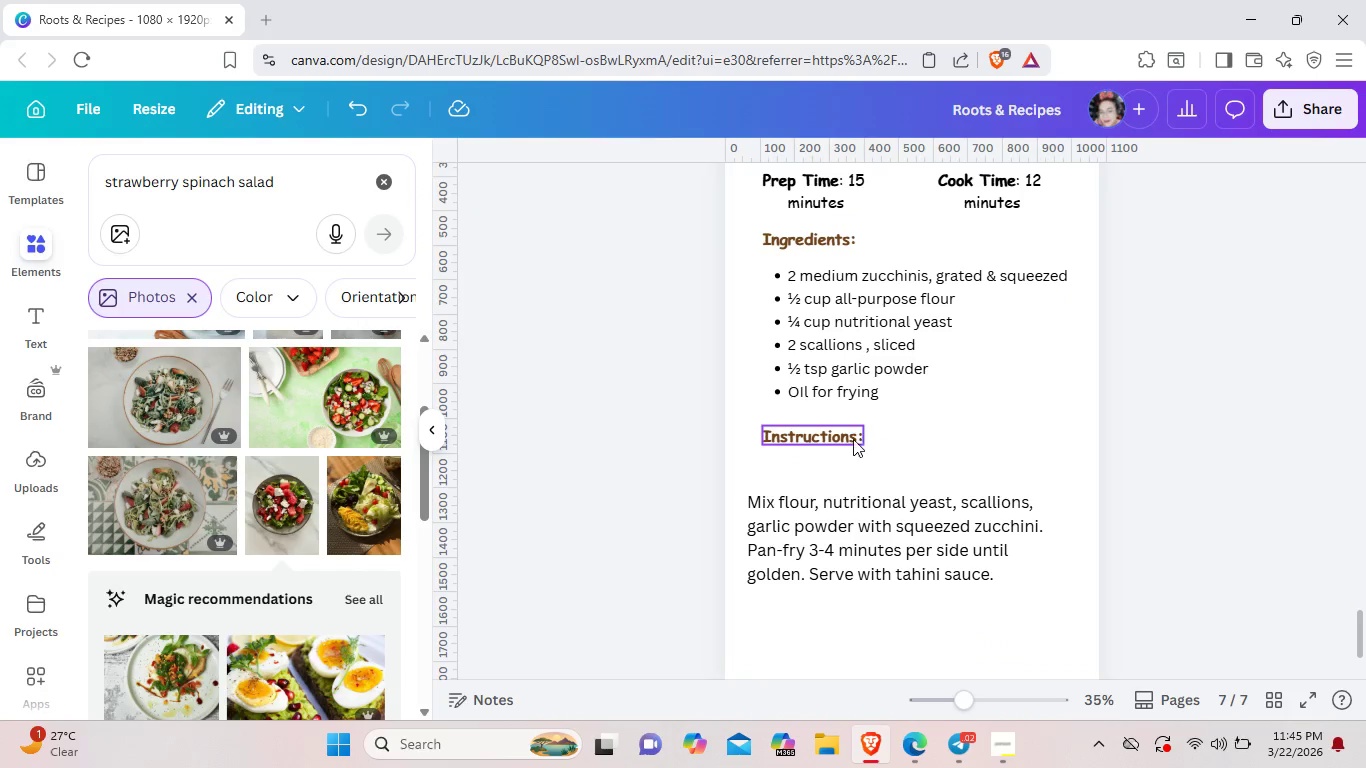 
left_click_drag(start_coordinate=[843, 438], to_coordinate=[838, 455])
 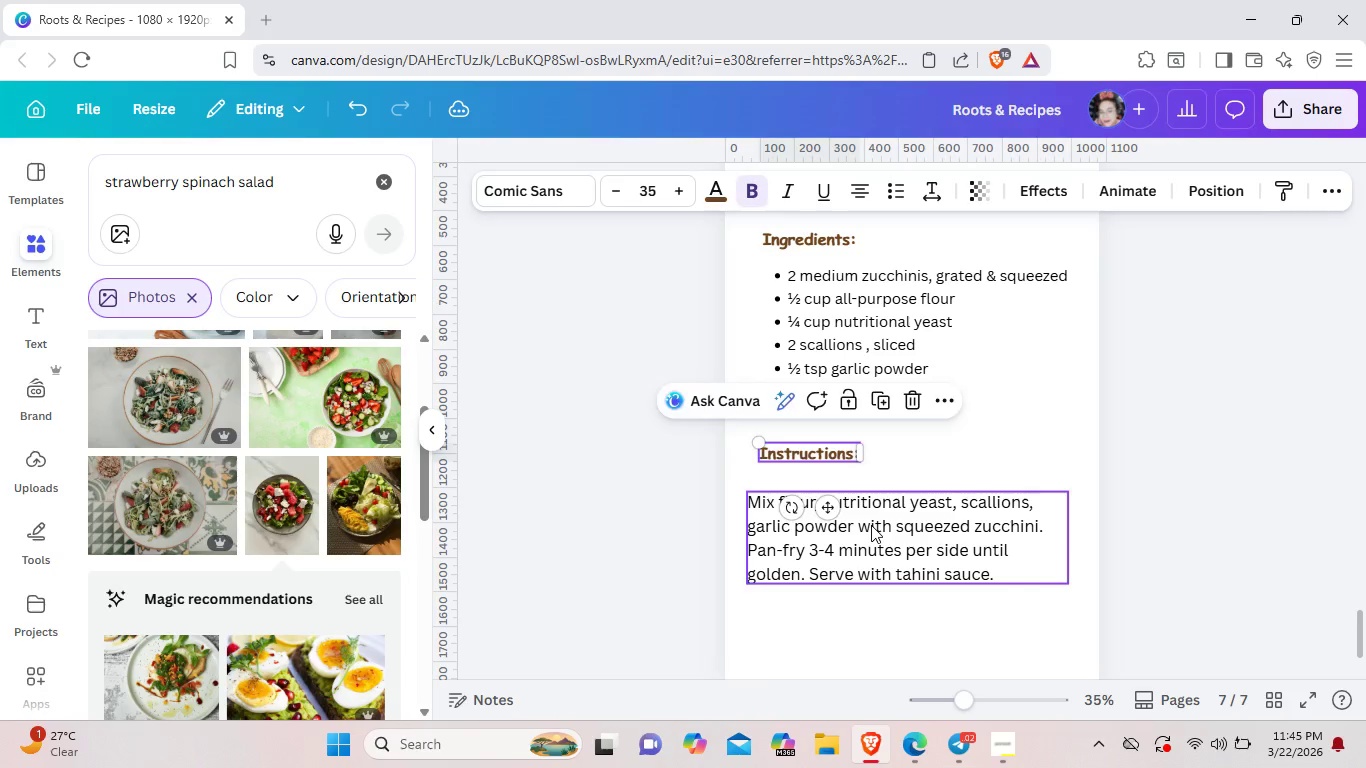 
left_click_drag(start_coordinate=[871, 525], to_coordinate=[882, 528])
 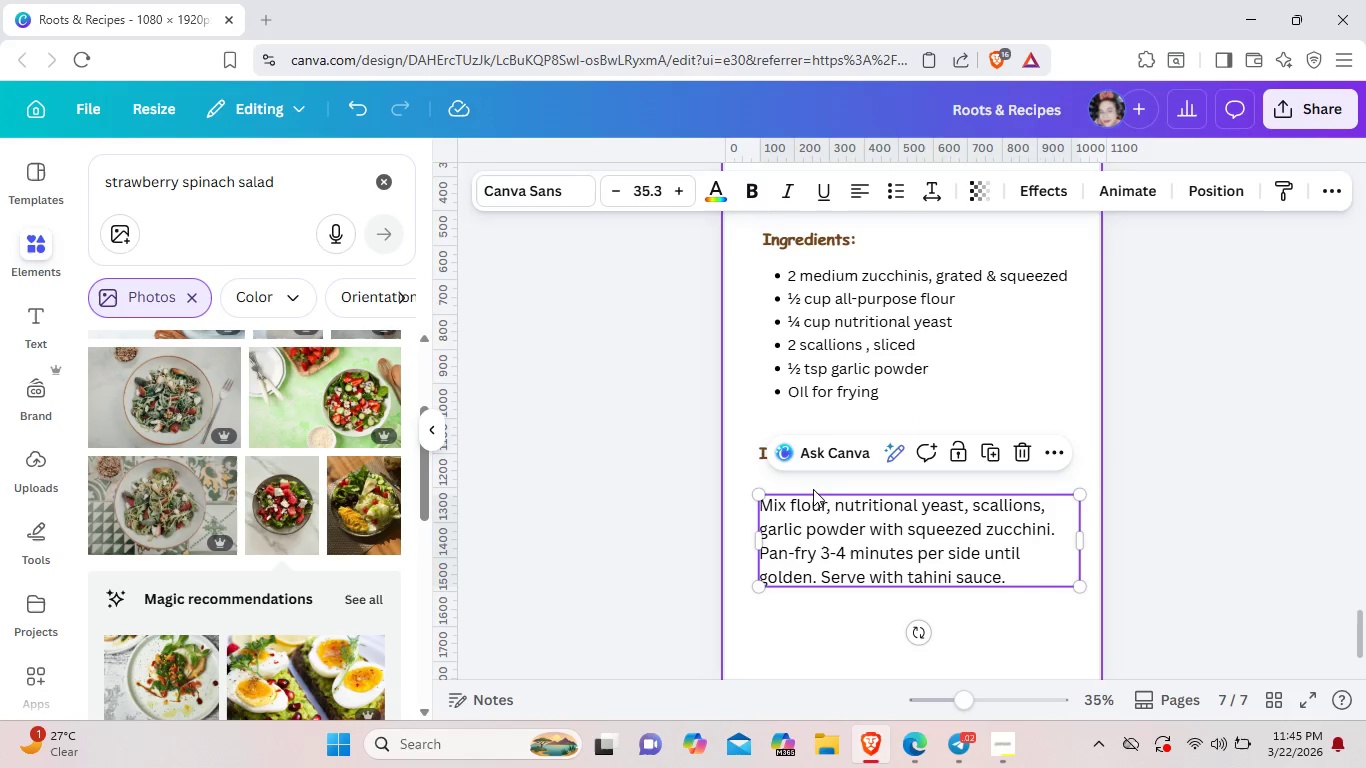 
left_click([813, 489])
 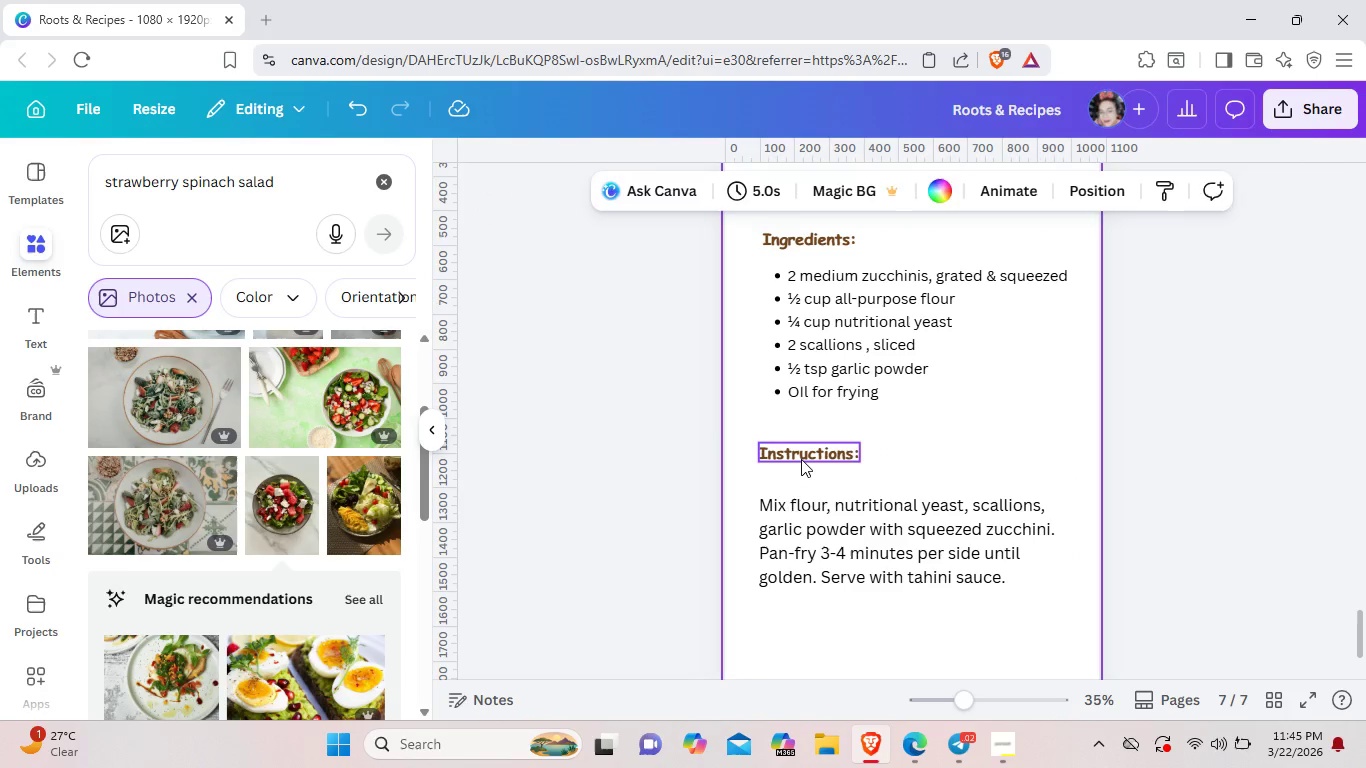 
left_click_drag(start_coordinate=[801, 459], to_coordinate=[797, 471])
 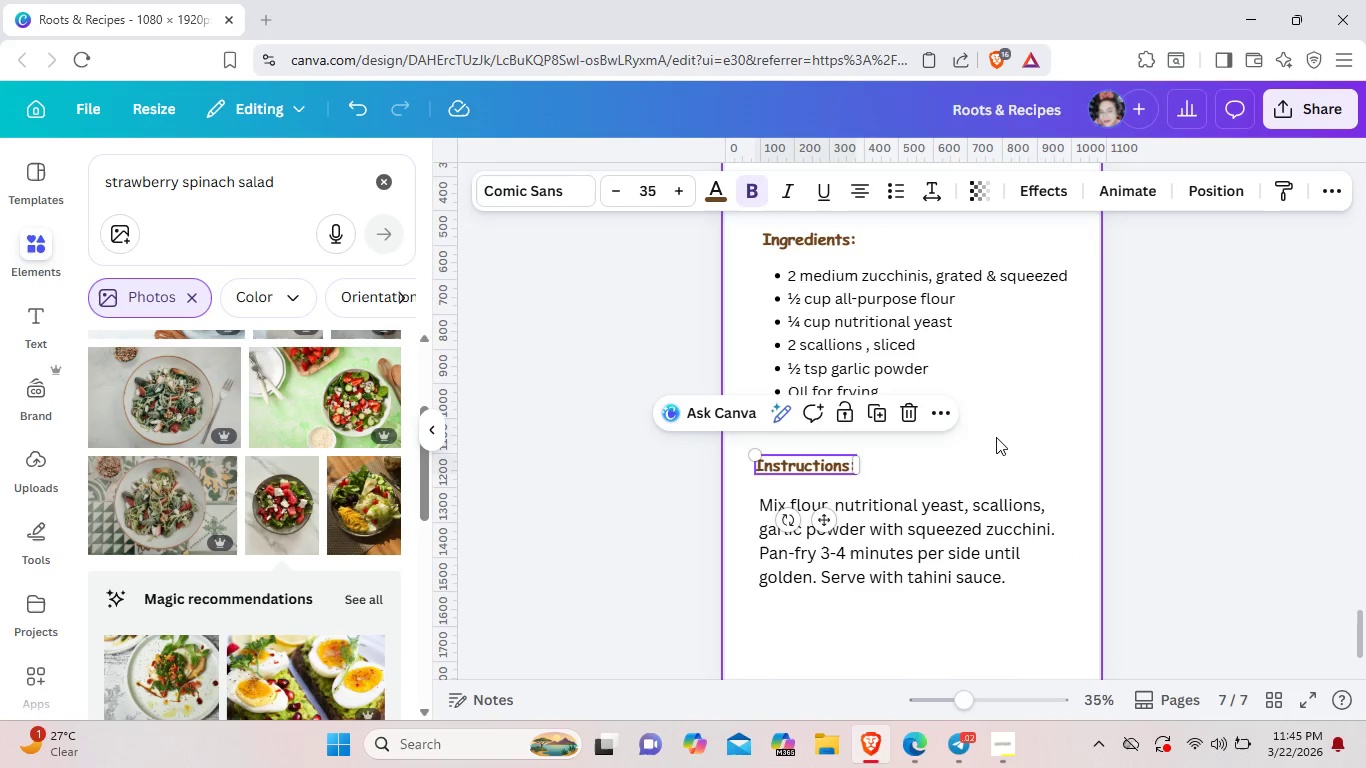 
left_click([996, 437])
 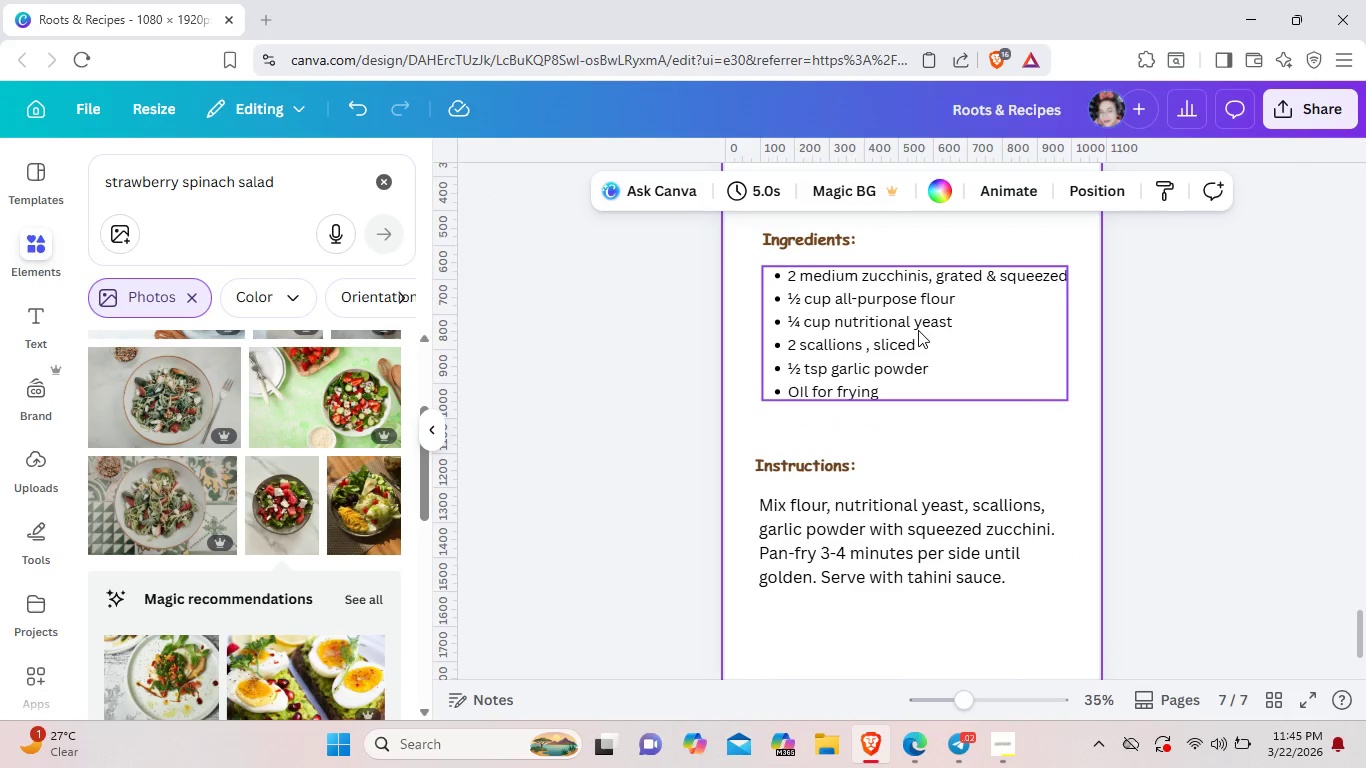 
left_click([918, 330])
 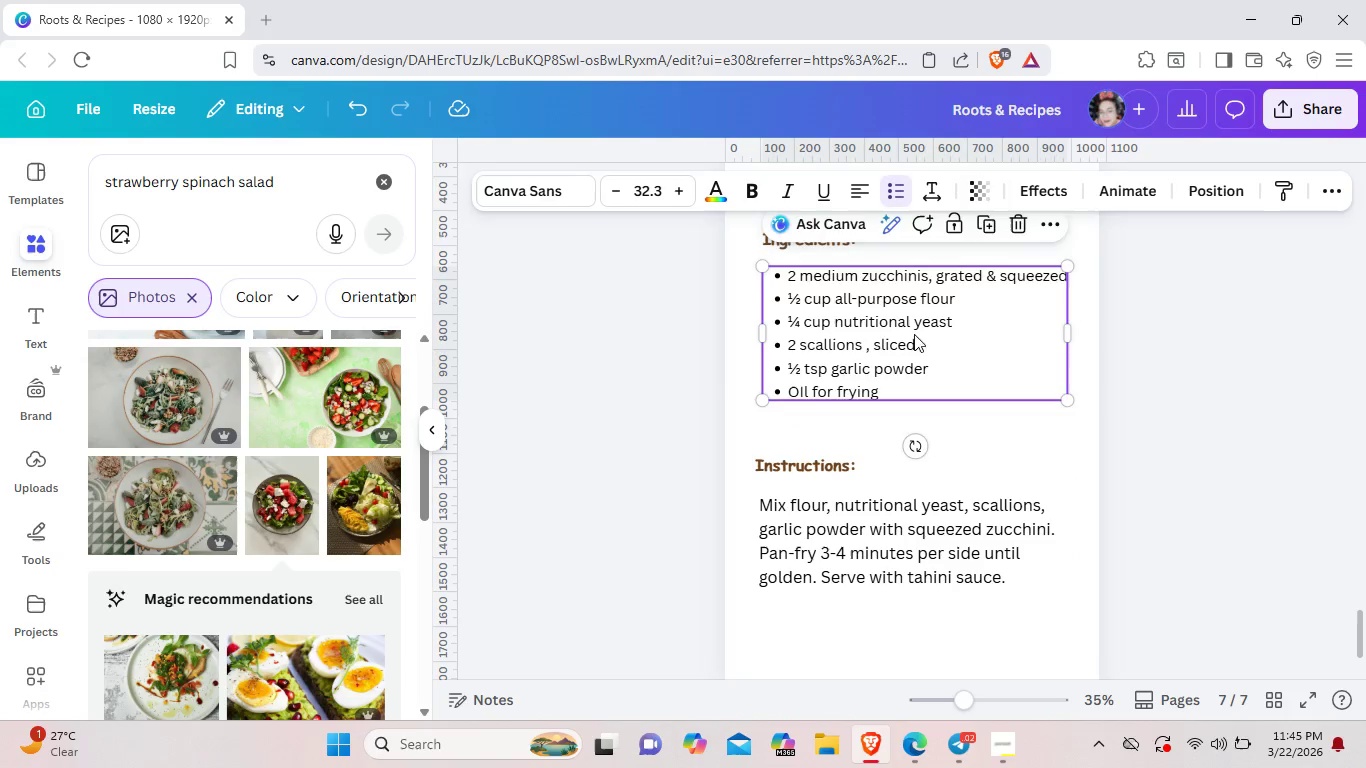 
left_click_drag(start_coordinate=[918, 330], to_coordinate=[909, 360])
 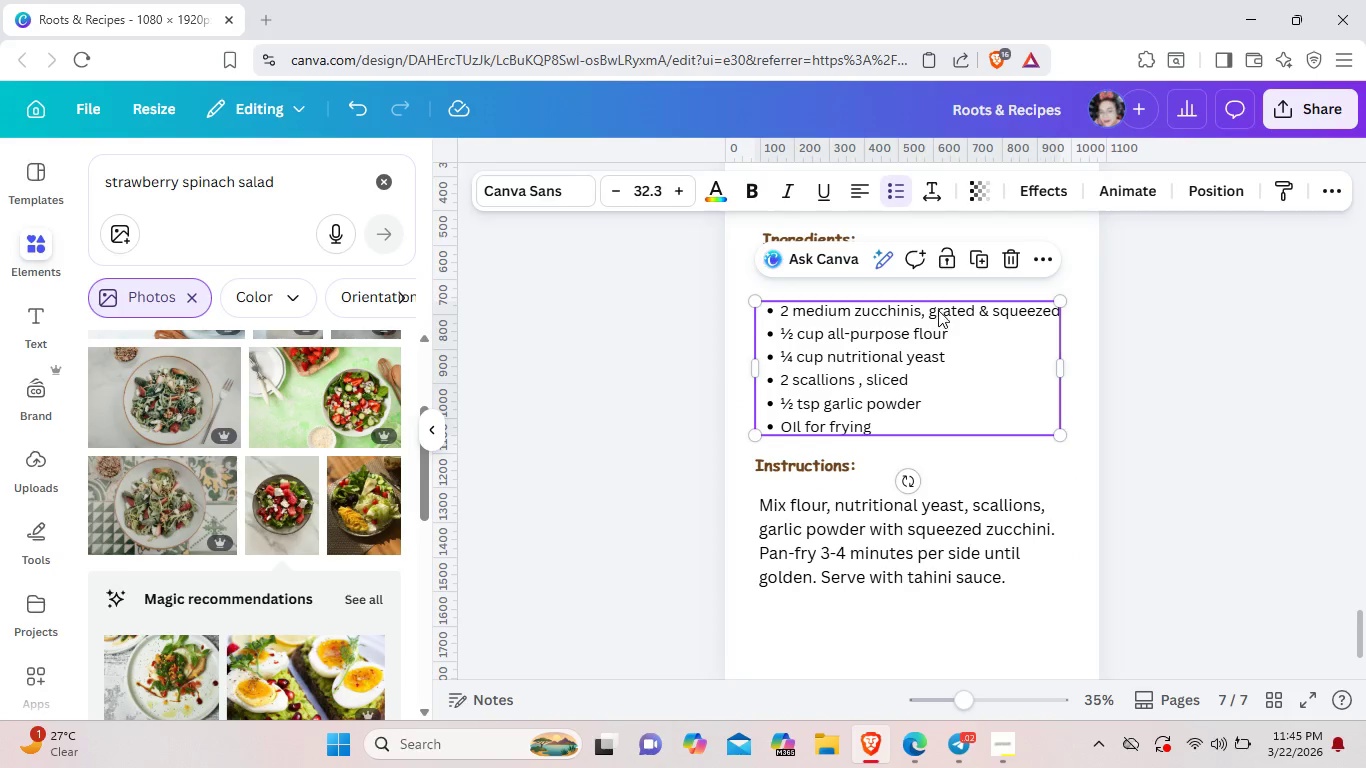 
left_click([938, 310])
 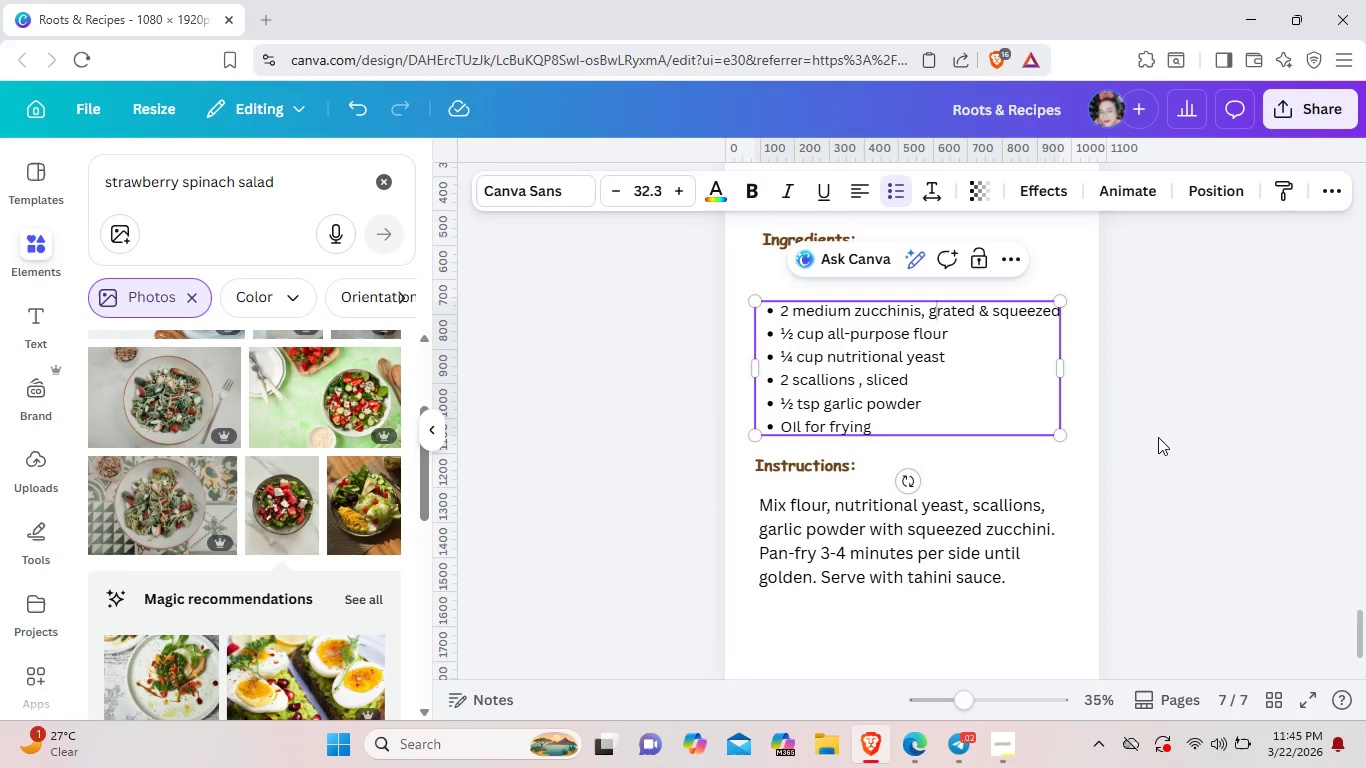 
left_click([1158, 437])
 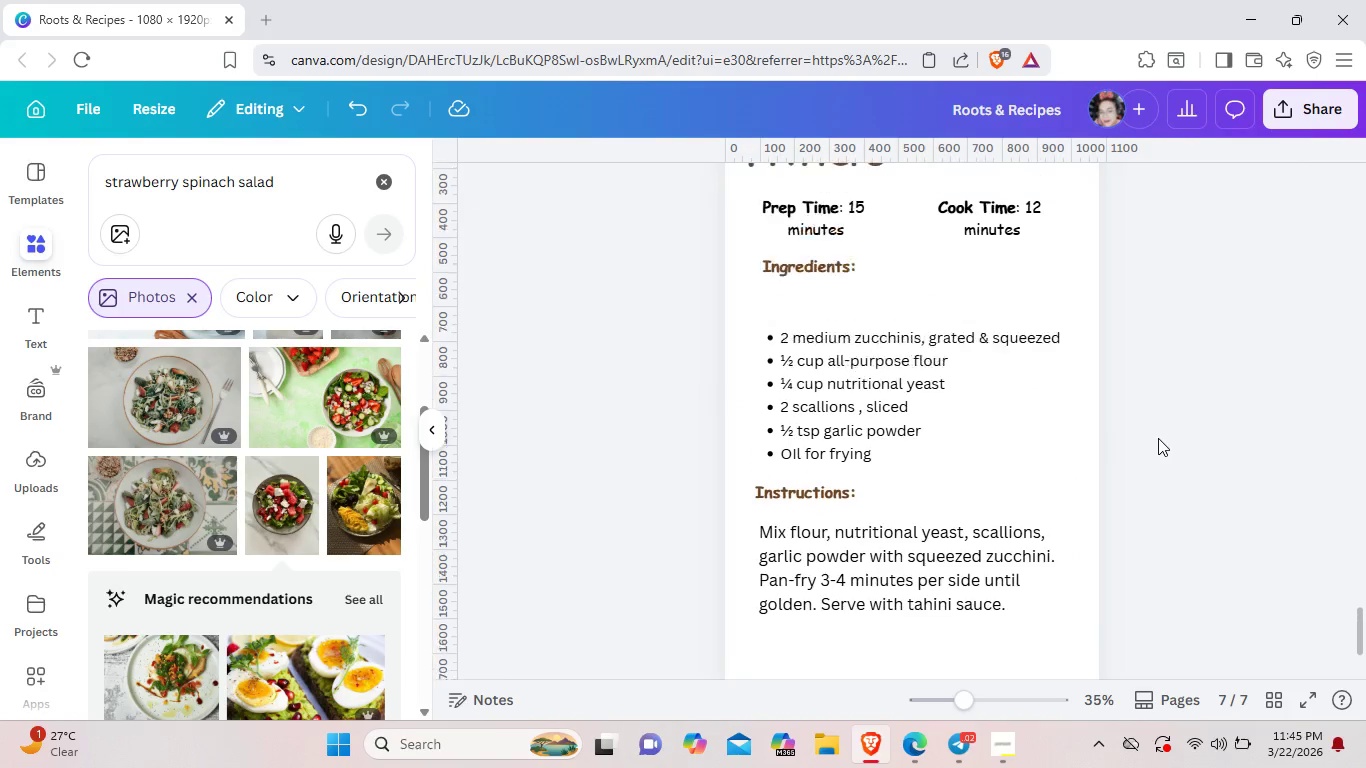 
scroll: coordinate [1158, 437], scroll_direction: up, amount: 1.0
 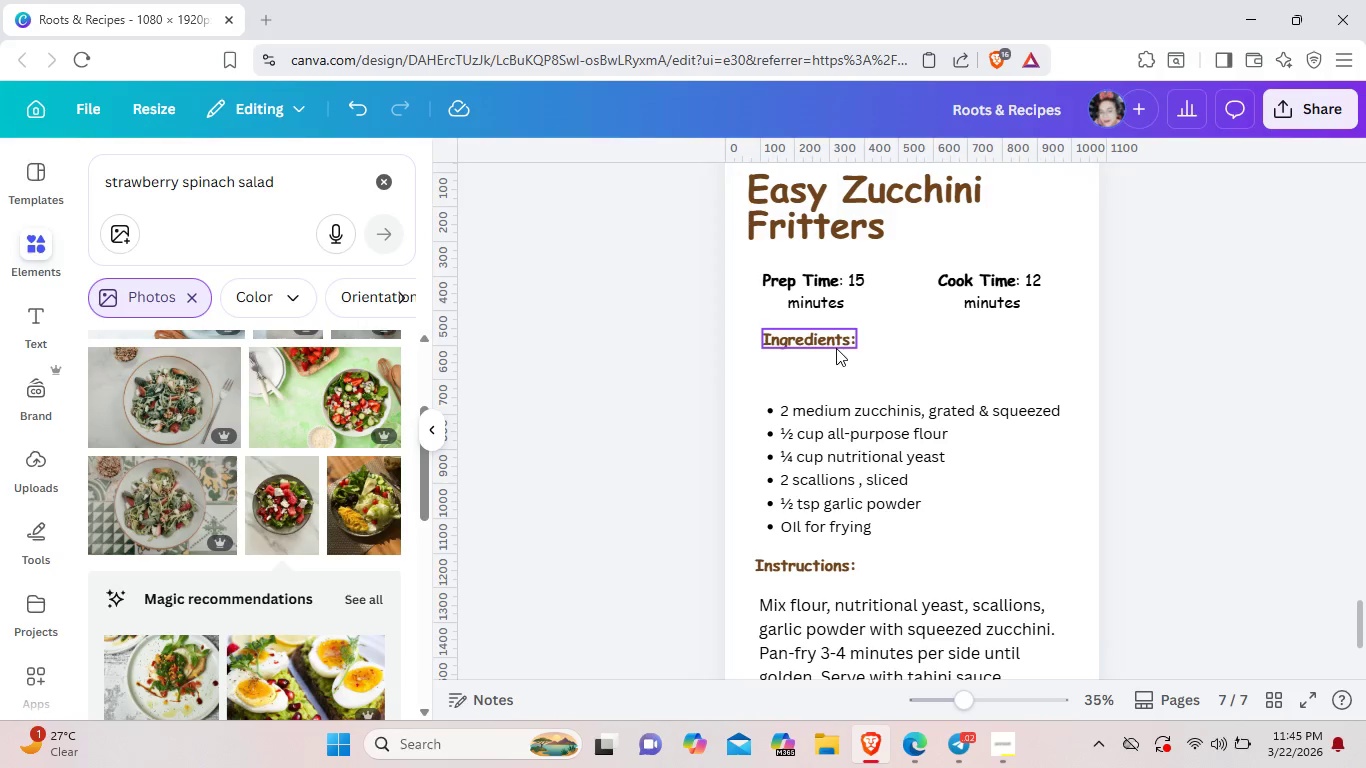 
left_click_drag(start_coordinate=[836, 348], to_coordinate=[831, 376])
 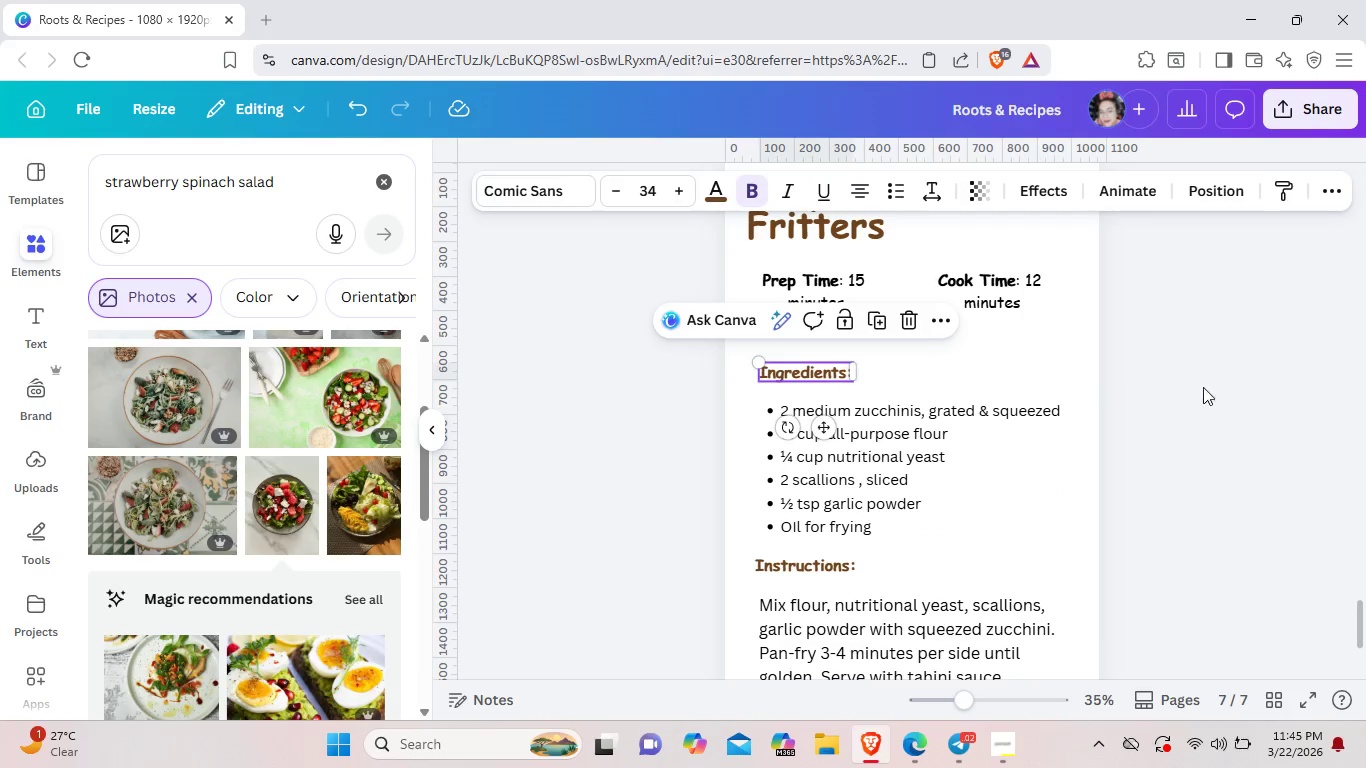 
left_click([1185, 400])
 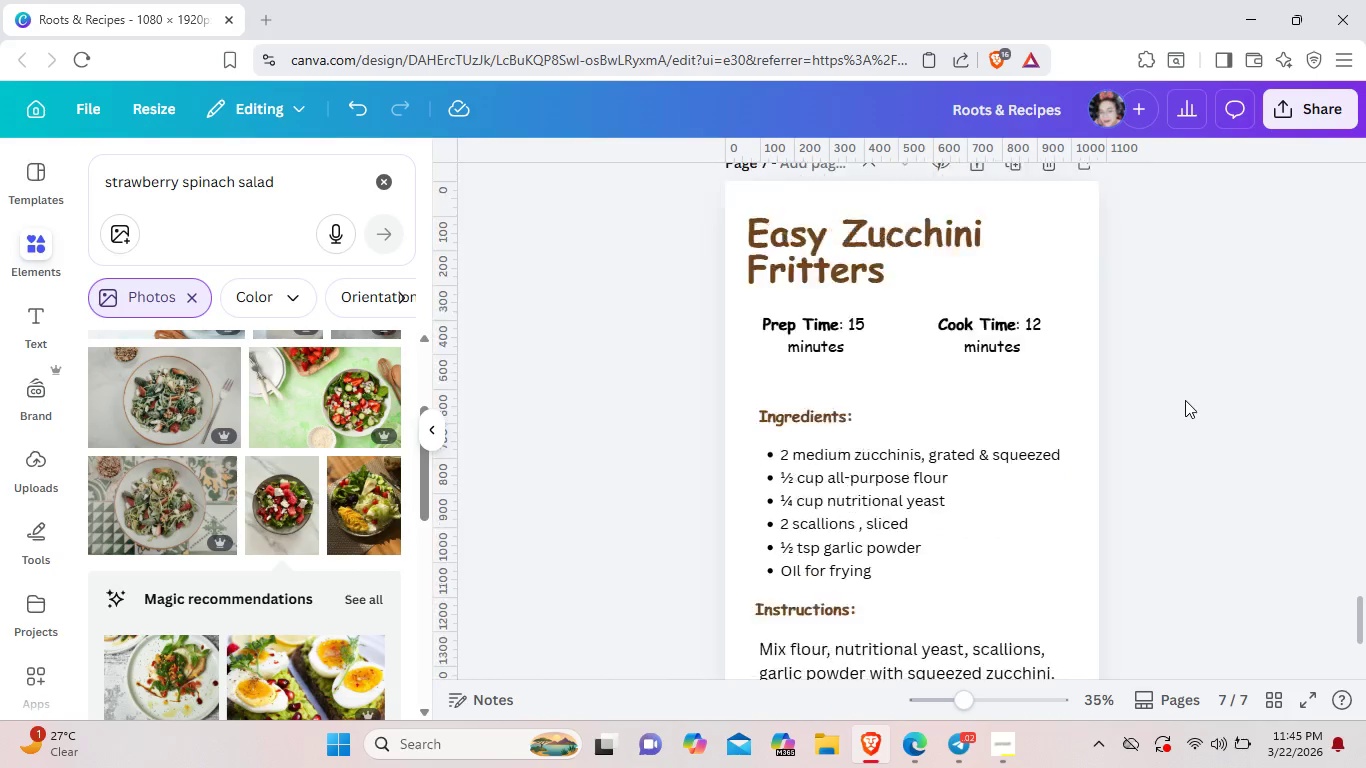 
scroll: coordinate [1185, 400], scroll_direction: up, amount: 1.0
 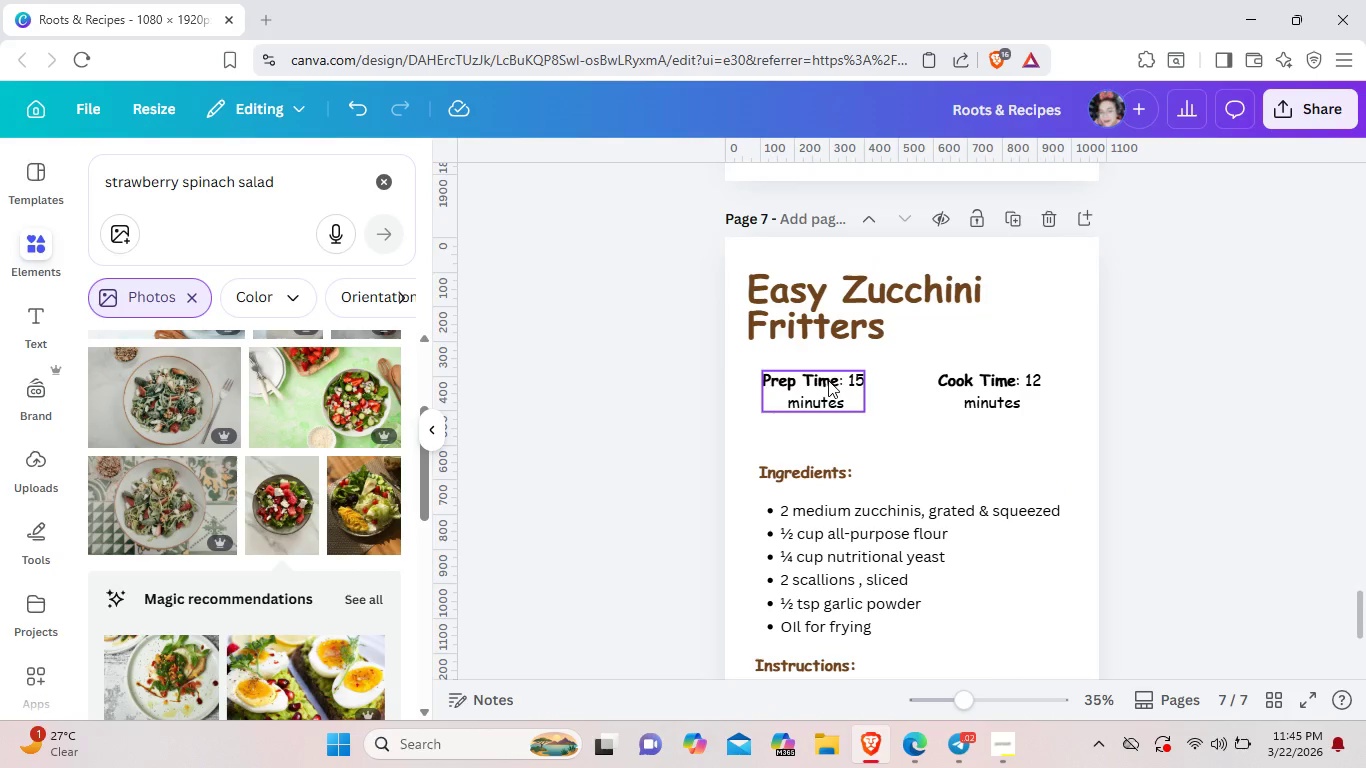 
left_click_drag(start_coordinate=[828, 380], to_coordinate=[828, 392])
 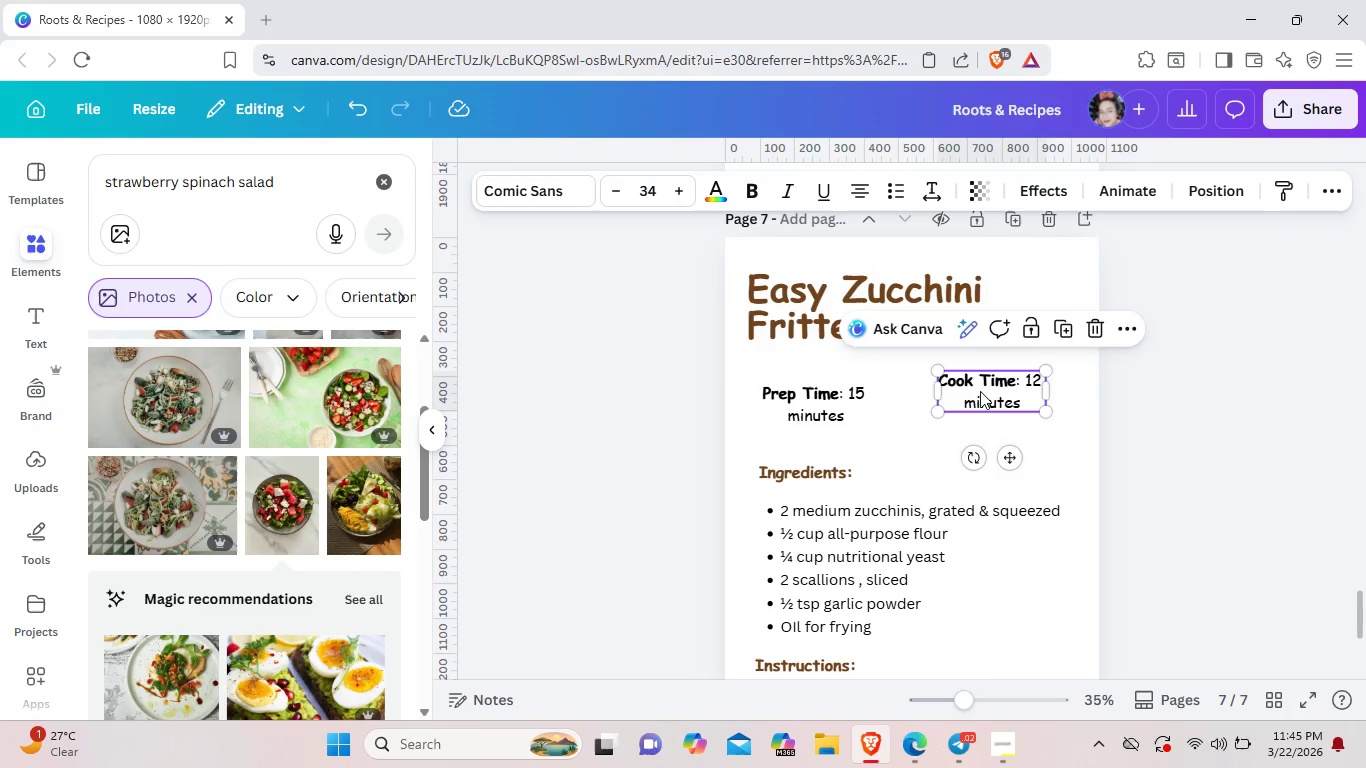 
left_click_drag(start_coordinate=[979, 389], to_coordinate=[980, 399])
 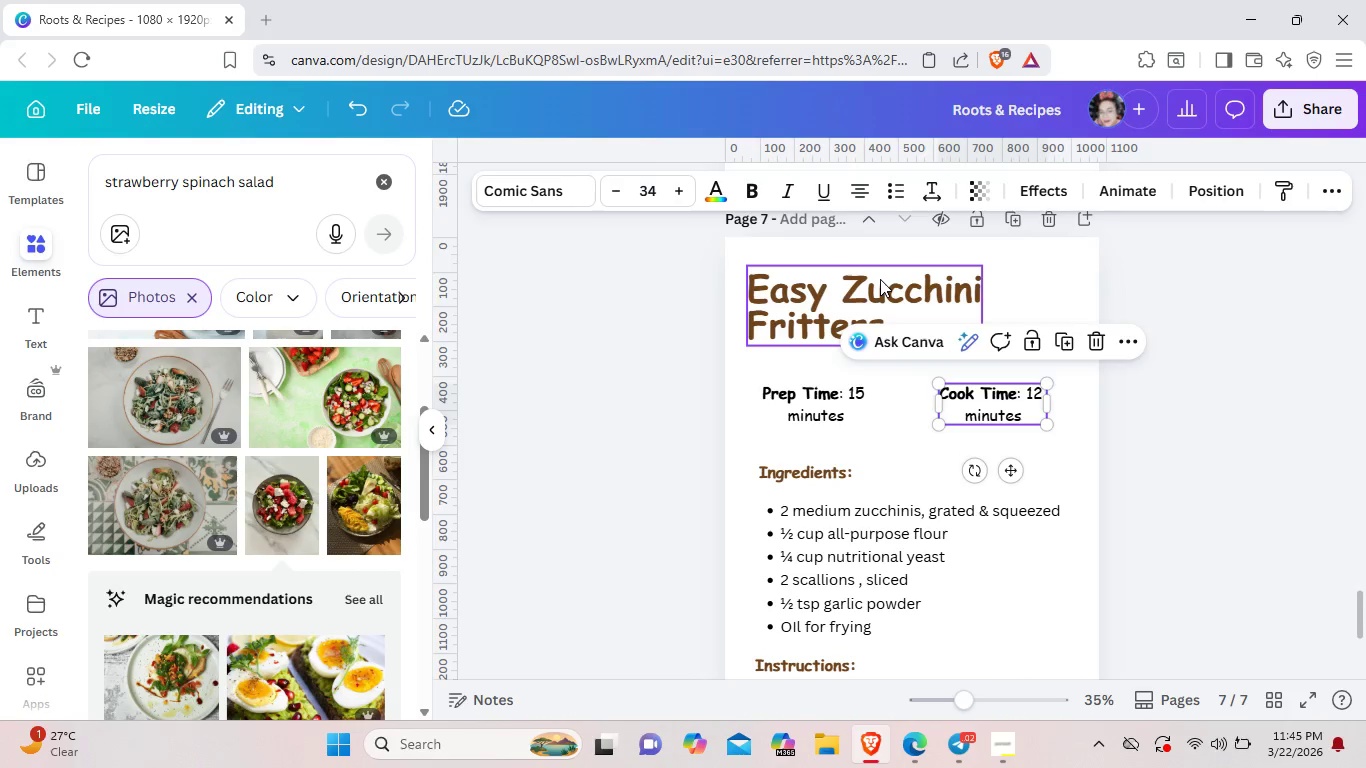 
left_click_drag(start_coordinate=[880, 279], to_coordinate=[884, 289])
 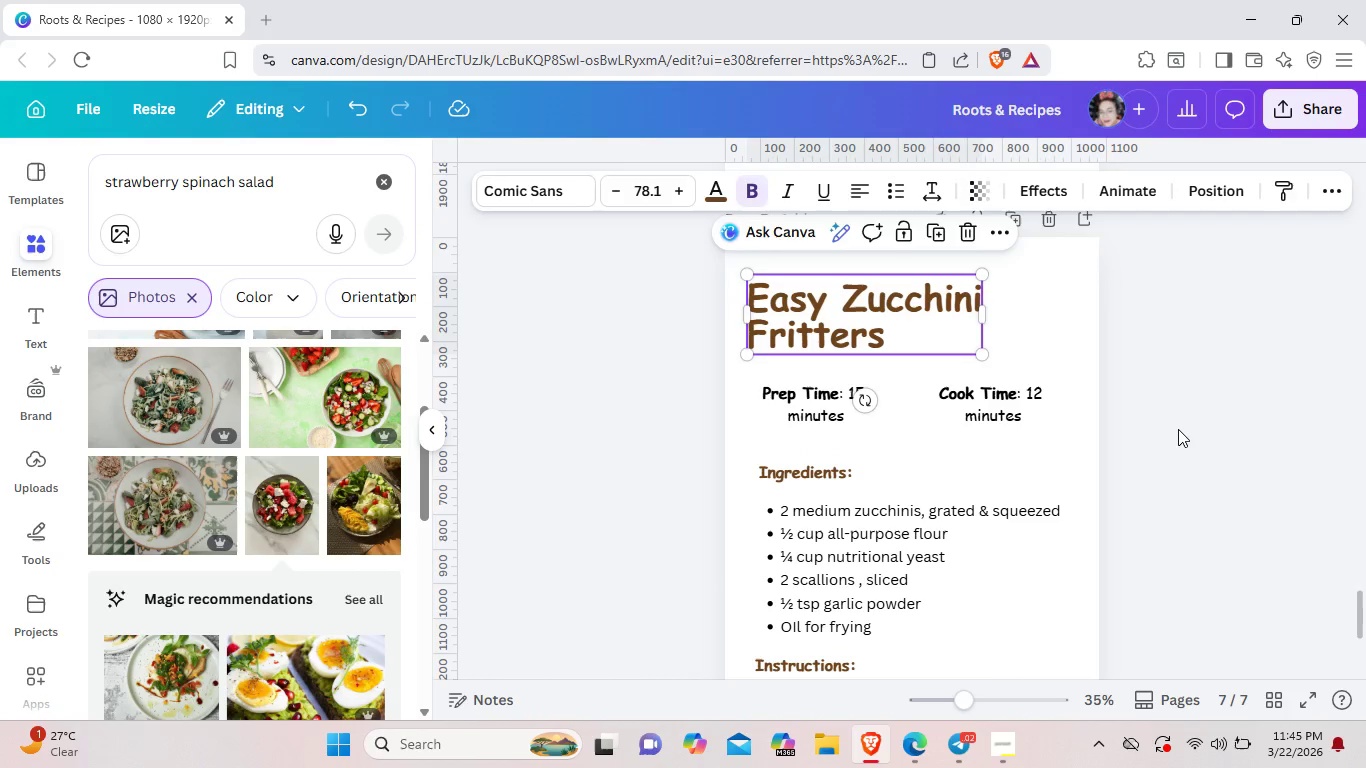 
left_click([1178, 429])
 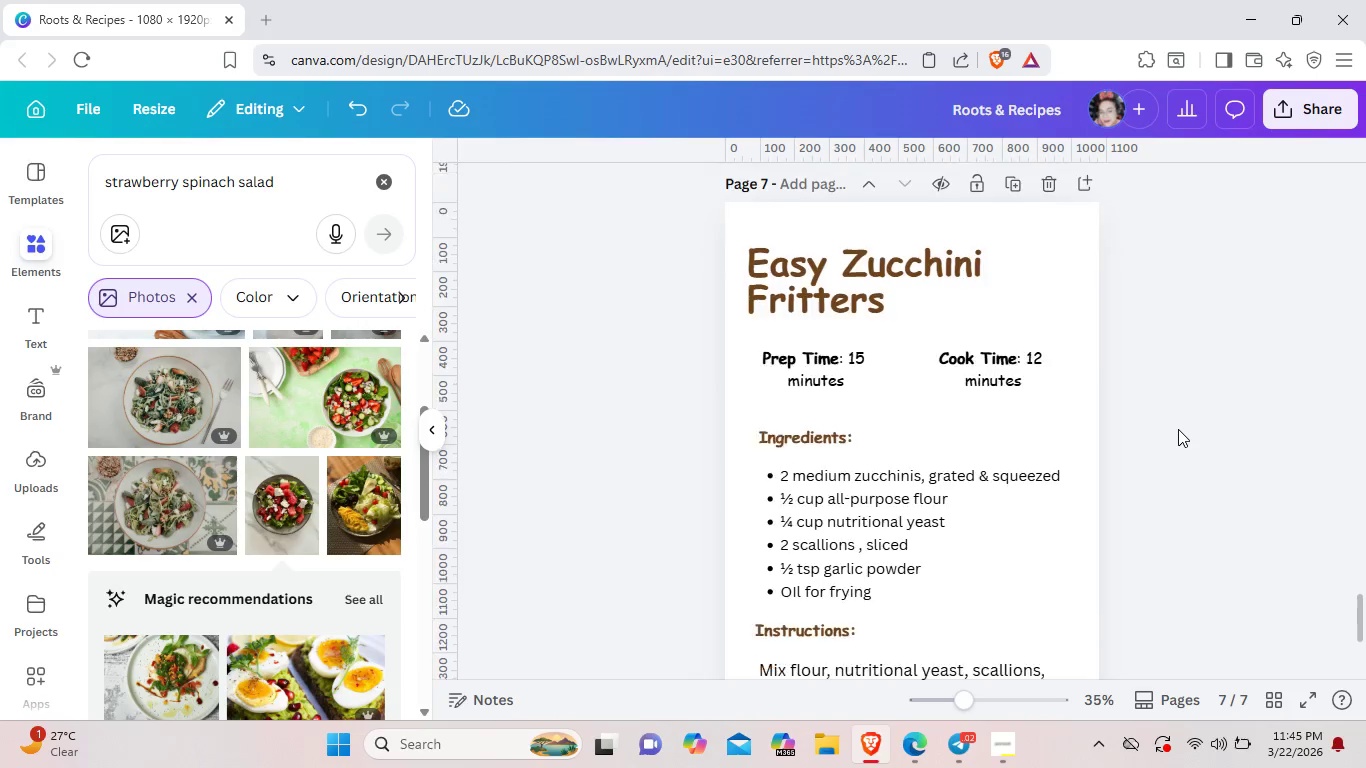 
scroll: coordinate [1178, 429], scroll_direction: down, amount: 3.0
 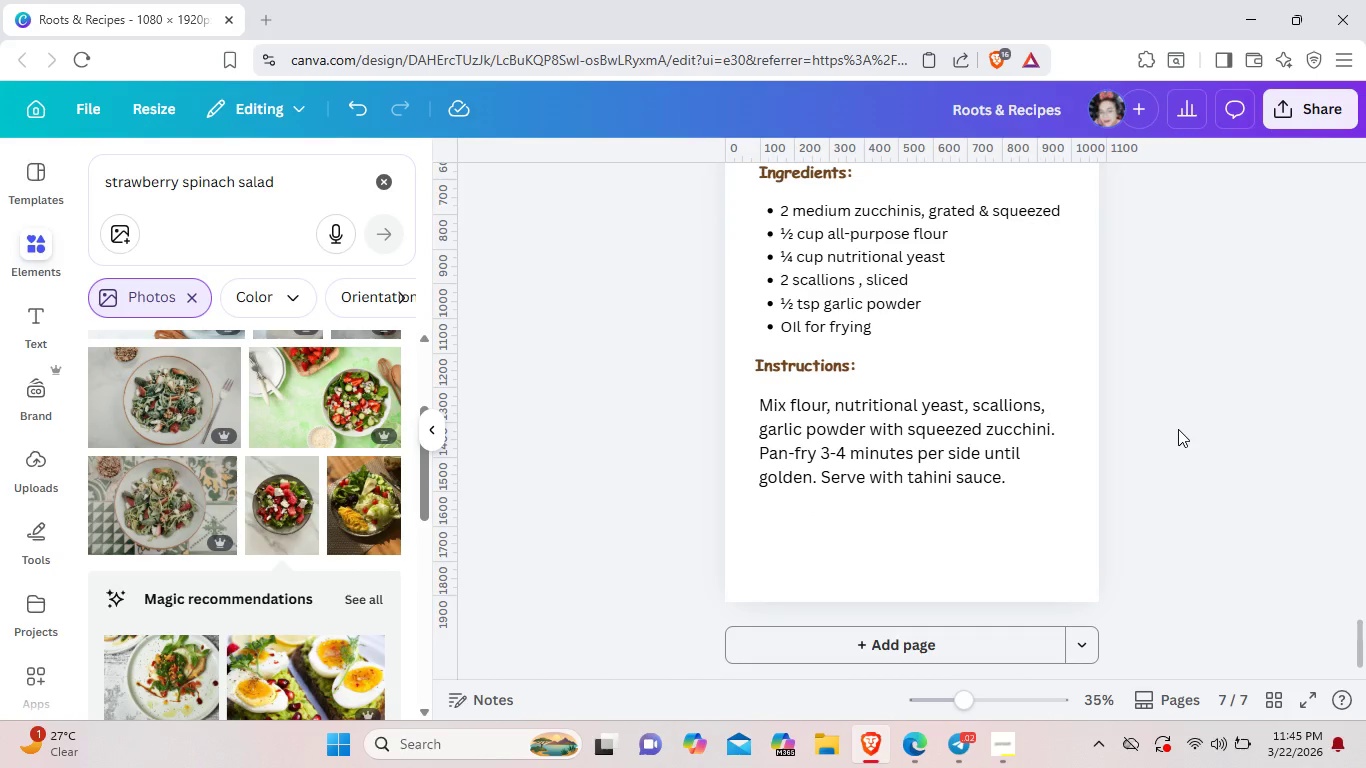 
wait(6.97)
 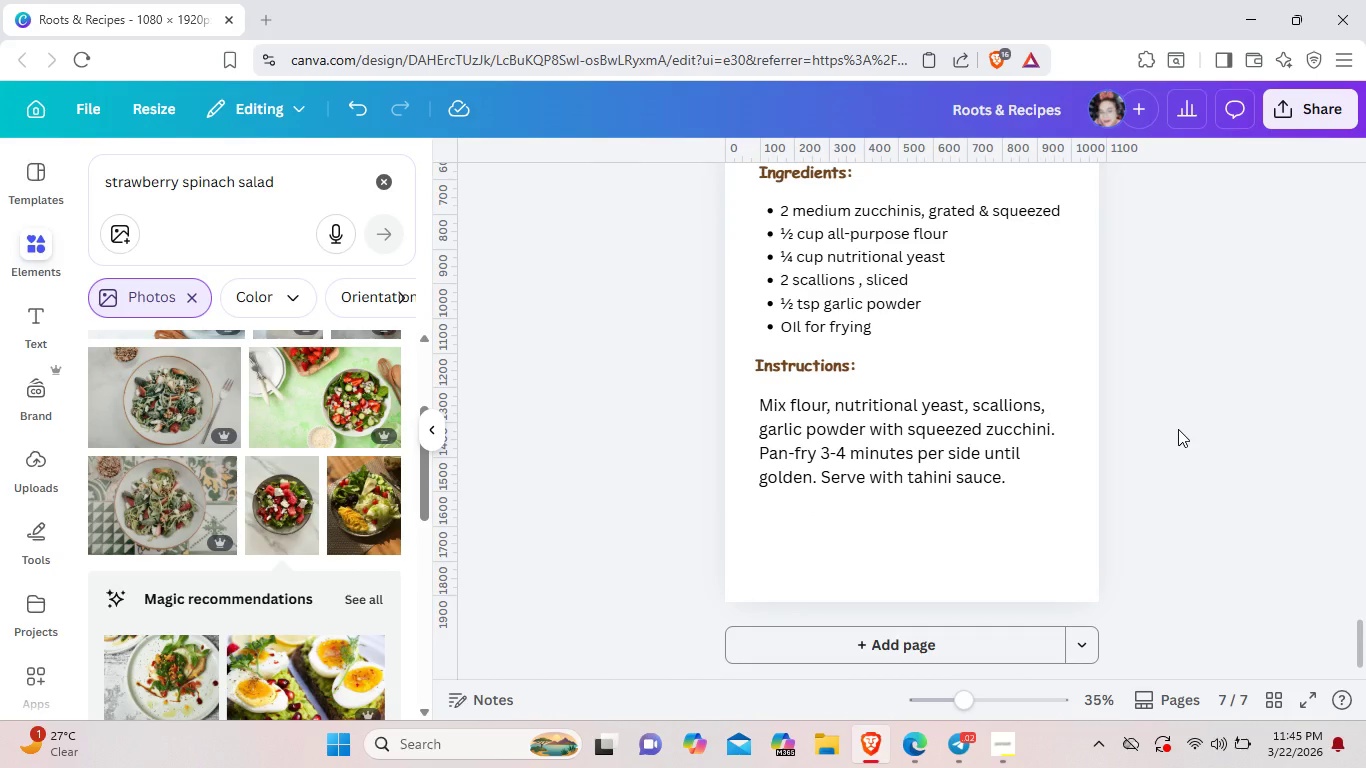 
left_click([1023, 649])
 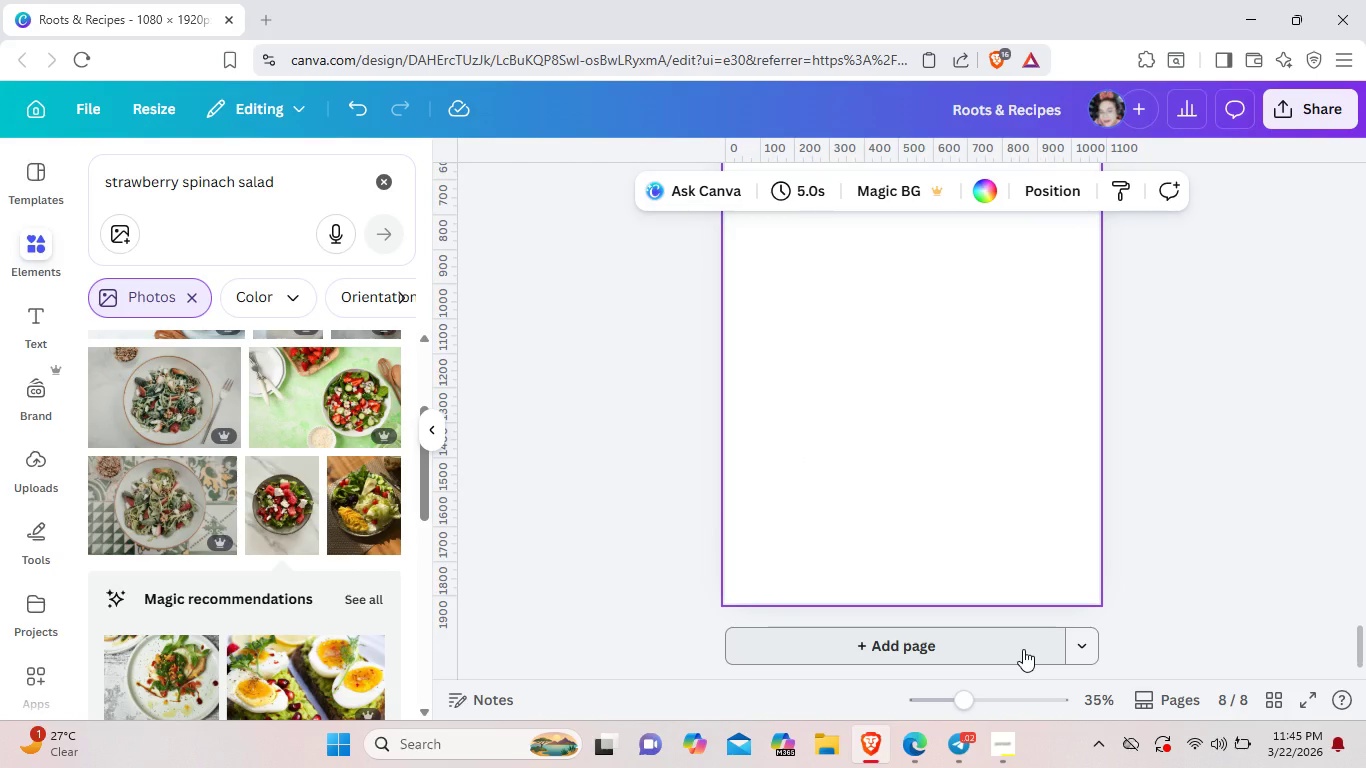 
wait(8.39)
 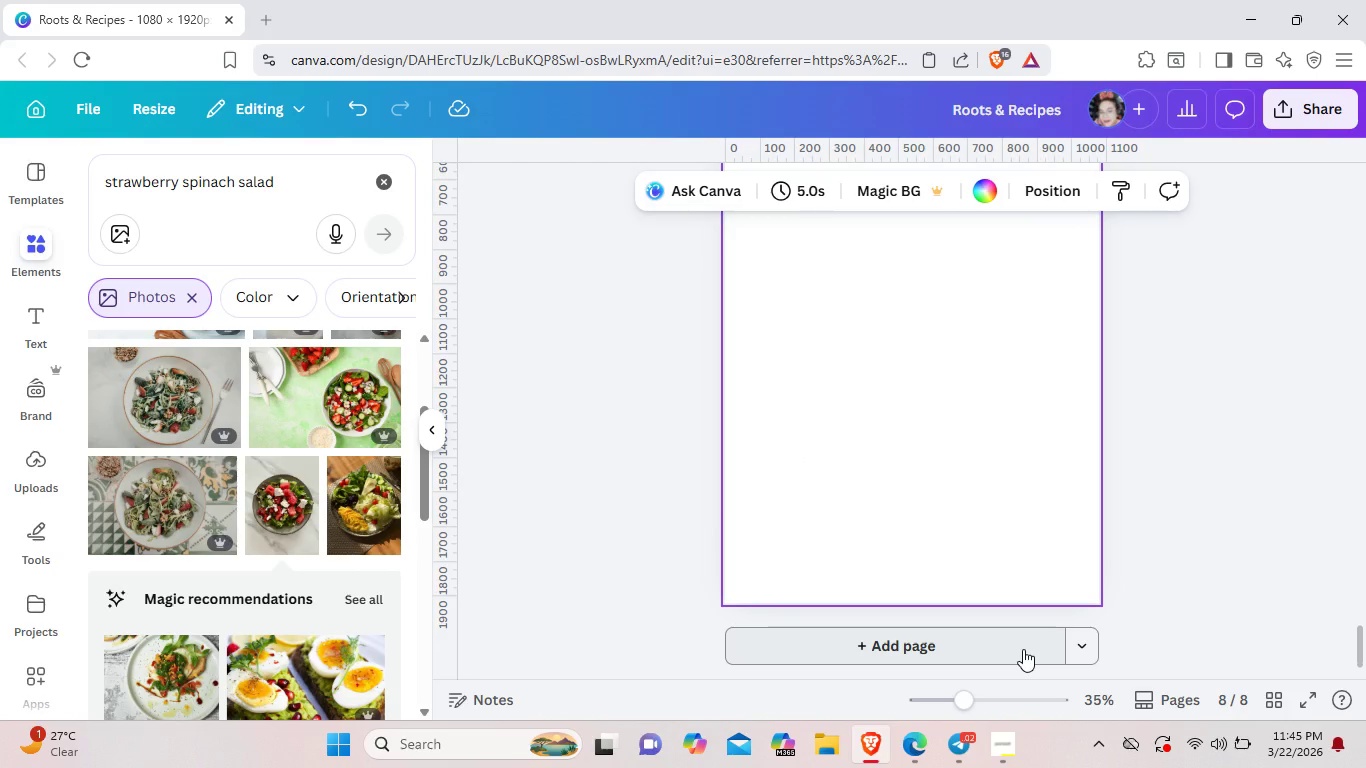 
scroll: coordinate [963, 473], scroll_direction: up, amount: 16.0
 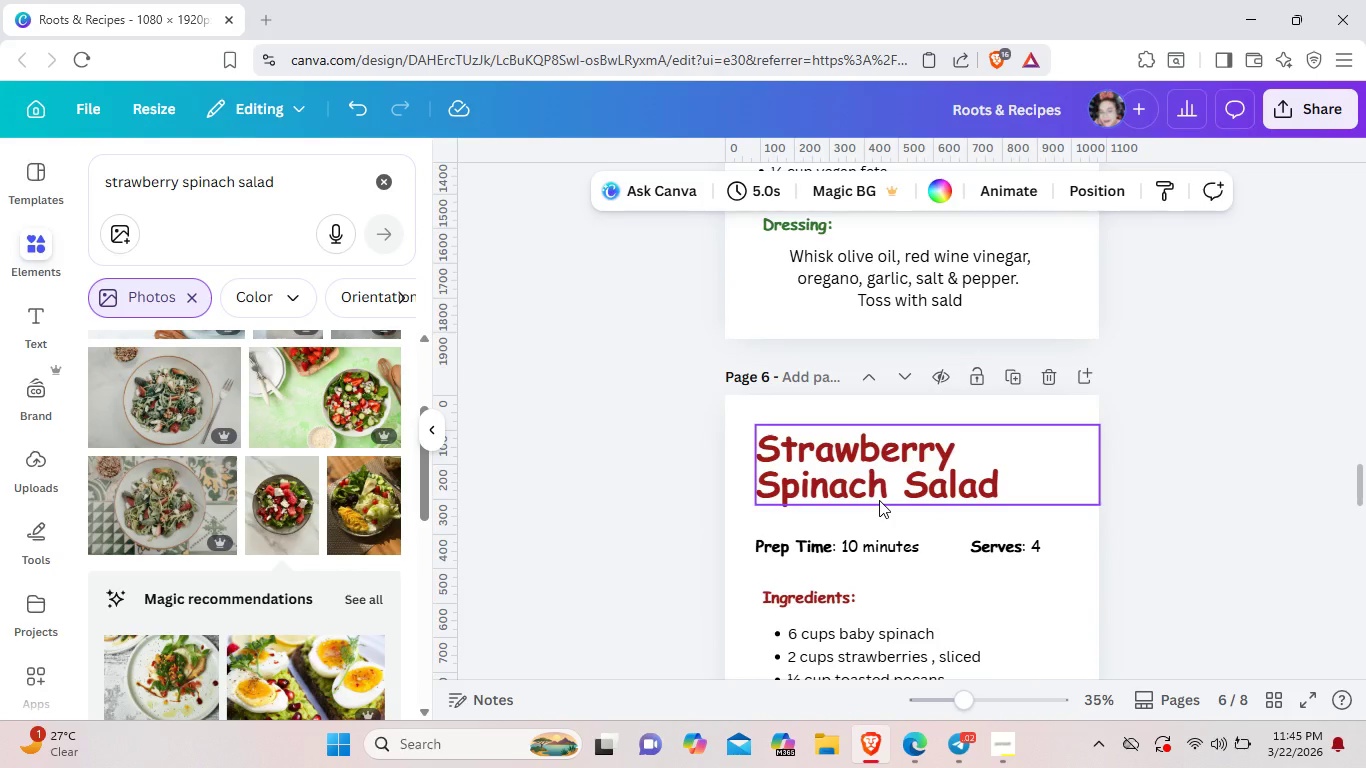 
left_click([879, 500])
 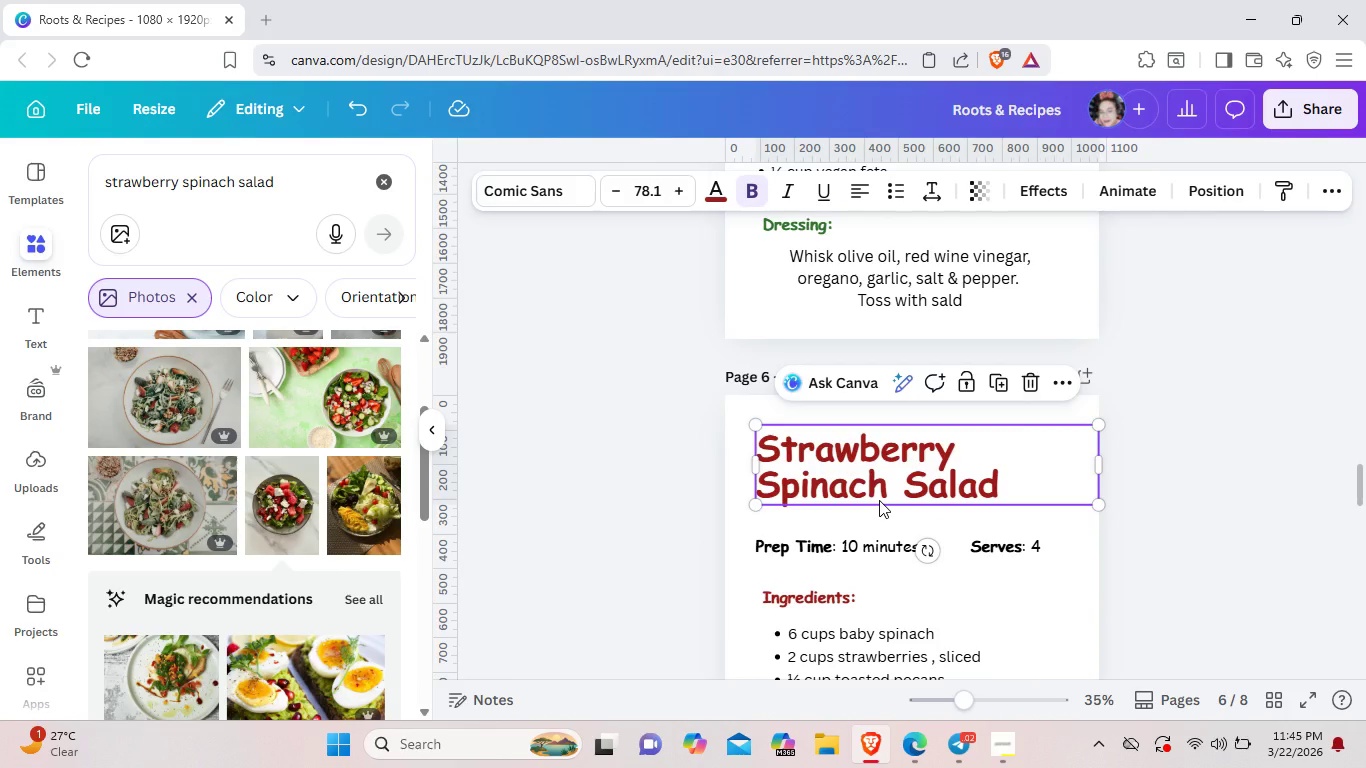 
key(Control+C)
 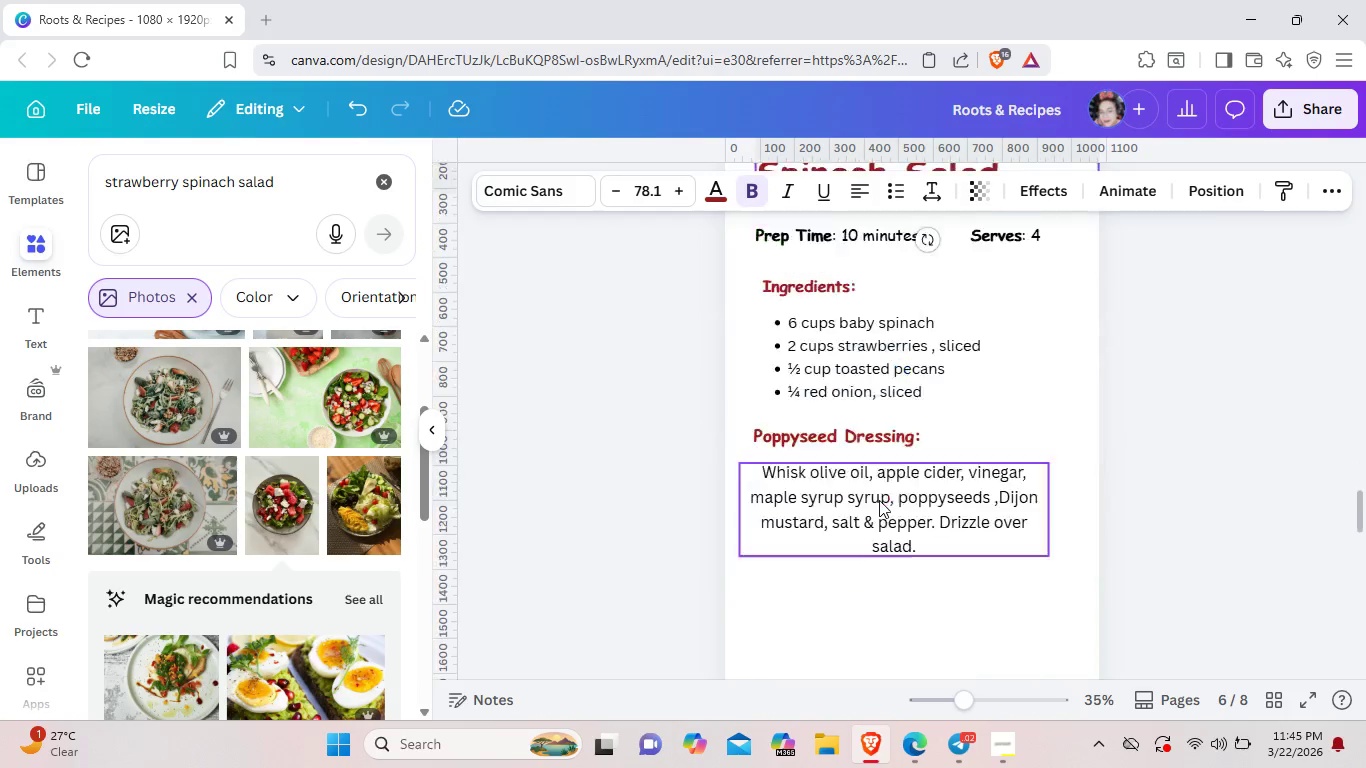 
scroll: coordinate [879, 500], scroll_direction: down, amount: 8.0
 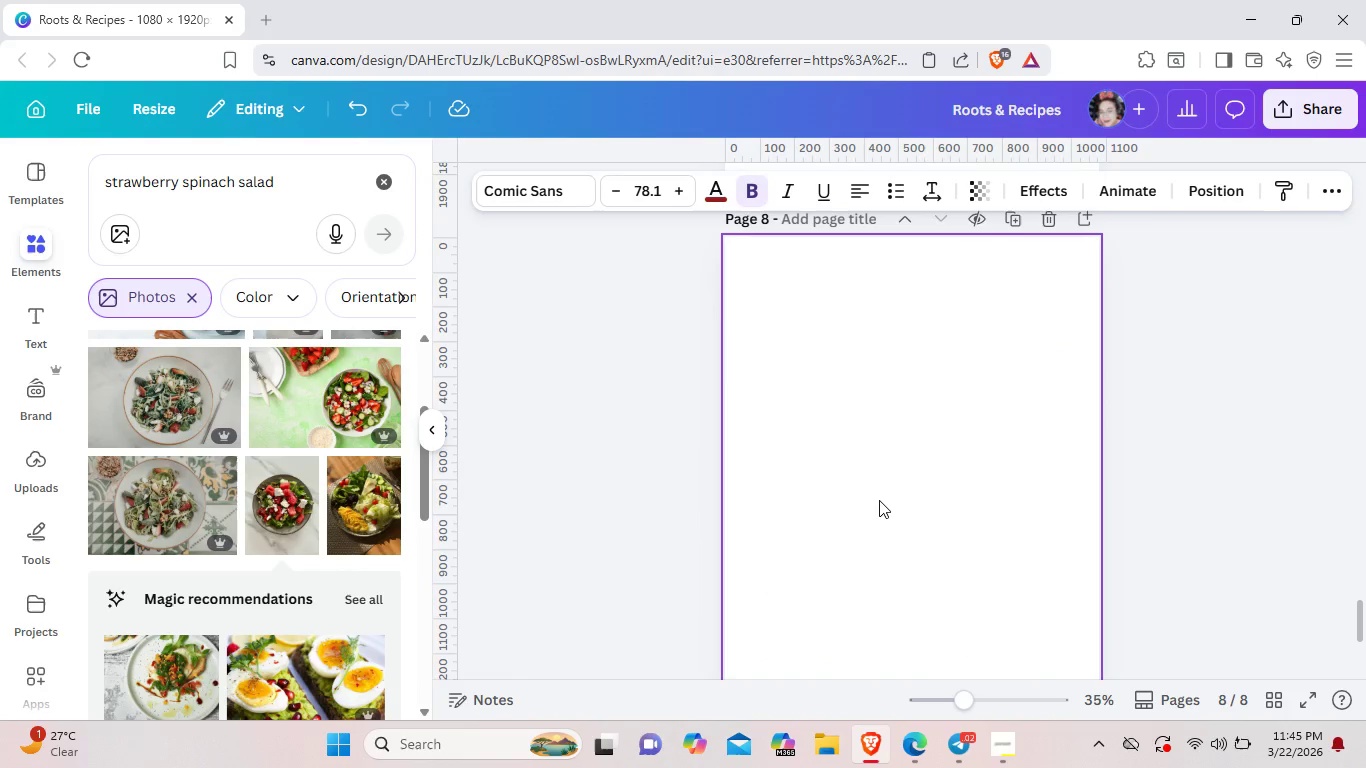 
scroll: coordinate [879, 500], scroll_direction: up, amount: 2.0
 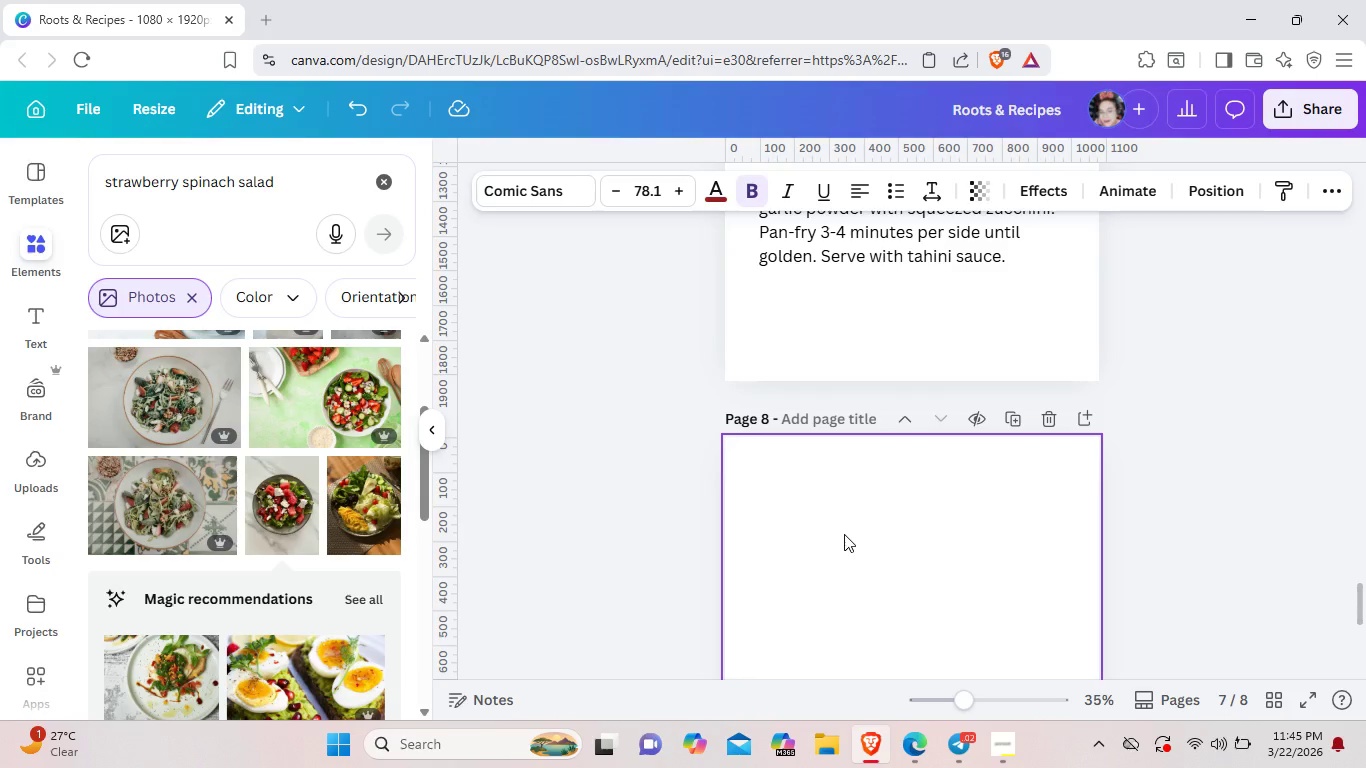 
key(Control+V)
 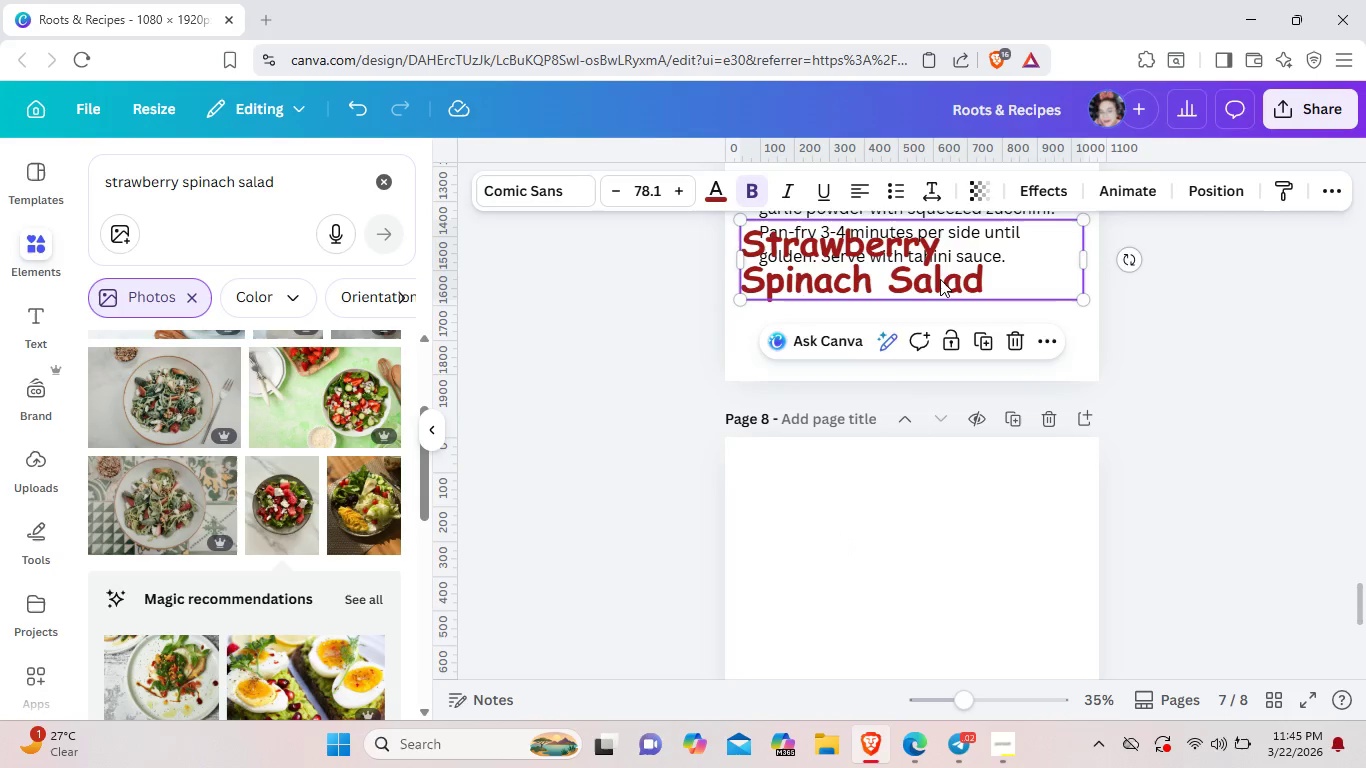 
left_click_drag(start_coordinate=[940, 278], to_coordinate=[924, 563])
 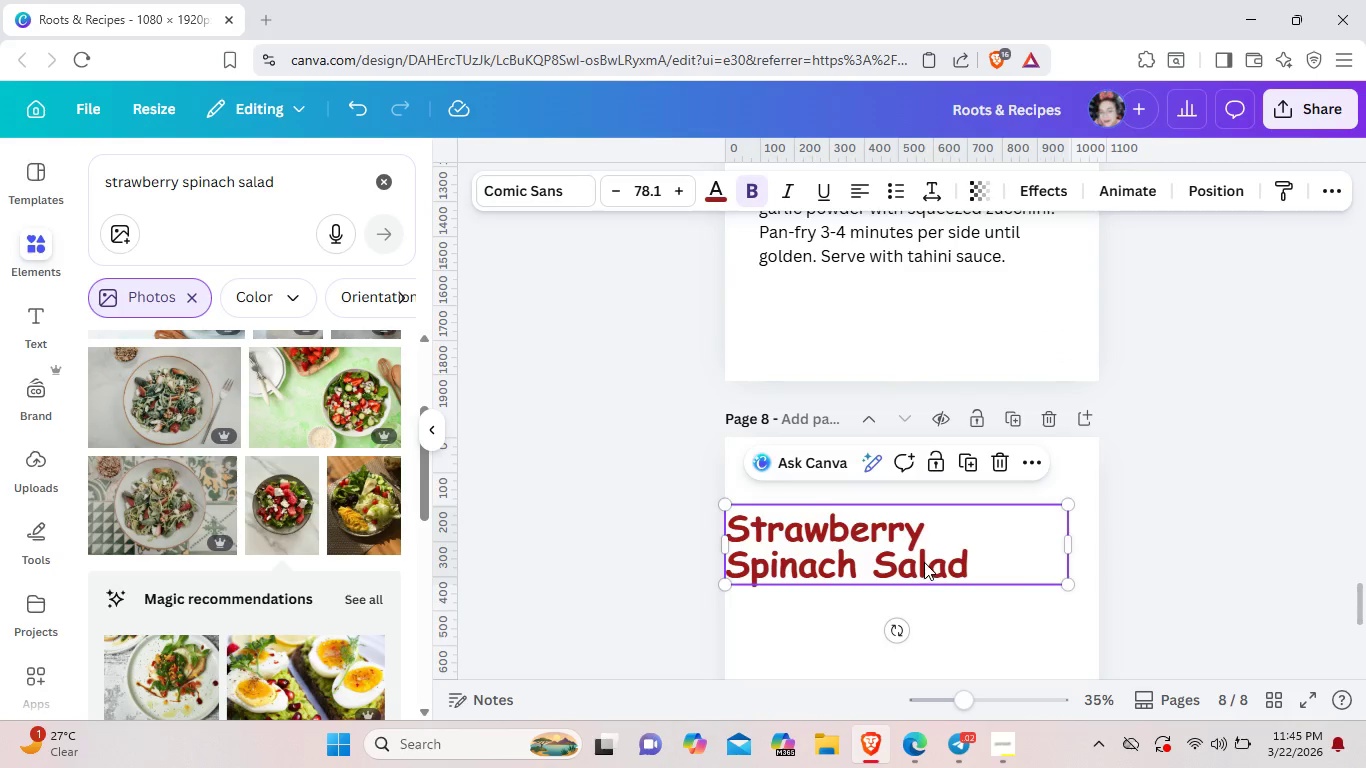 
left_click_drag(start_coordinate=[924, 563], to_coordinate=[942, 526])
 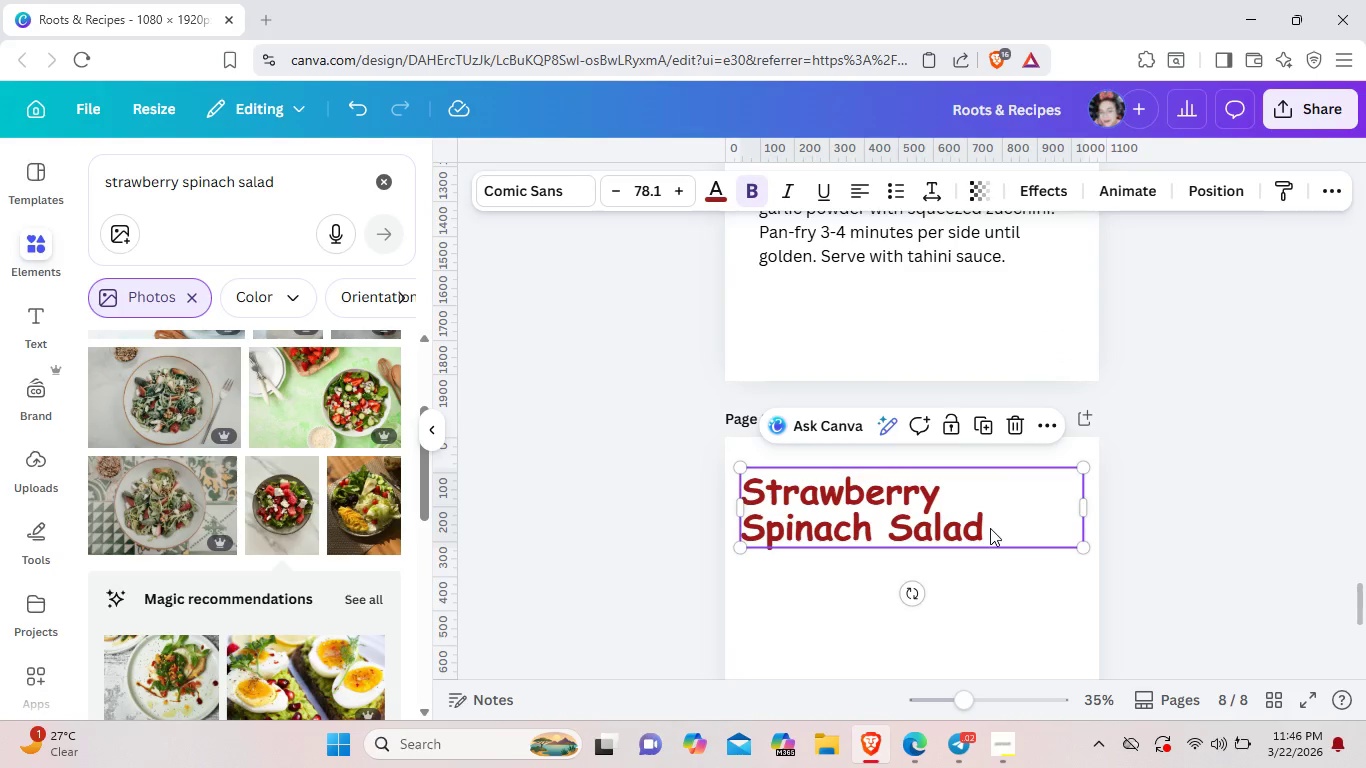 
left_click([990, 528])
 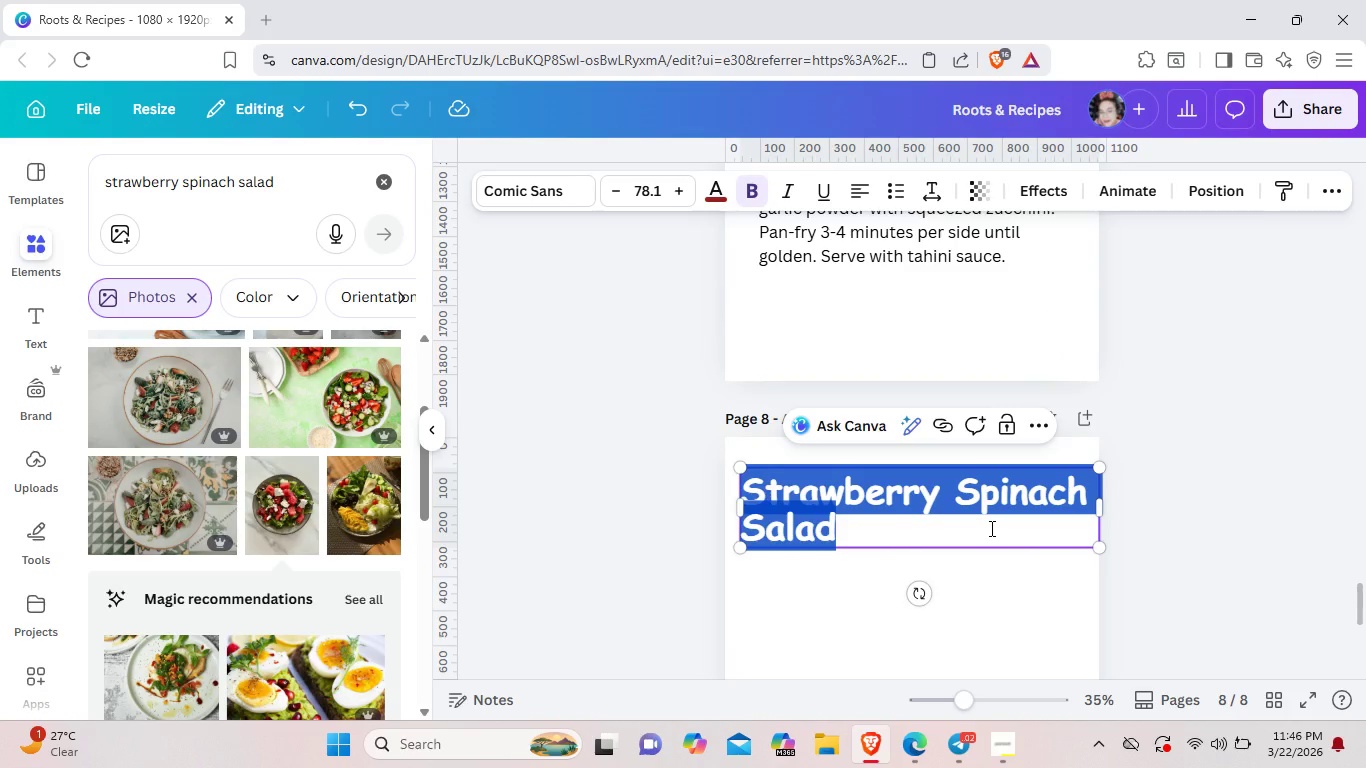 
key(Backspace)
type(Quick & Easy BBQ Tofu)
 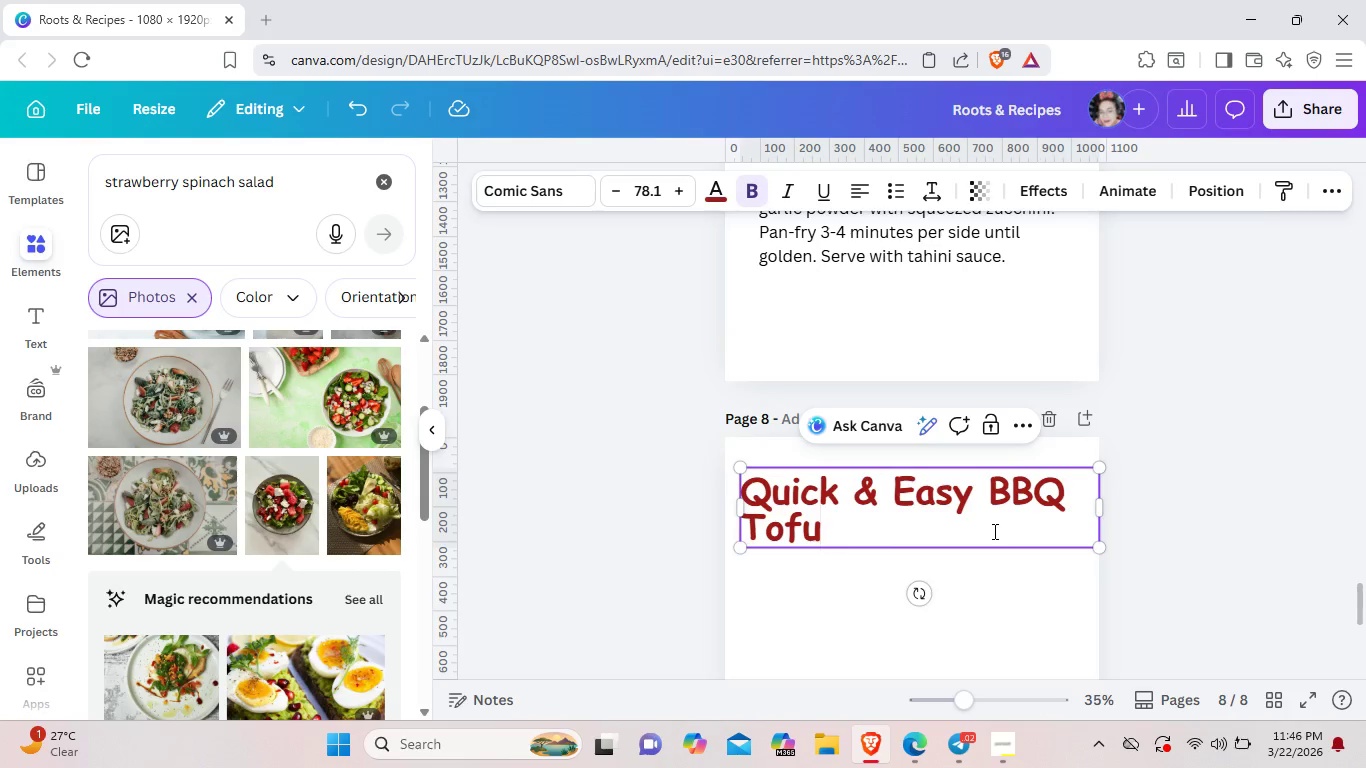 
left_click([984, 627])
 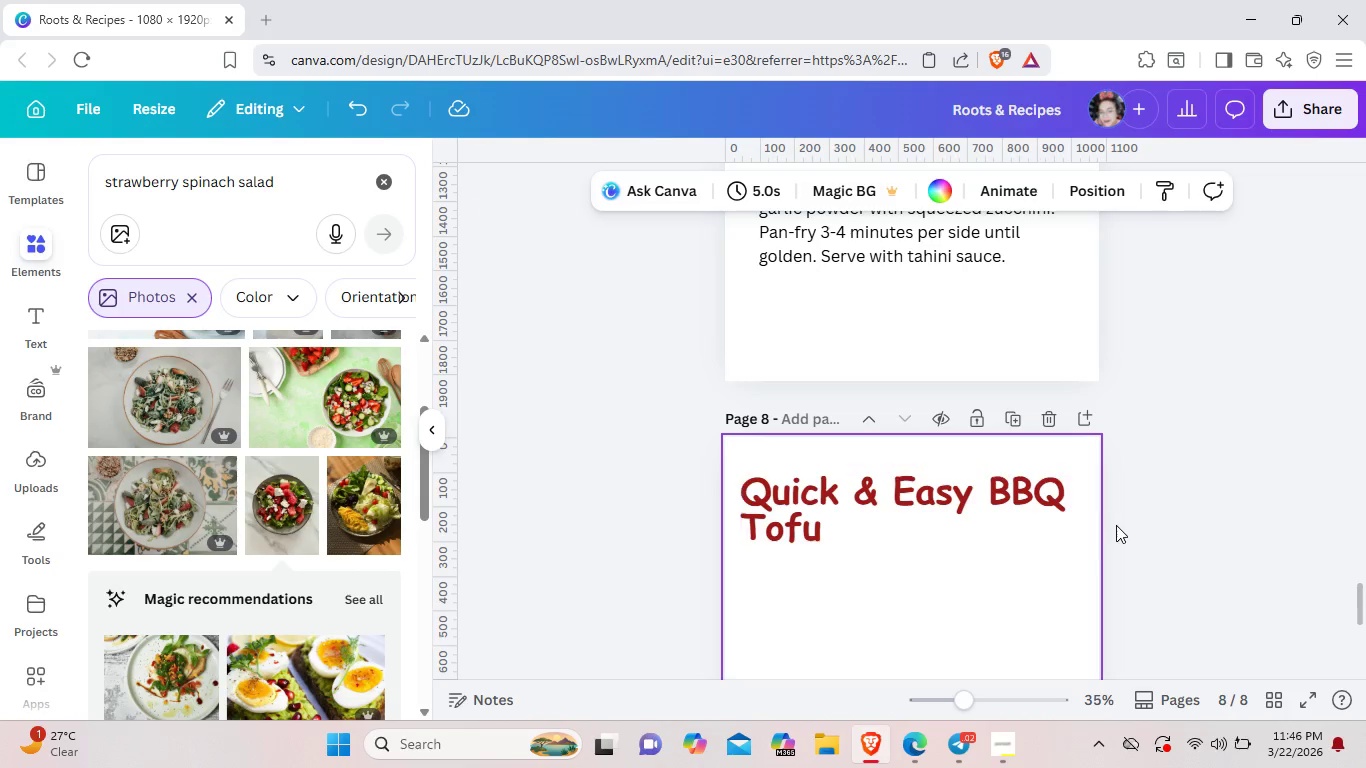 
left_click([1090, 519])
 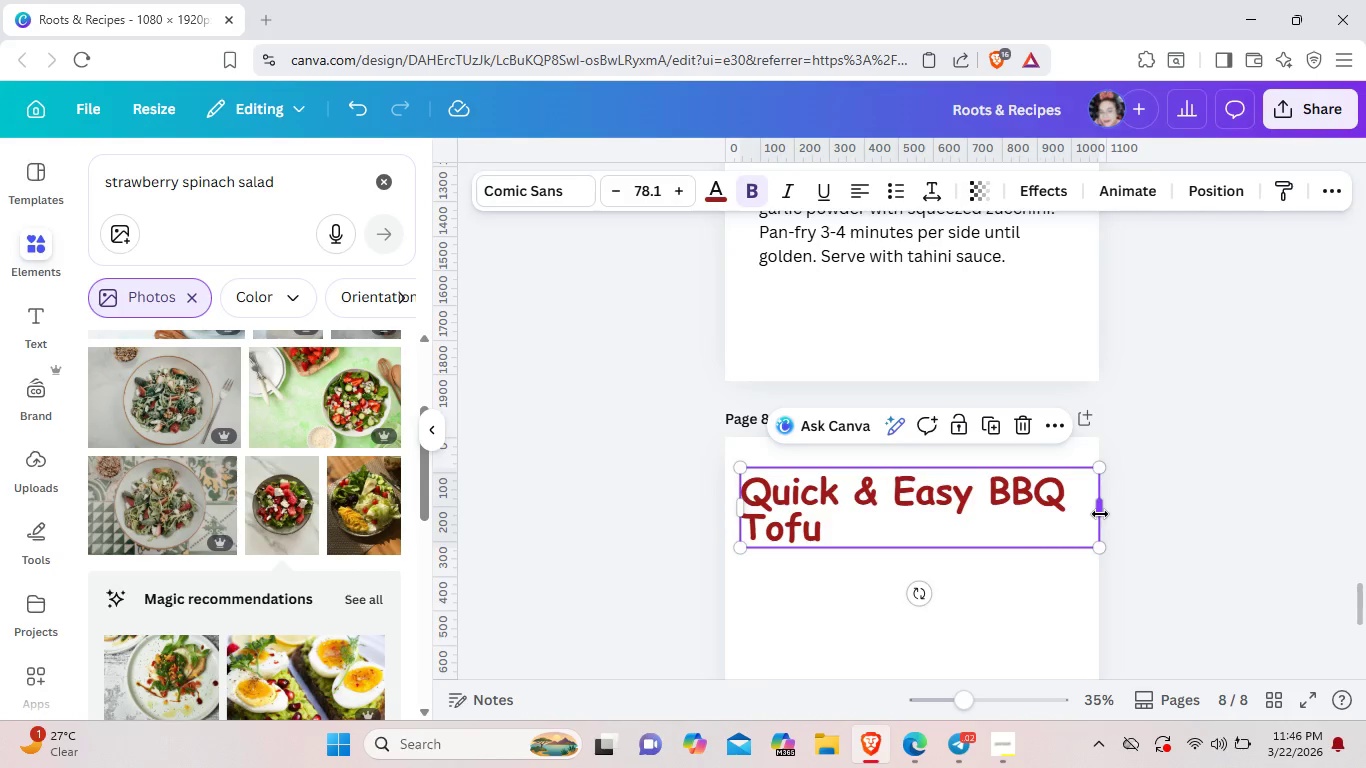 
left_click_drag(start_coordinate=[1100, 514], to_coordinate=[1087, 513])
 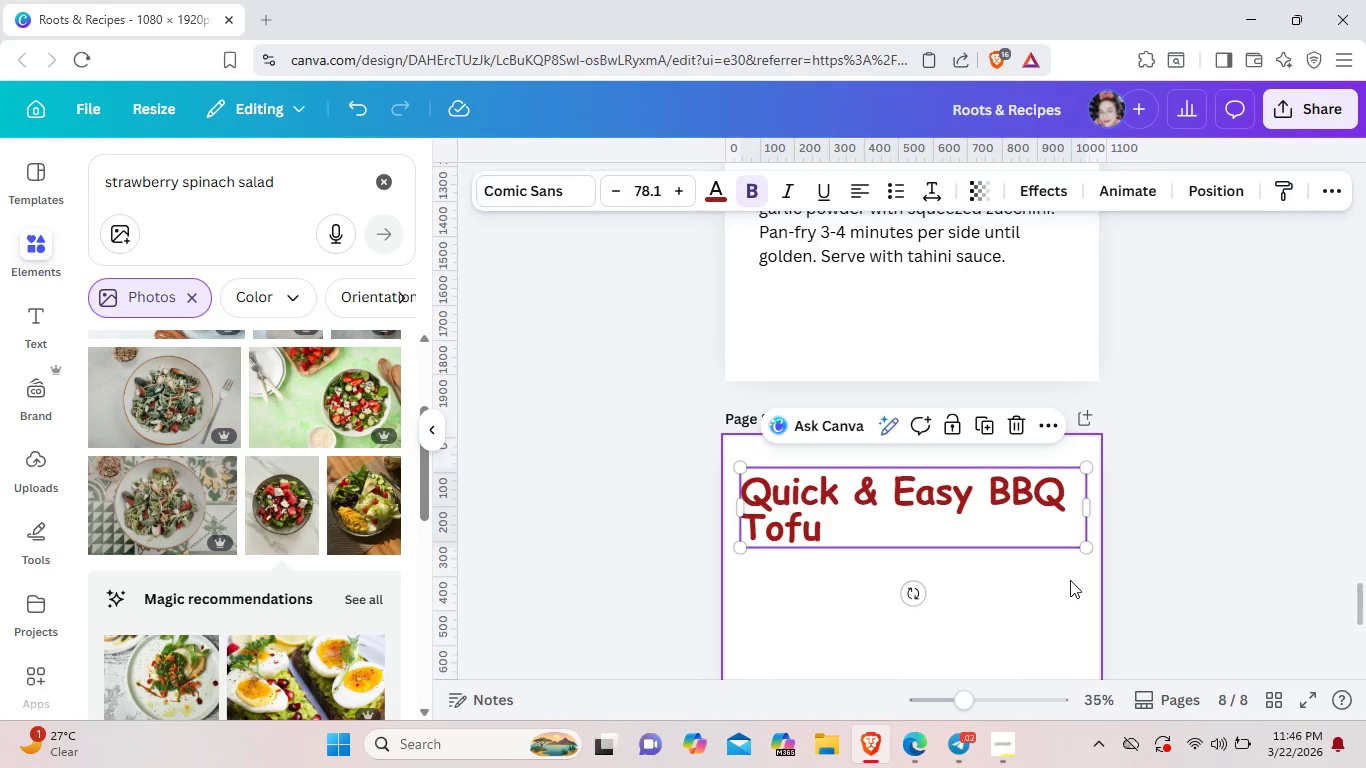 
left_click([1070, 580])
 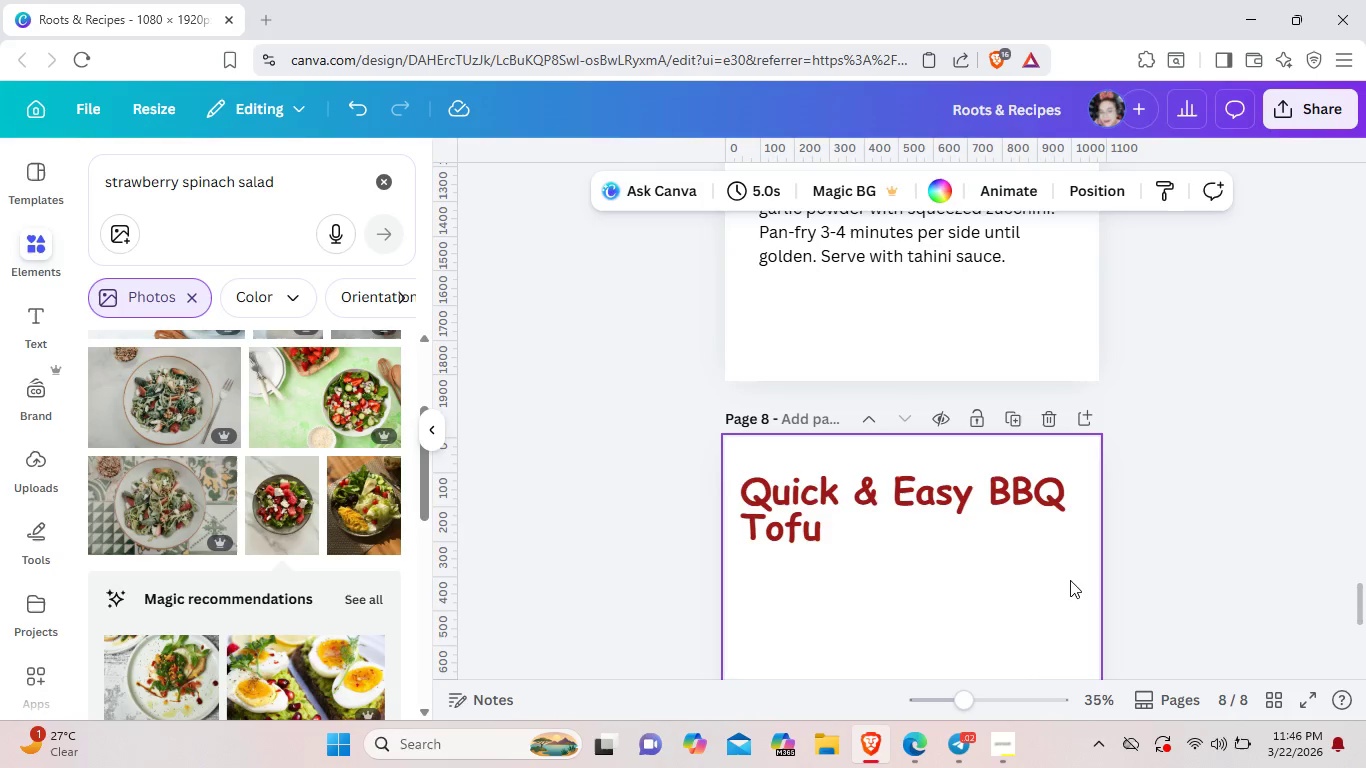 
scroll: coordinate [954, 388], scroll_direction: up, amount: 4.0
 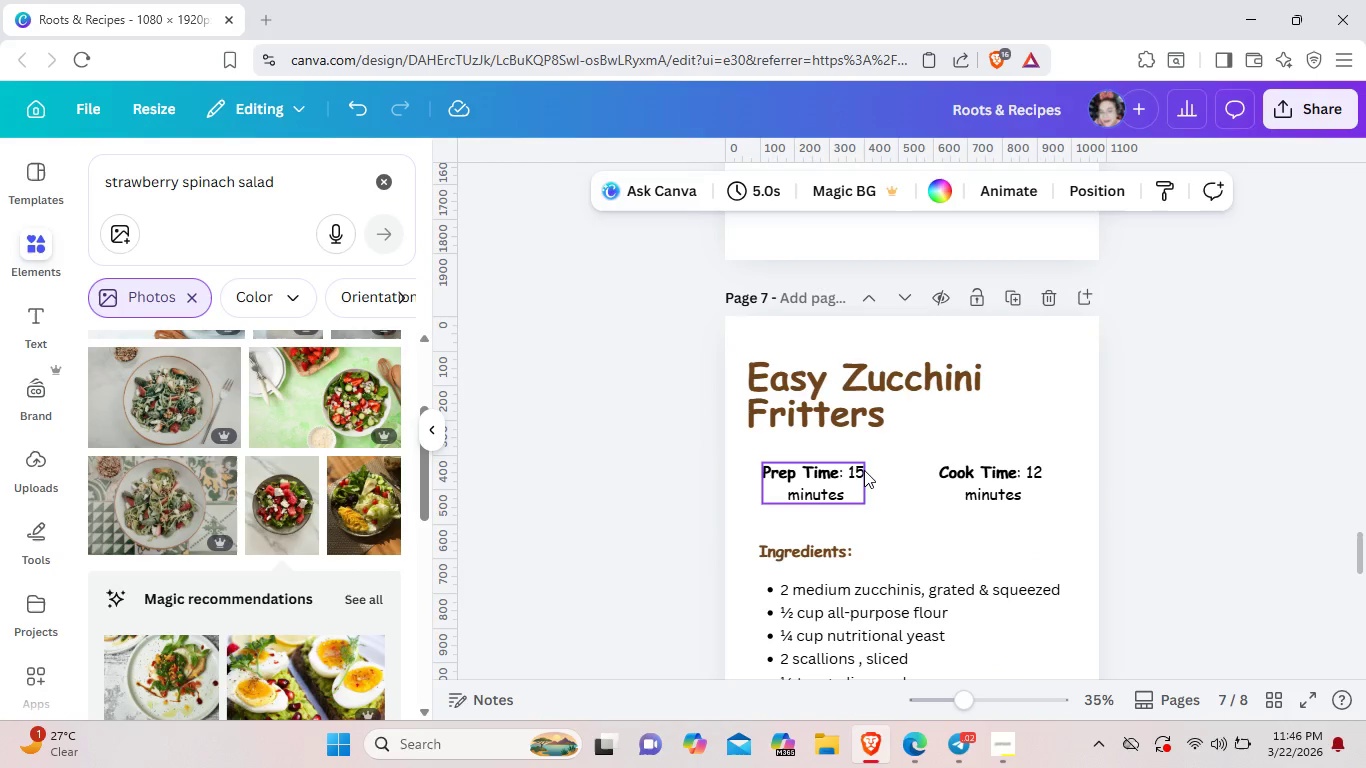 
left_click([864, 470])
 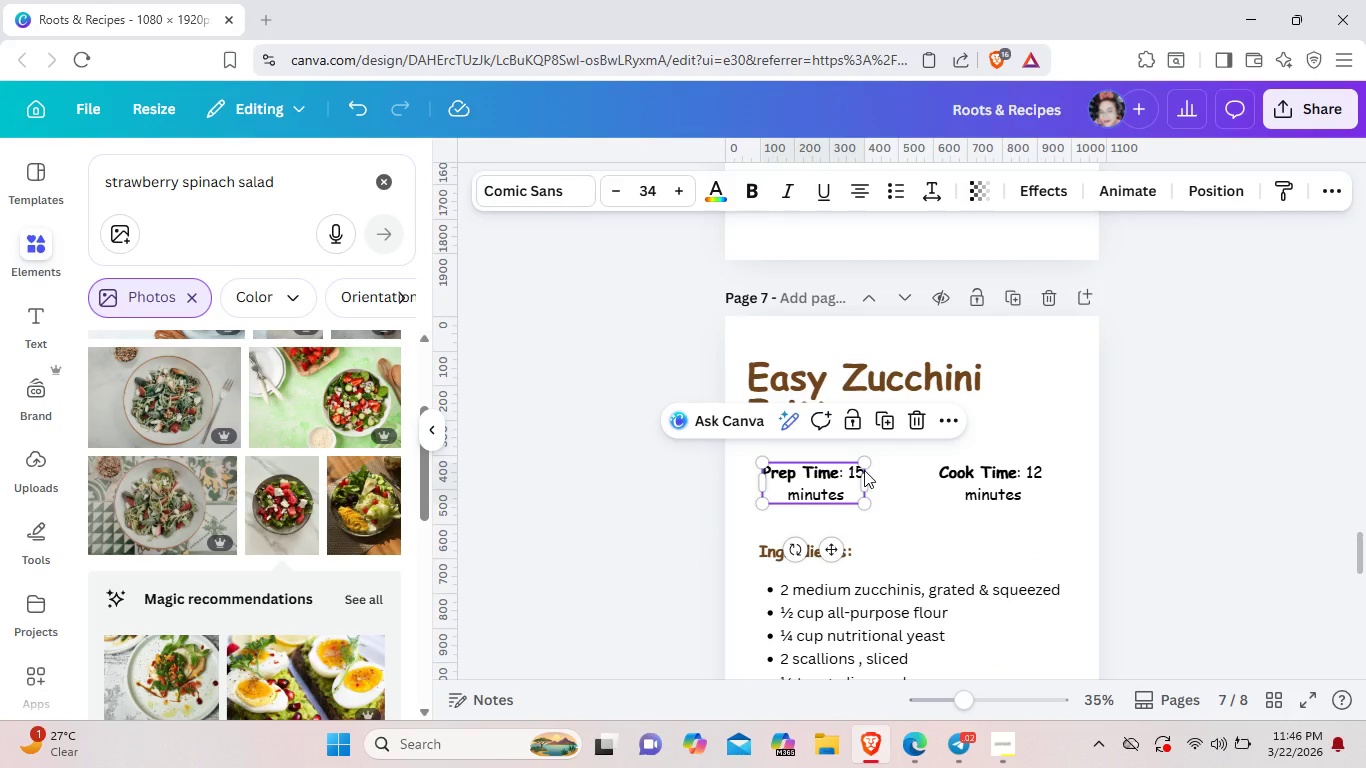 
key(Control+C)
 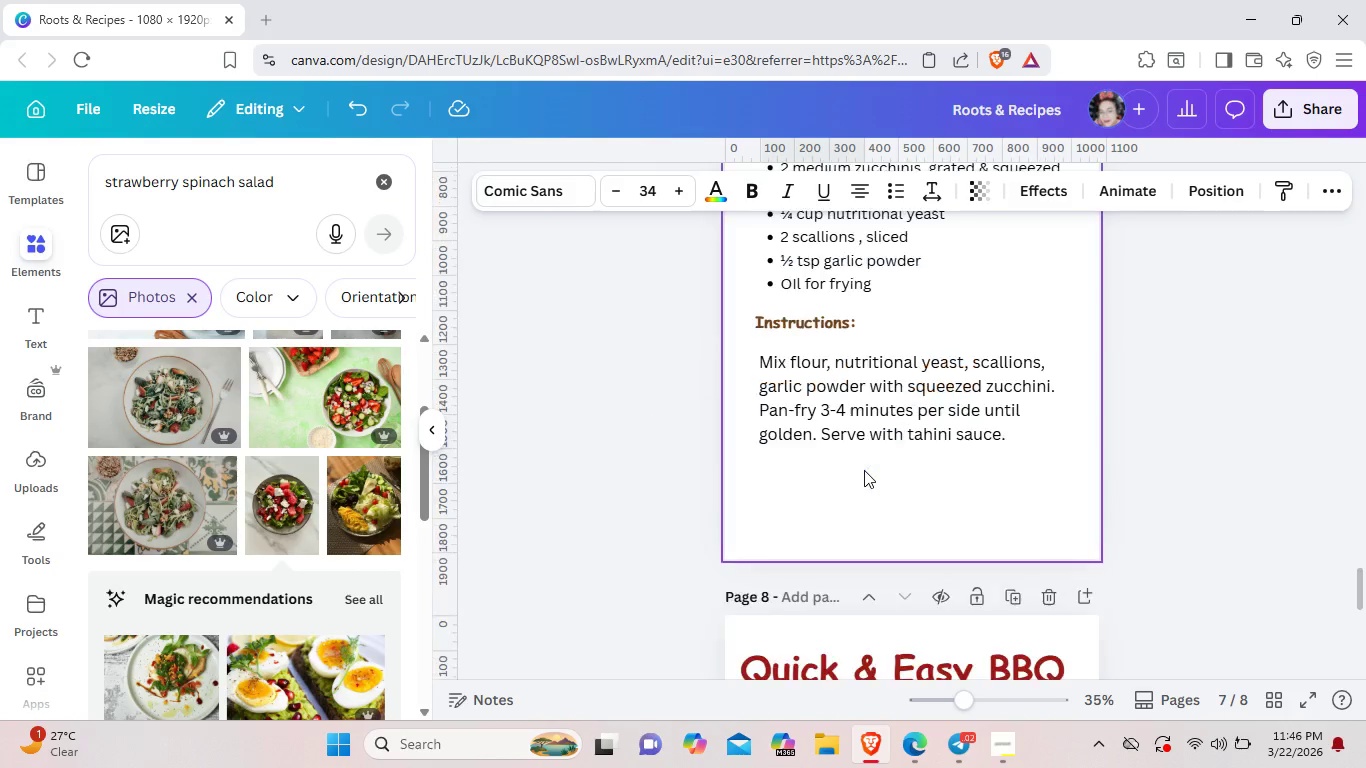 
scroll: coordinate [864, 470], scroll_direction: down, amount: 4.0
 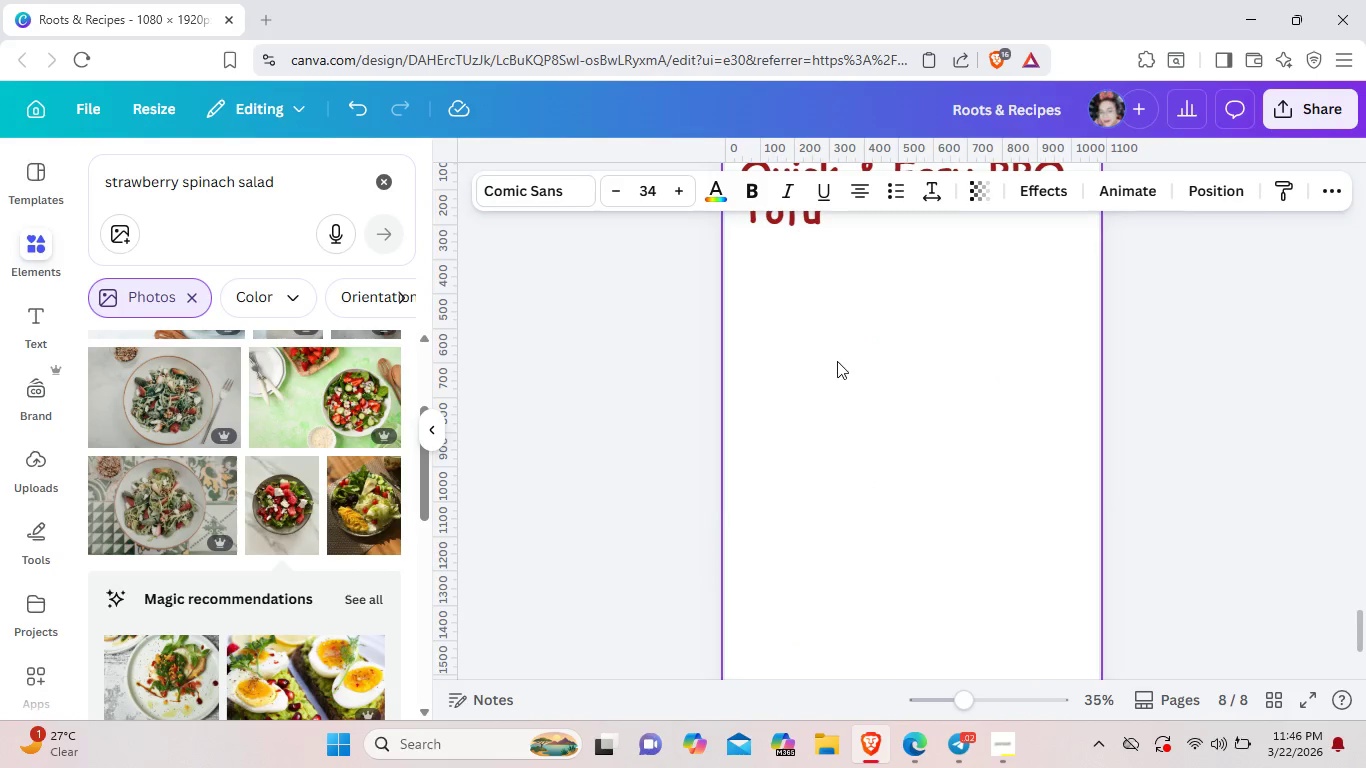 
scroll: coordinate [837, 361], scroll_direction: up, amount: 1.0
 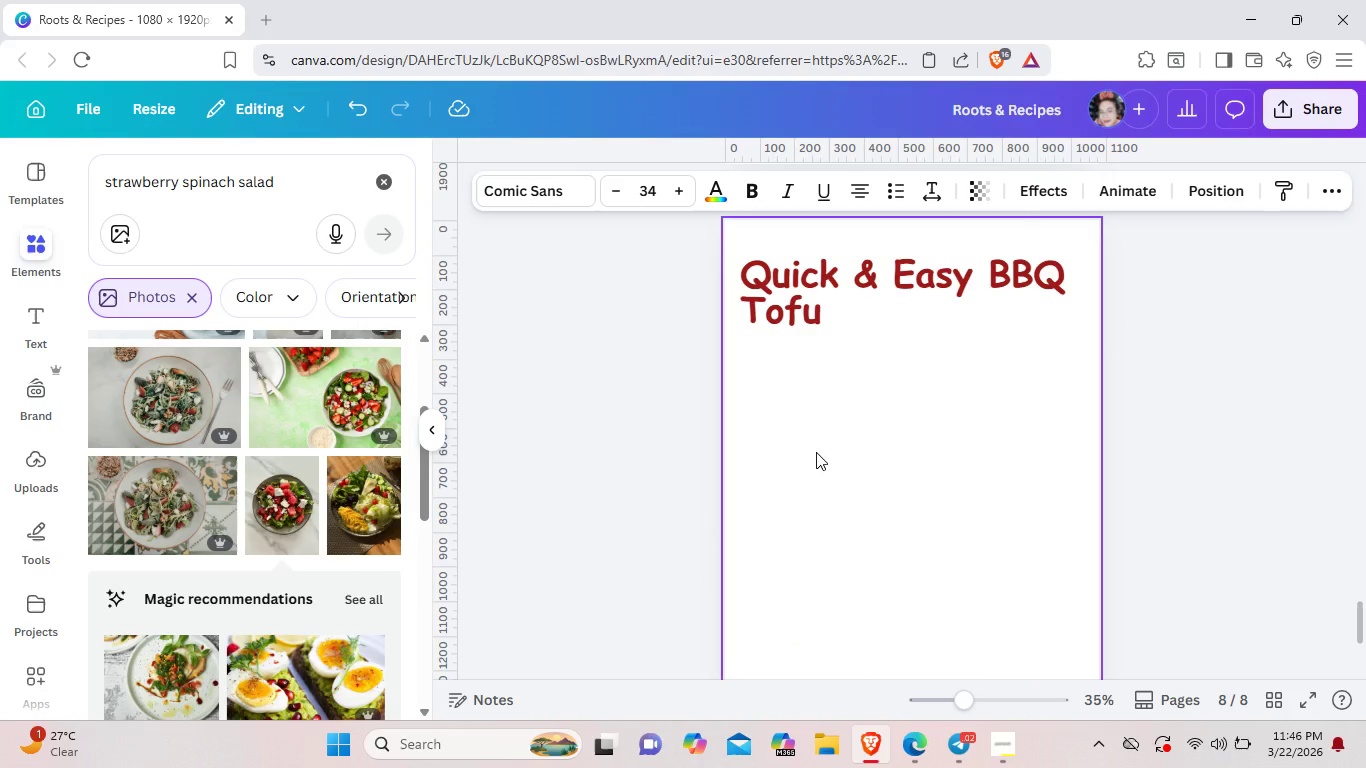 
key(Control+V)
 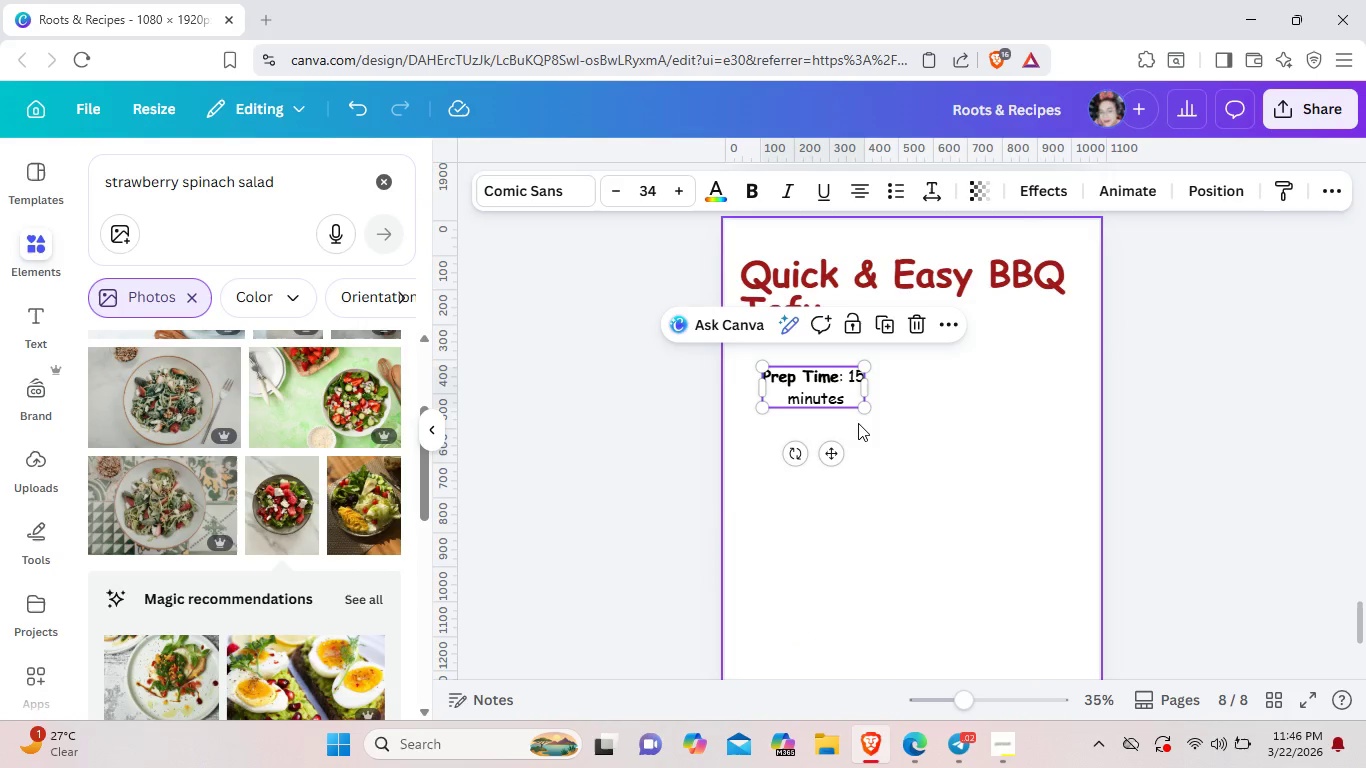 
left_click([858, 423])
 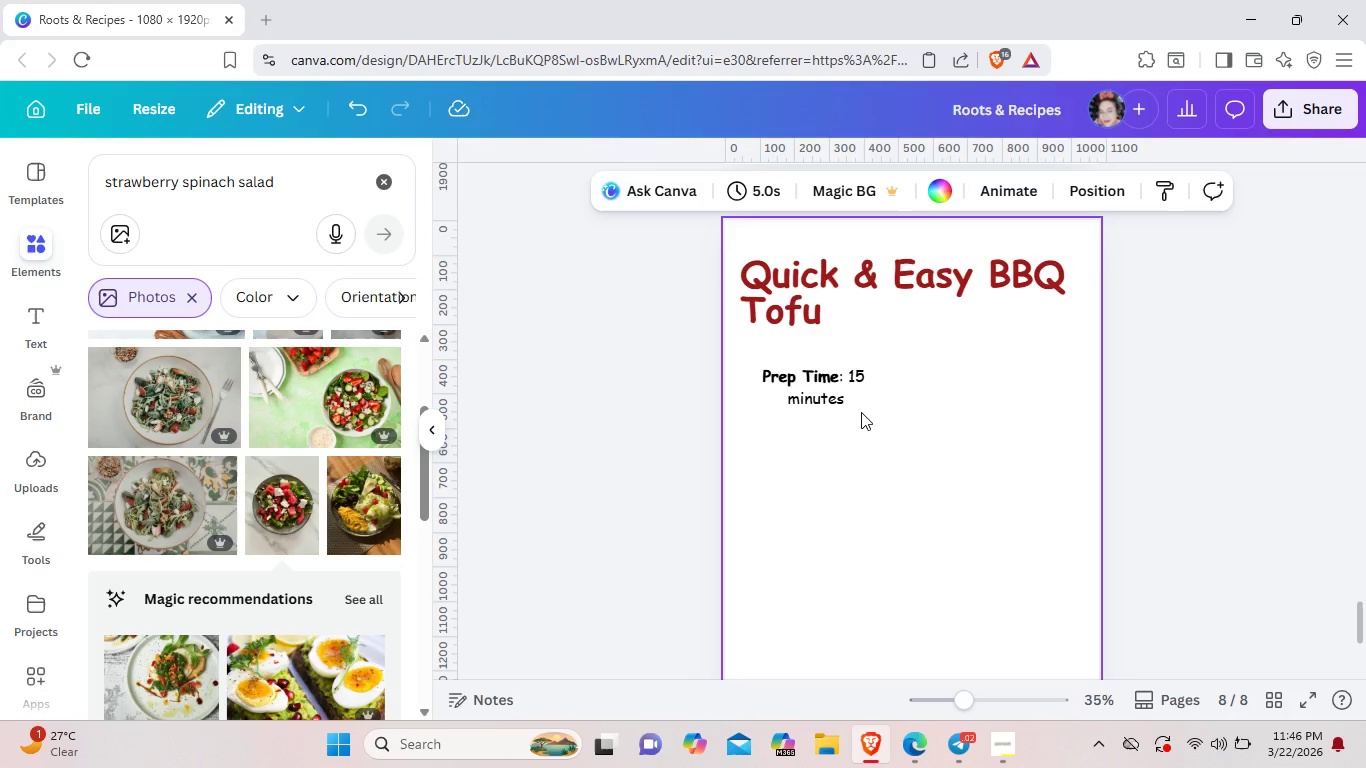 
left_click([863, 387])
 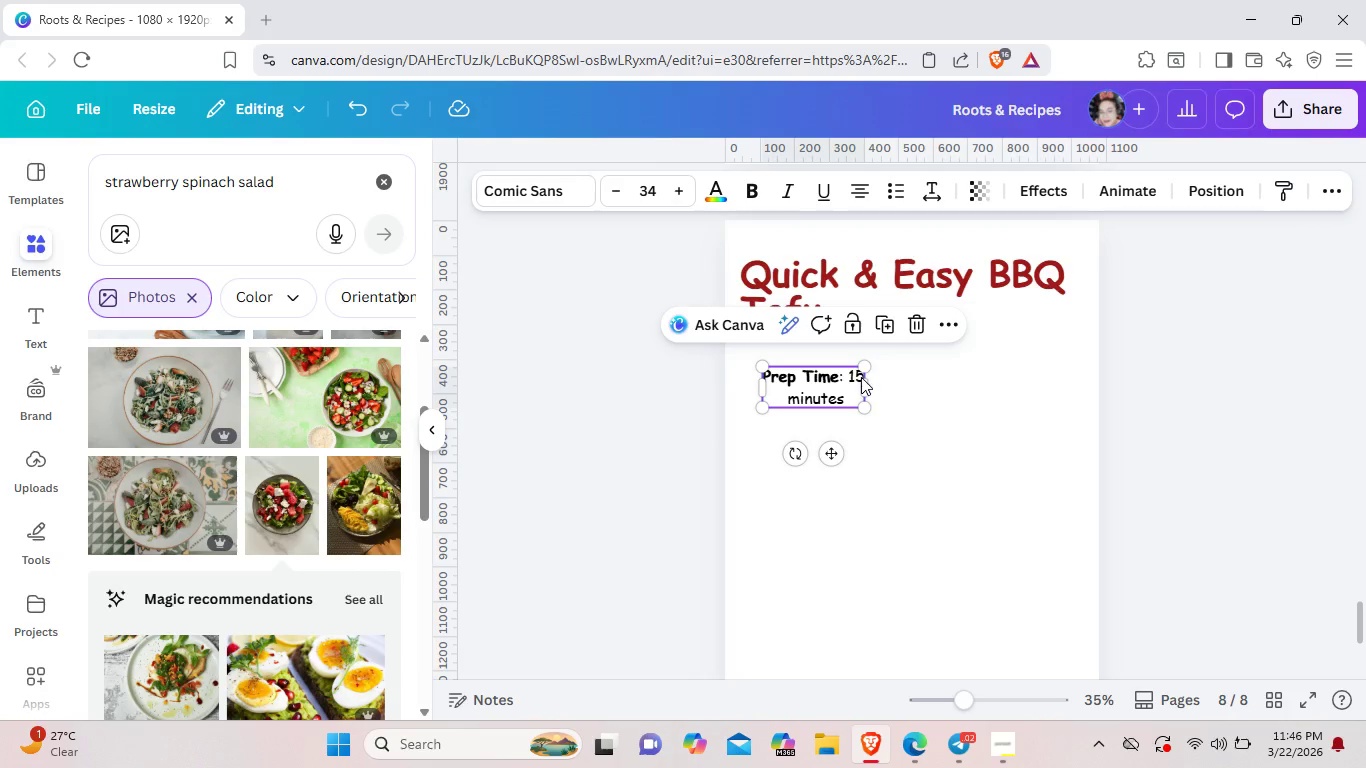 
left_click([861, 377])
 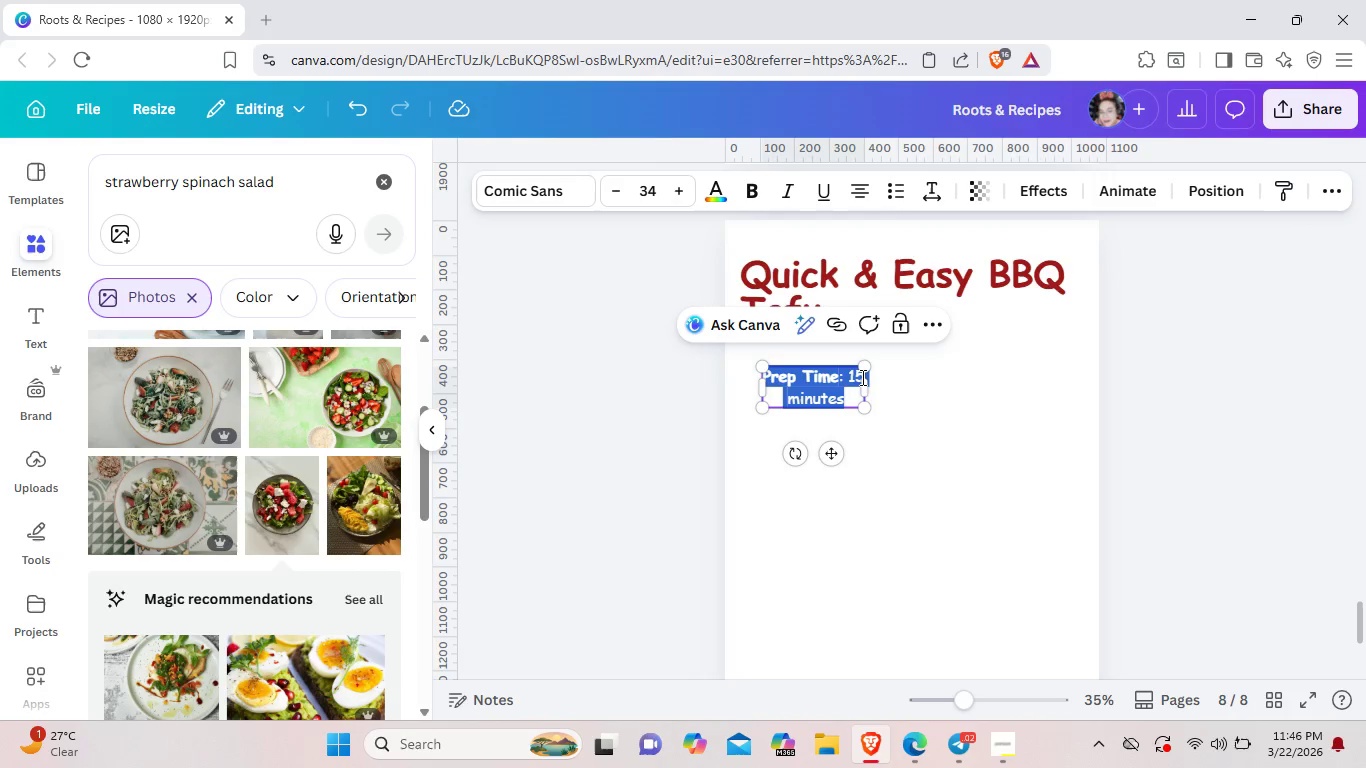 
left_click([861, 377])
 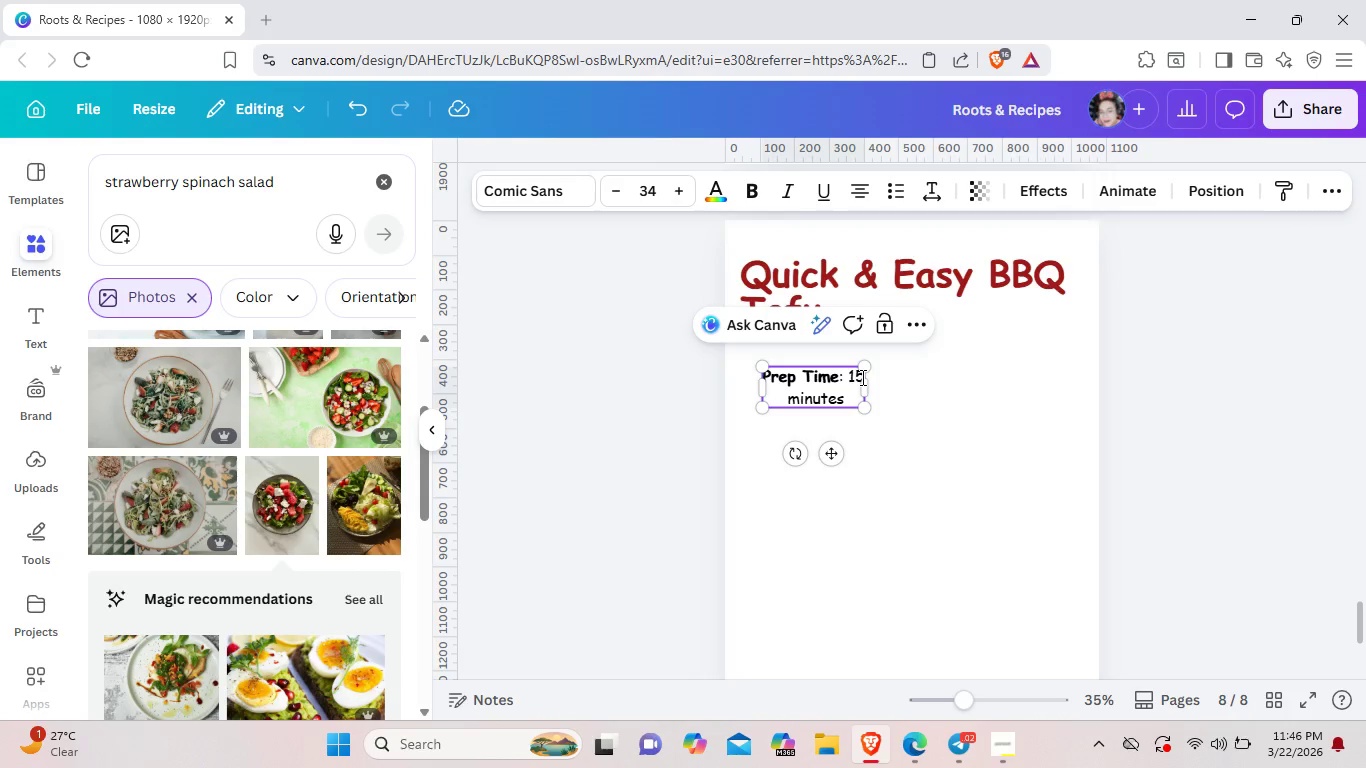 
key(Backspace)
 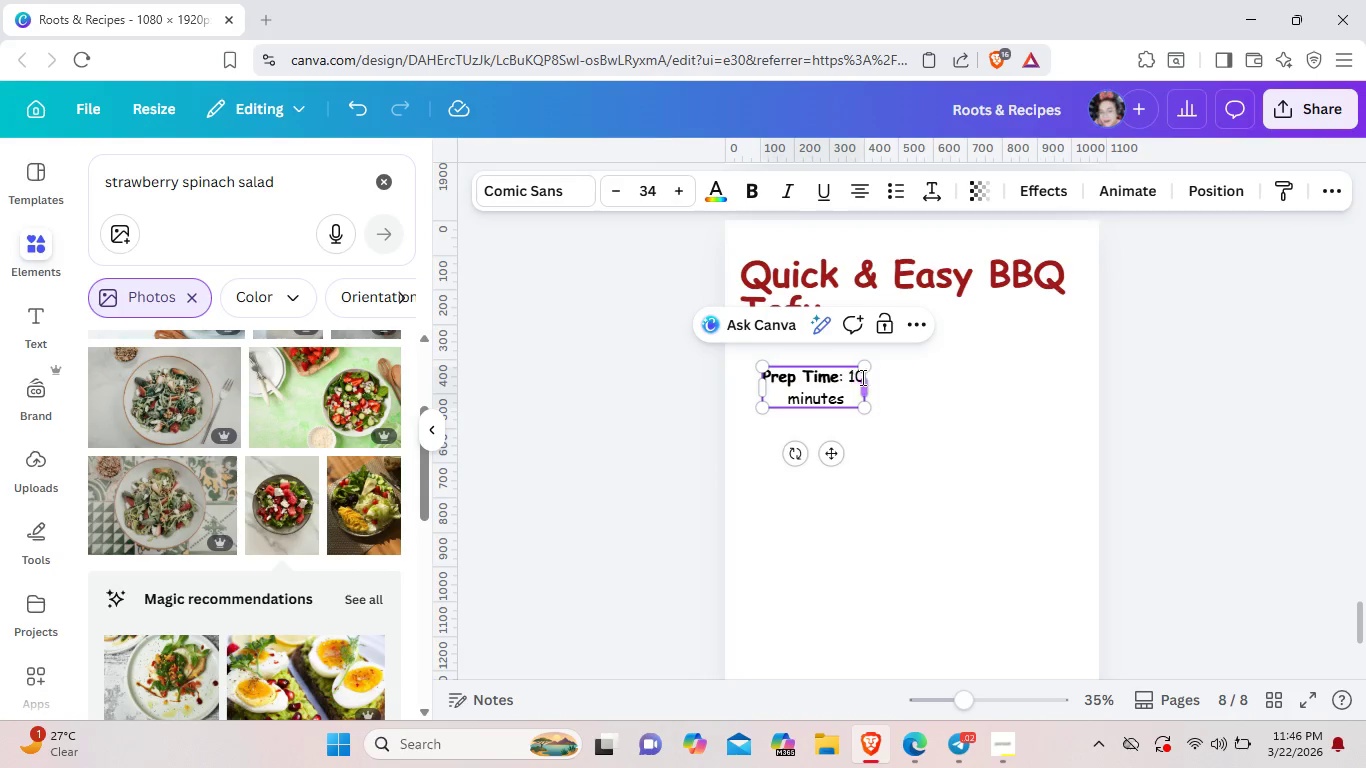 
key(0)
 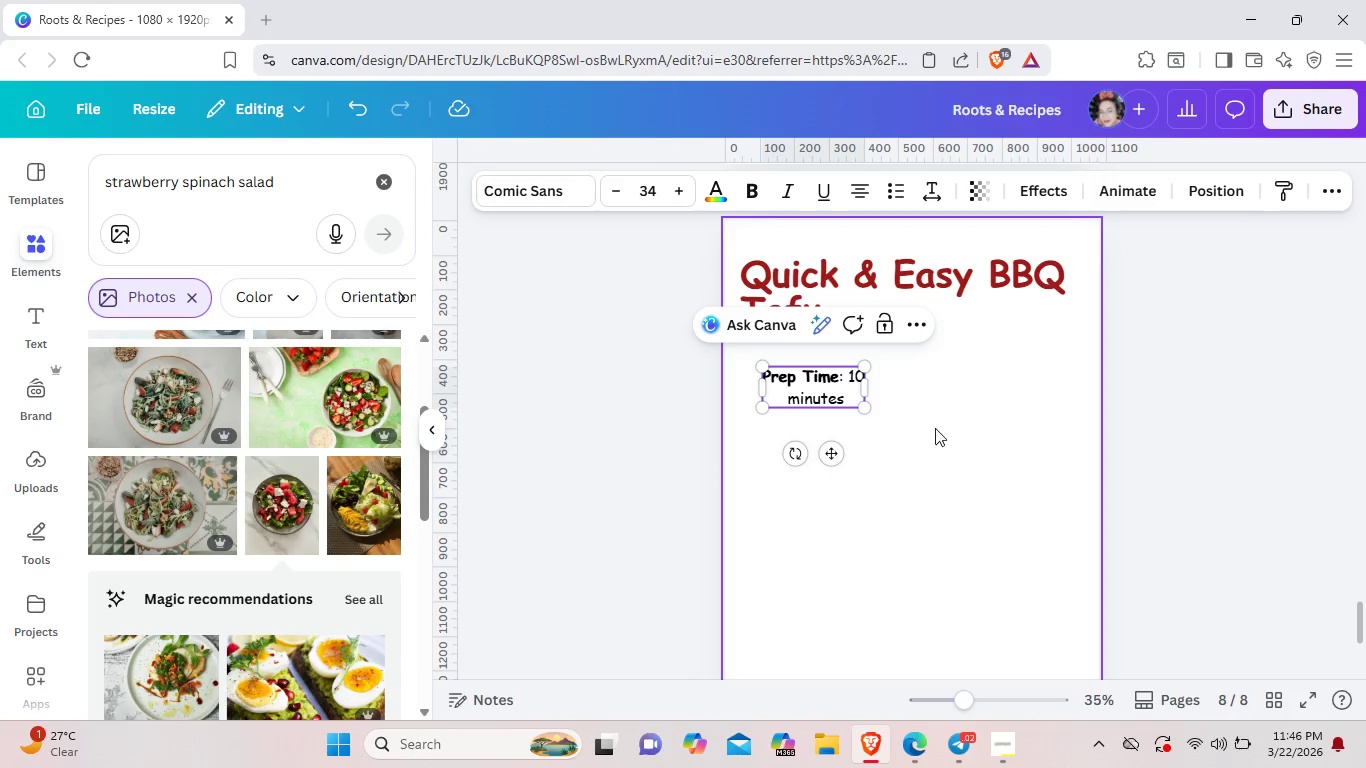 
left_click([951, 438])
 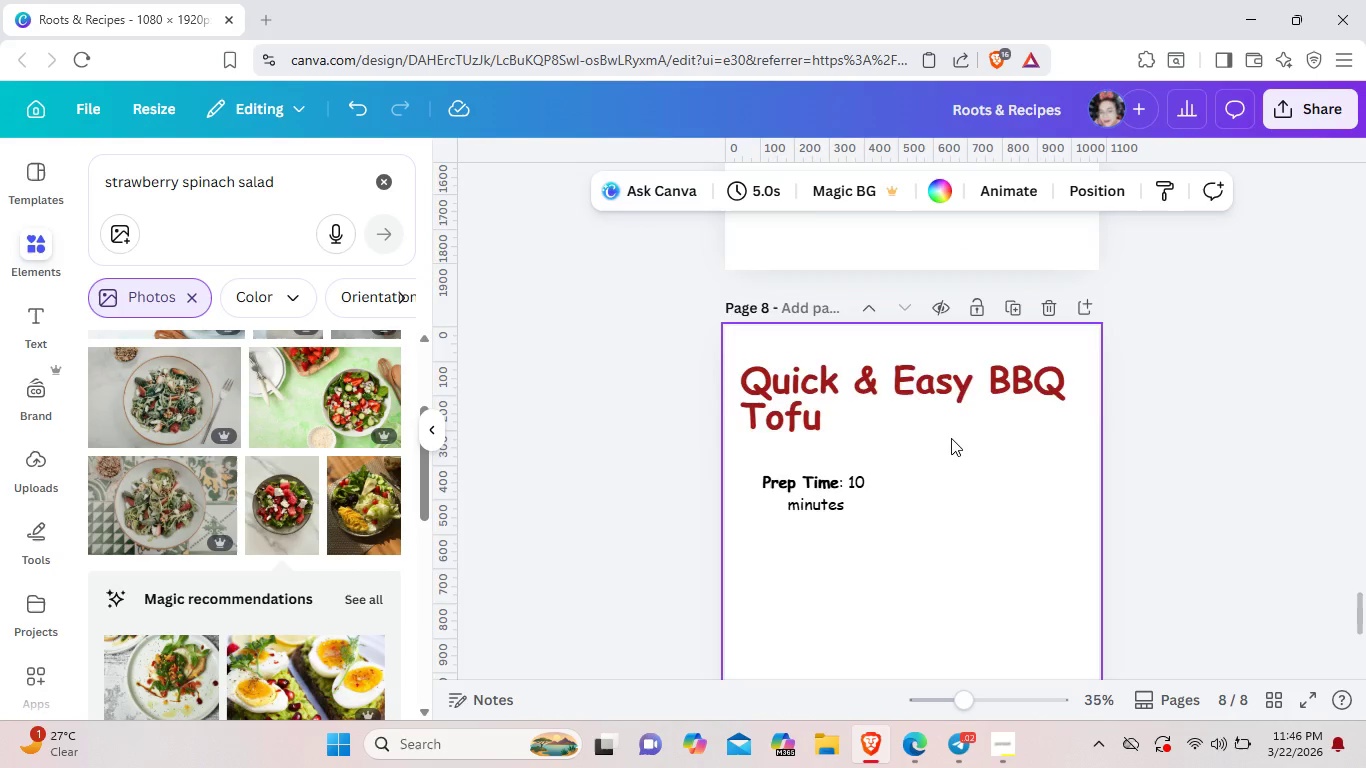 
scroll: coordinate [951, 438], scroll_direction: up, amount: 7.0
 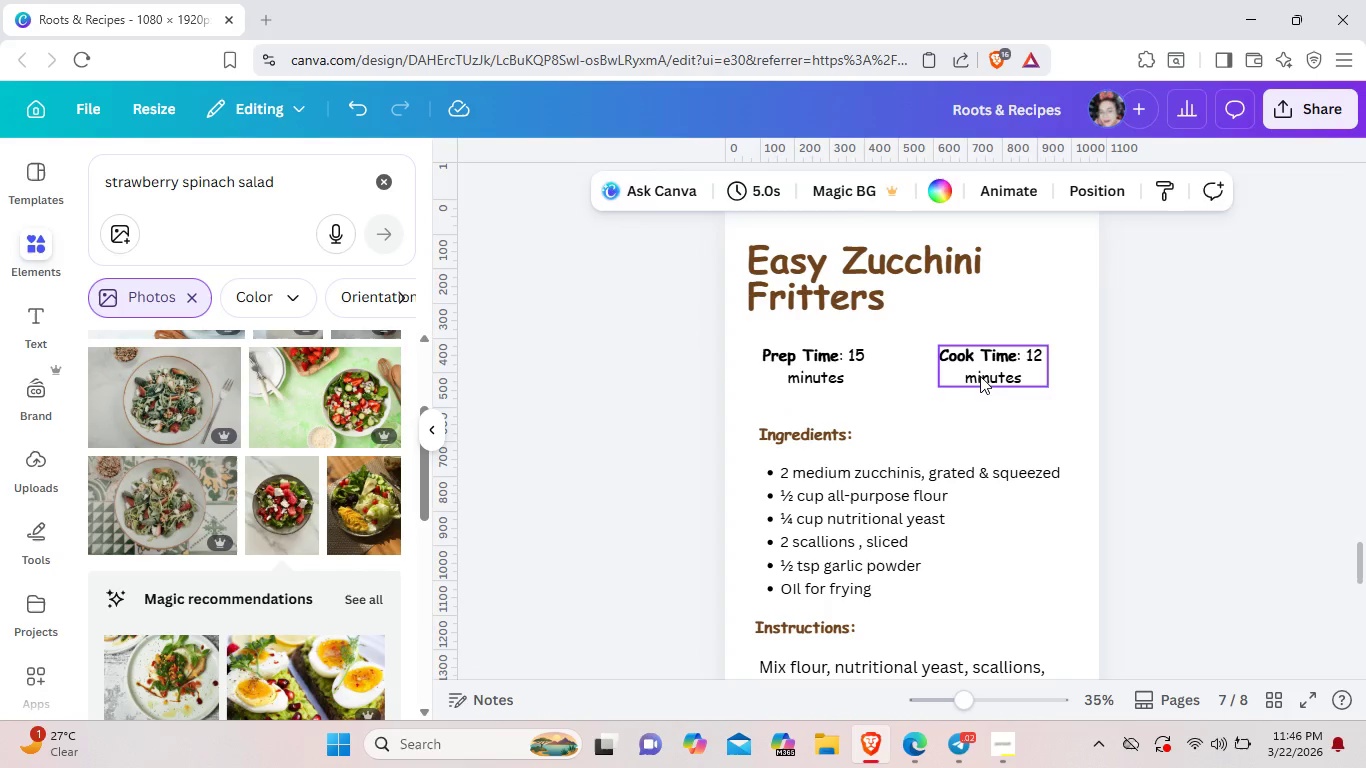 
left_click([981, 376])
 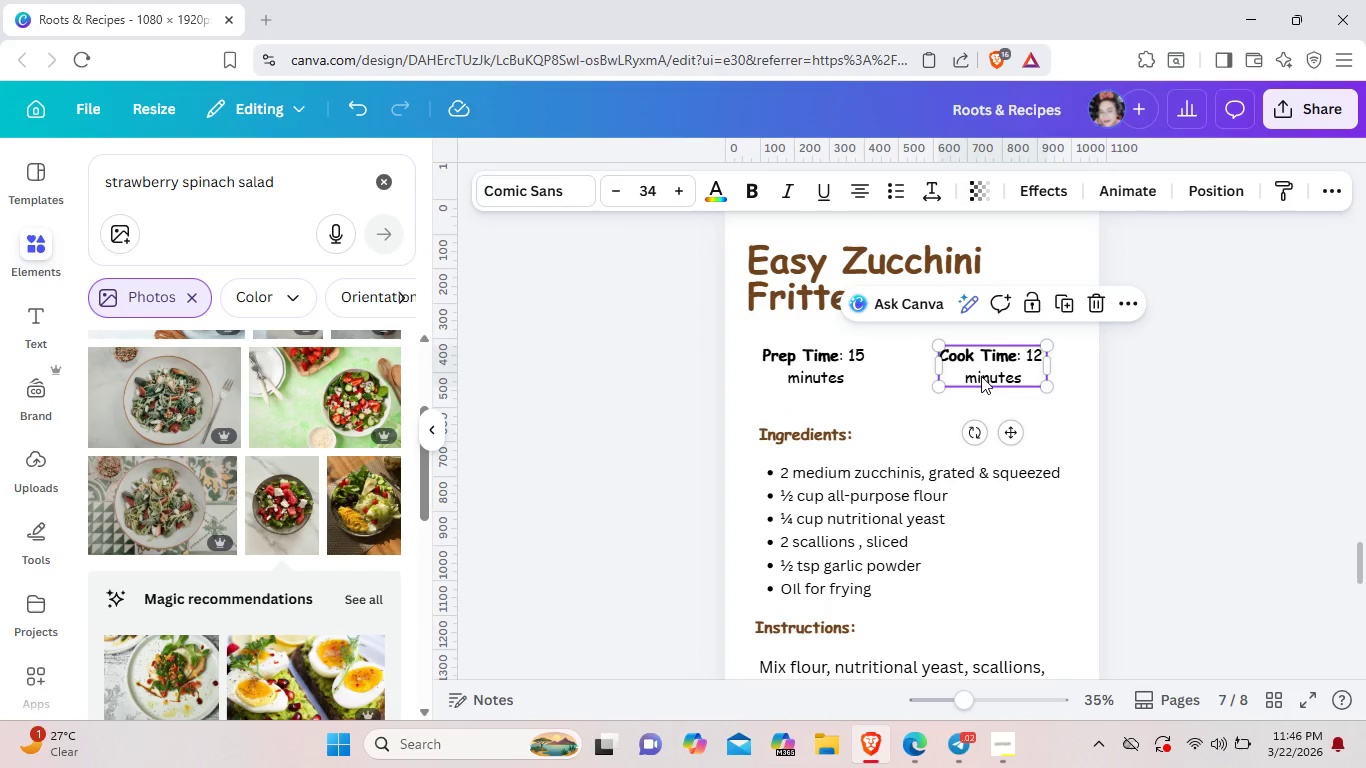 
key(Control+C)
 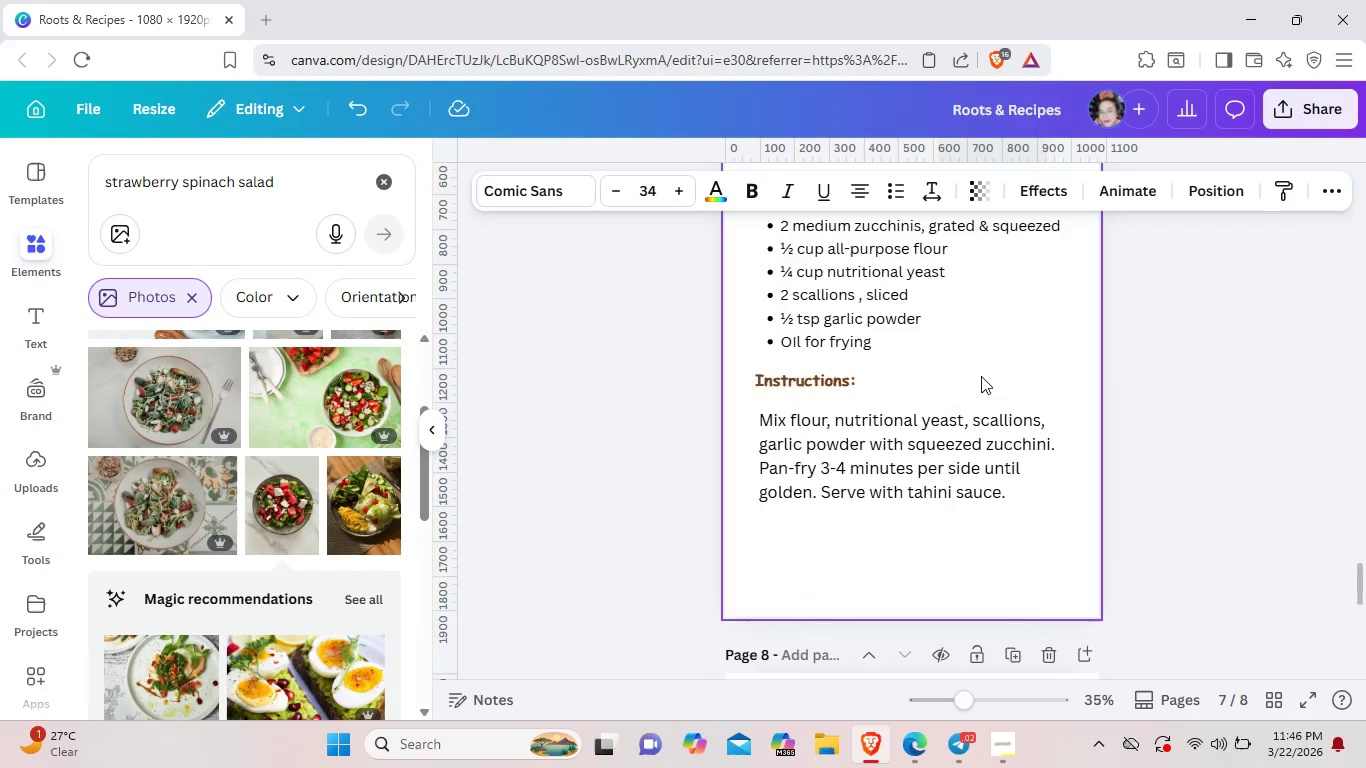 
scroll: coordinate [932, 587], scroll_direction: down, amount: 3.0
 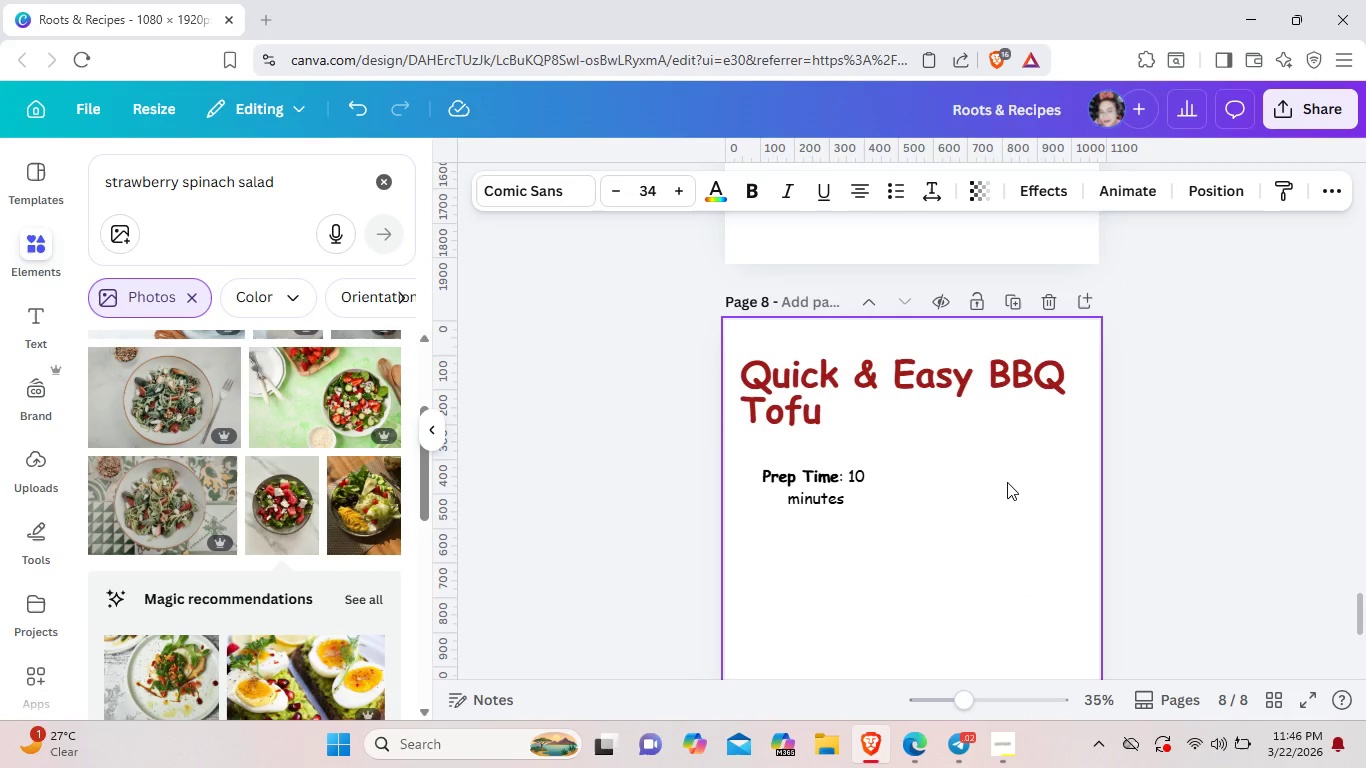 
key(Control+V)
 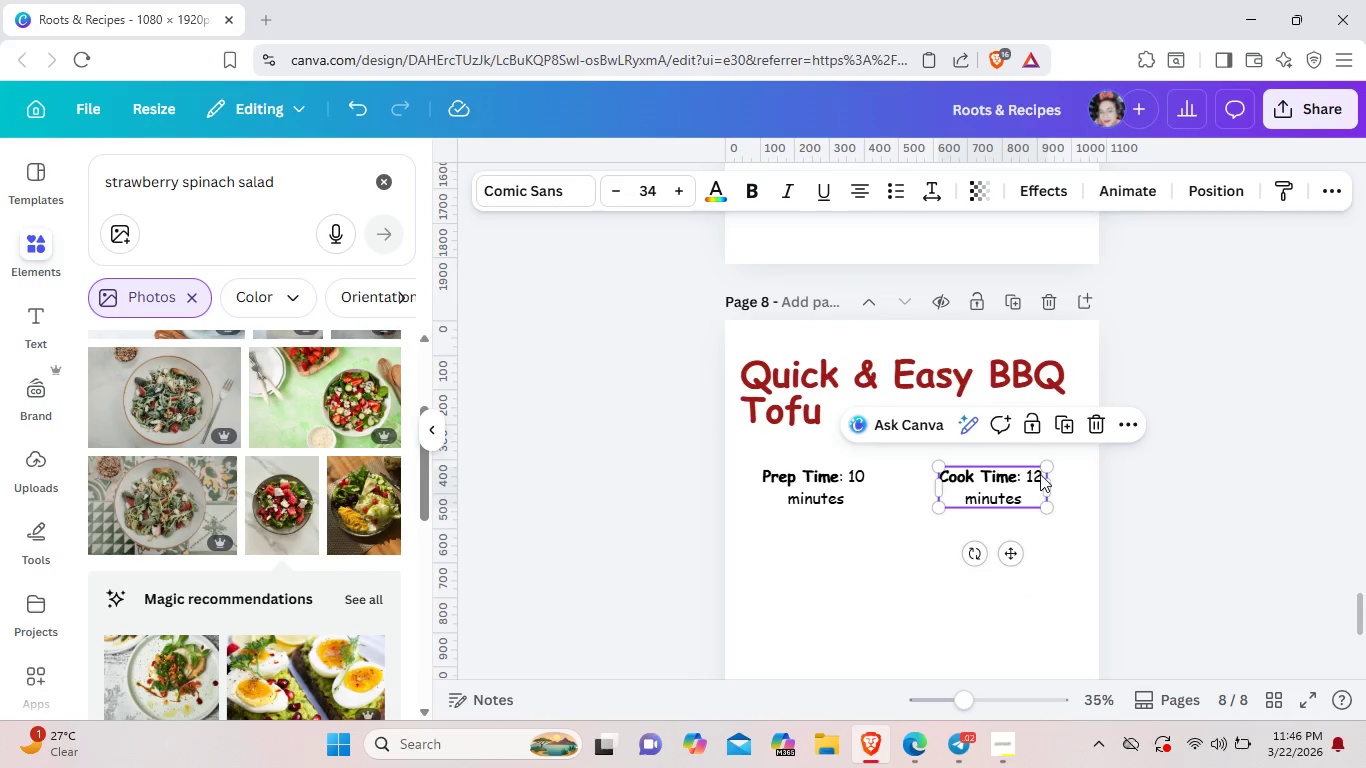 
left_click([1044, 476])
 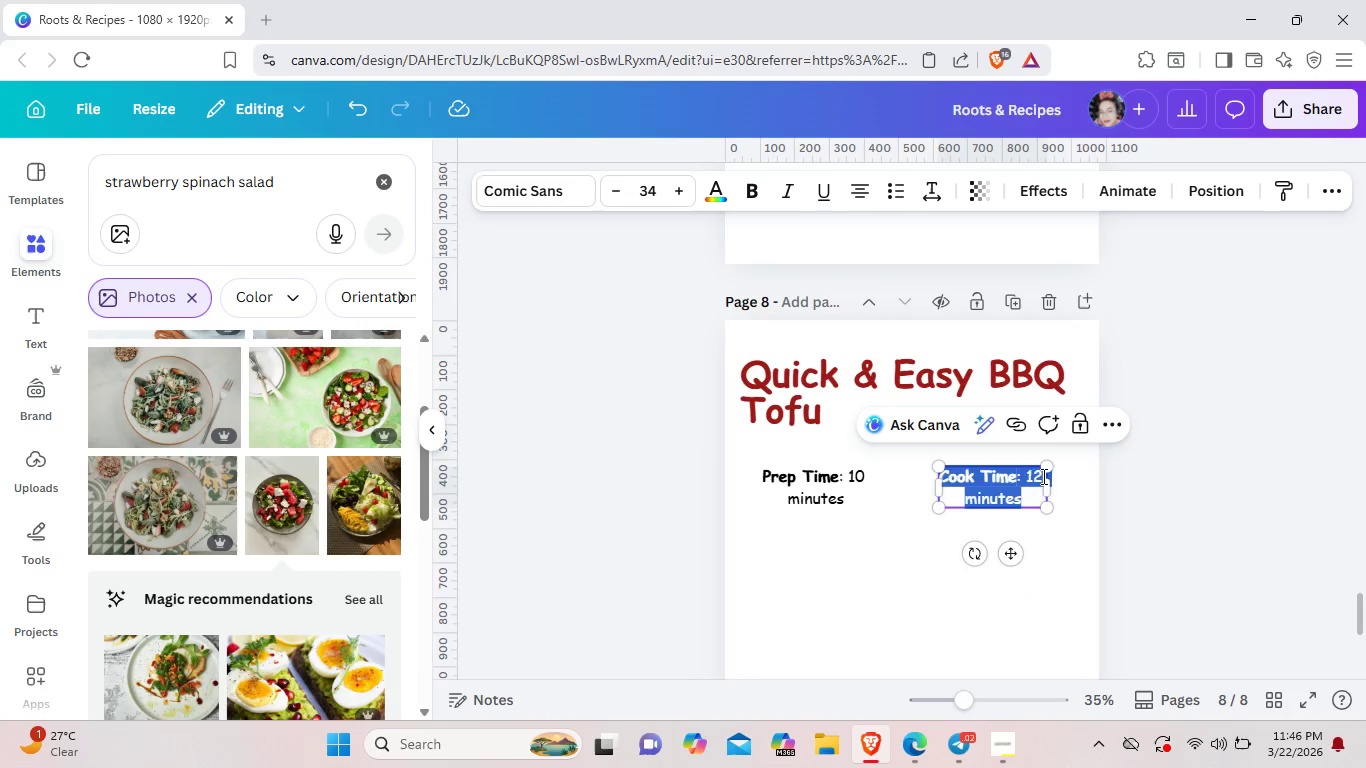 
left_click([1042, 476])
 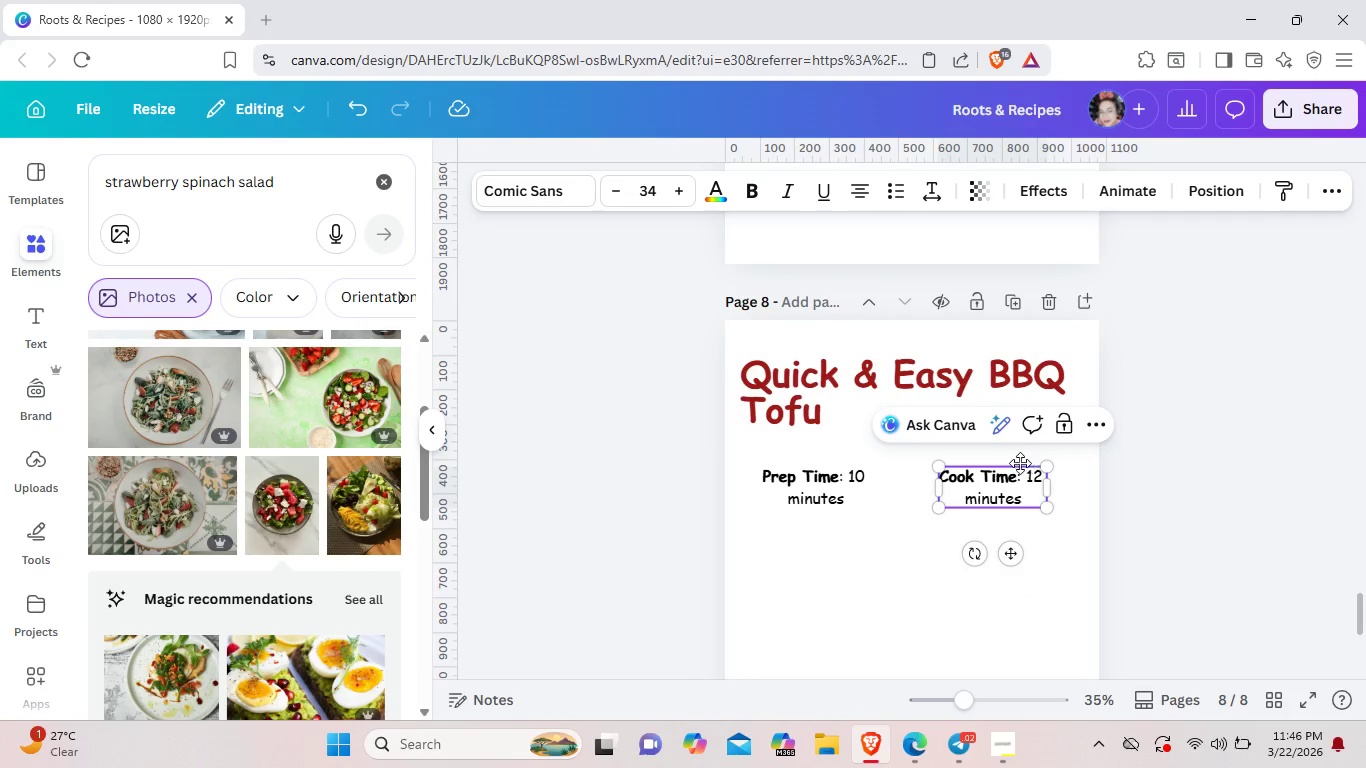 
key(Backspace)
 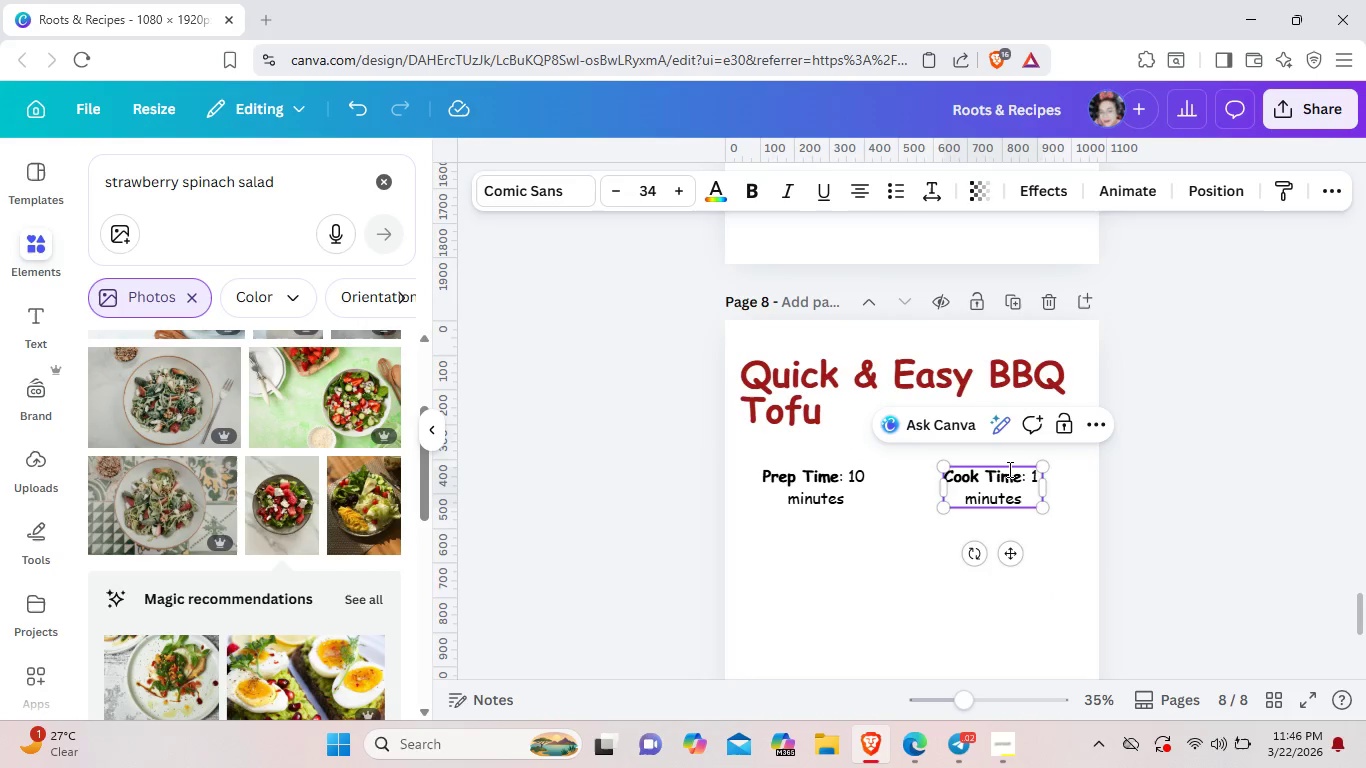 
key(5)
 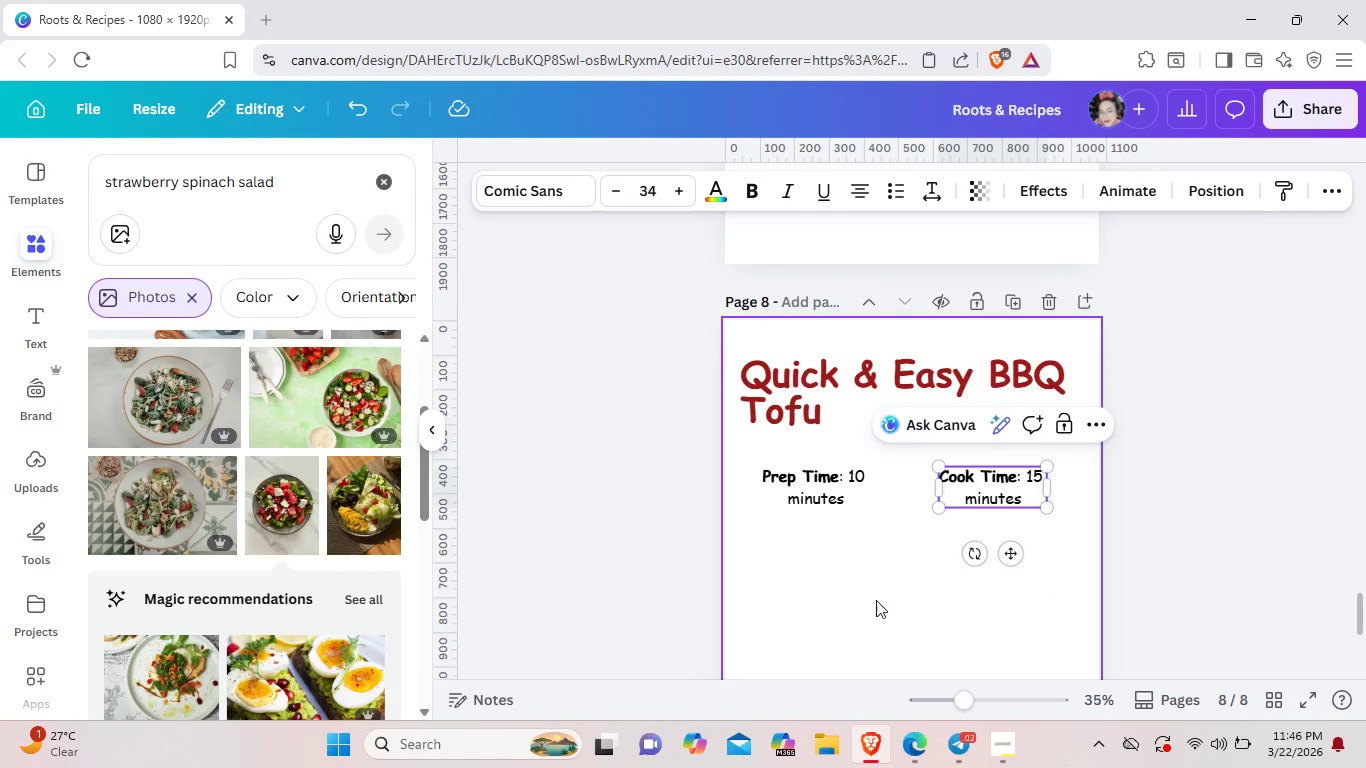 
left_click([868, 603])
 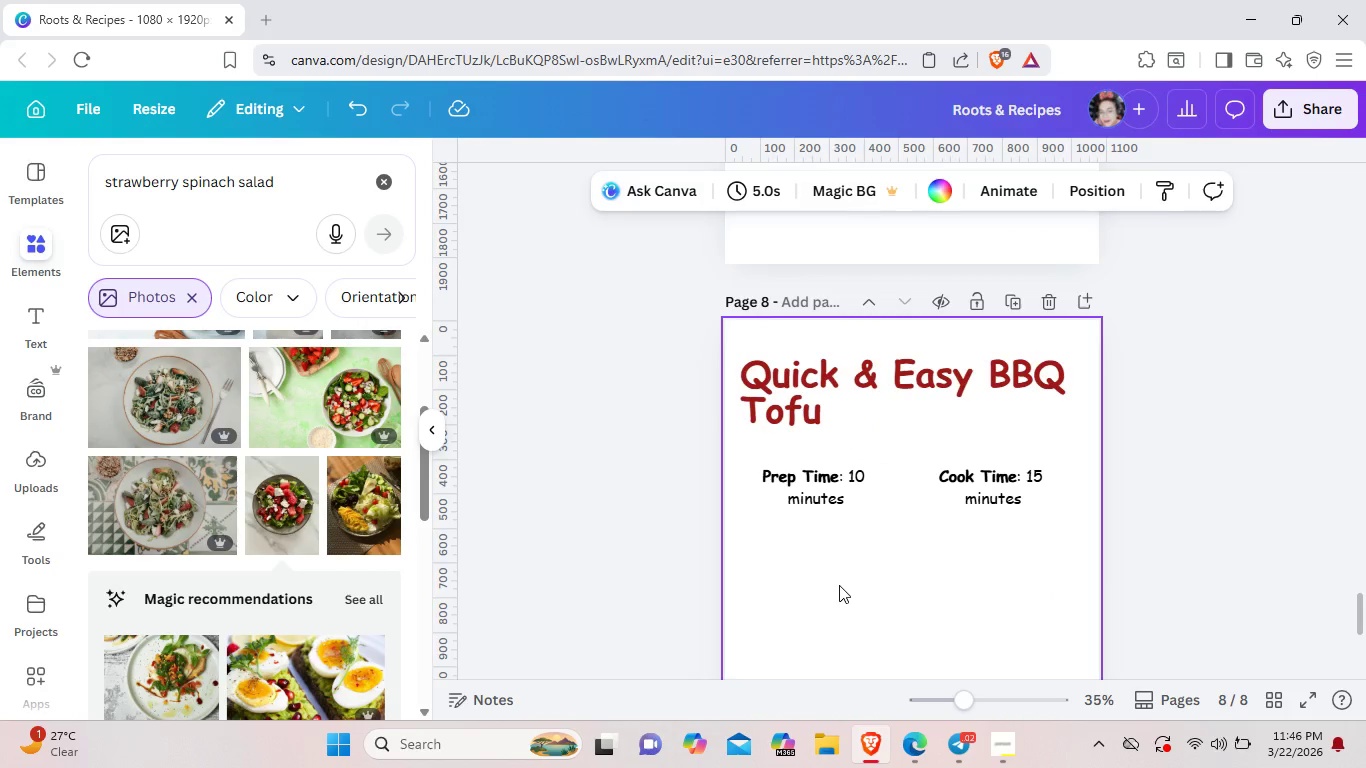 
scroll: coordinate [832, 562], scroll_direction: up, amount: 5.0
 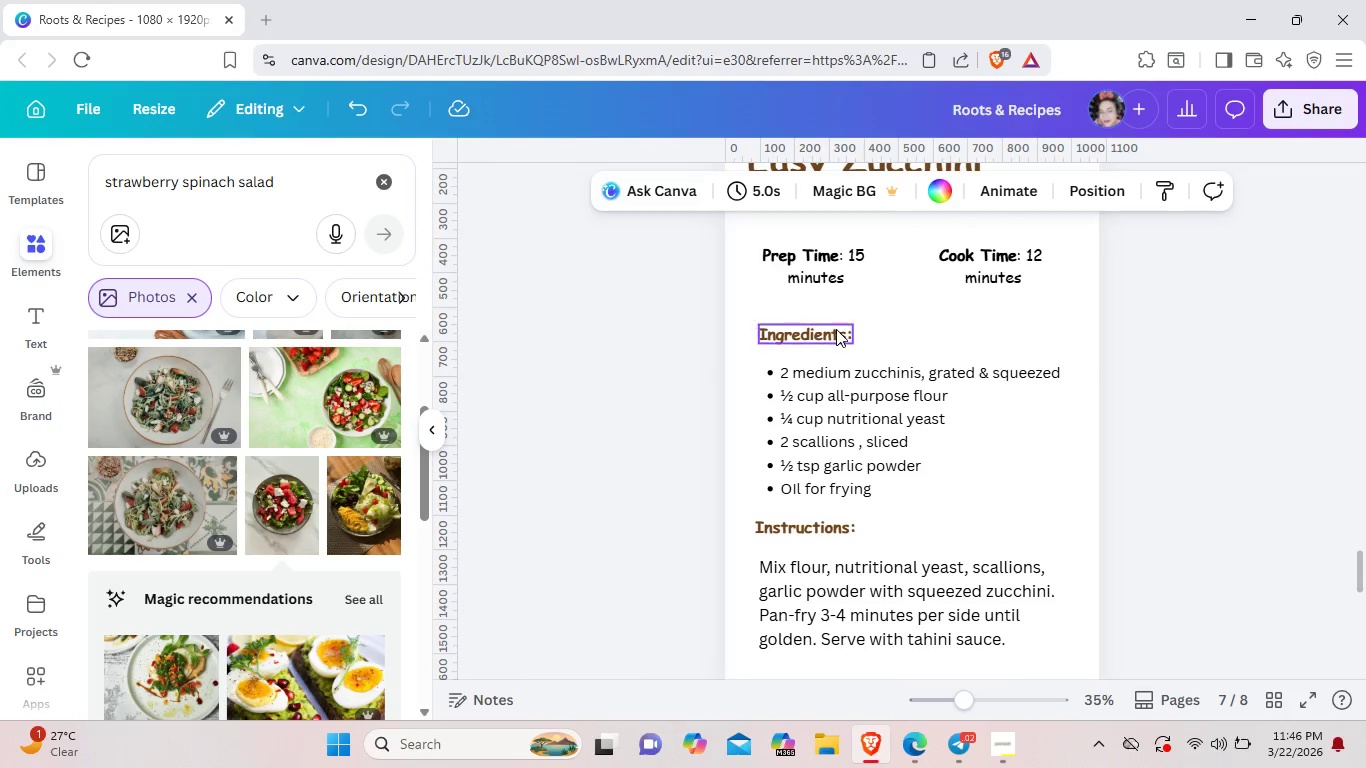 
left_click([836, 329])
 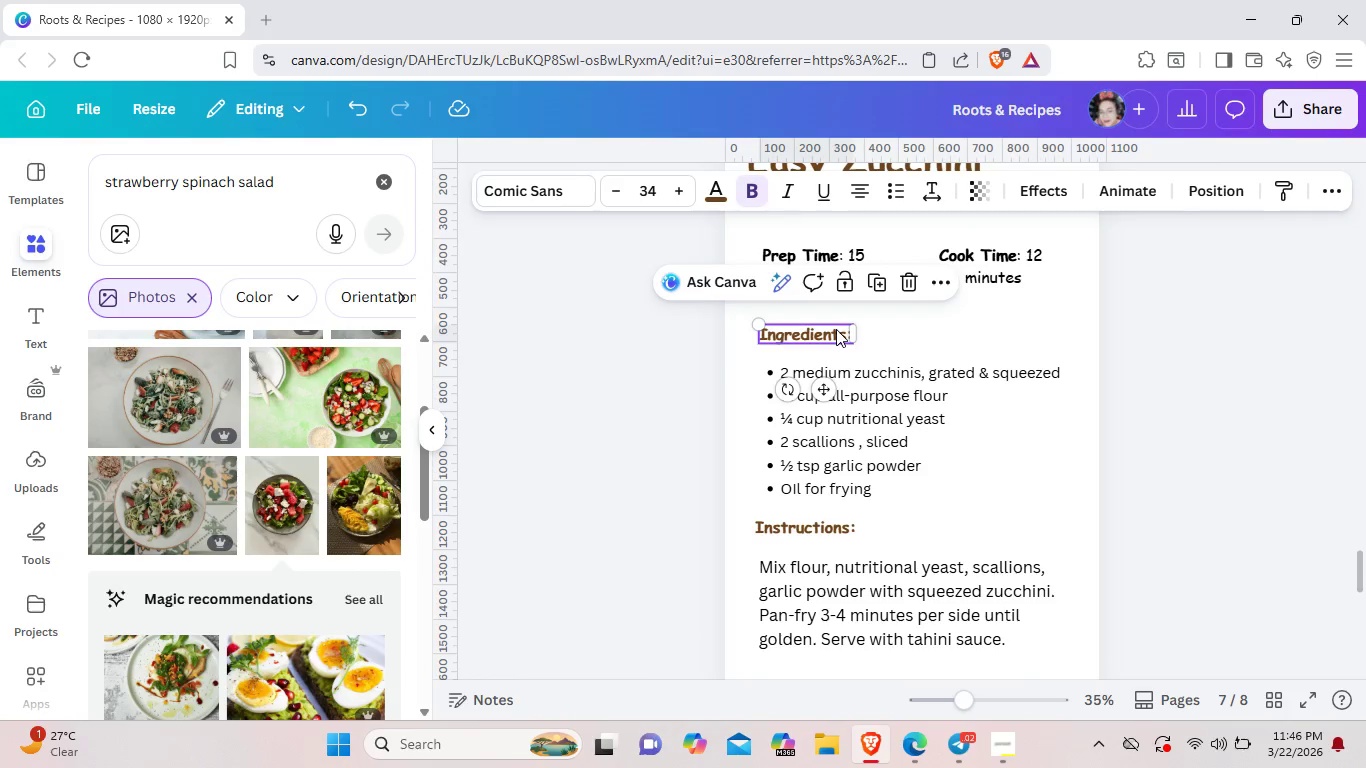 
key(Control+ControlLeft)
 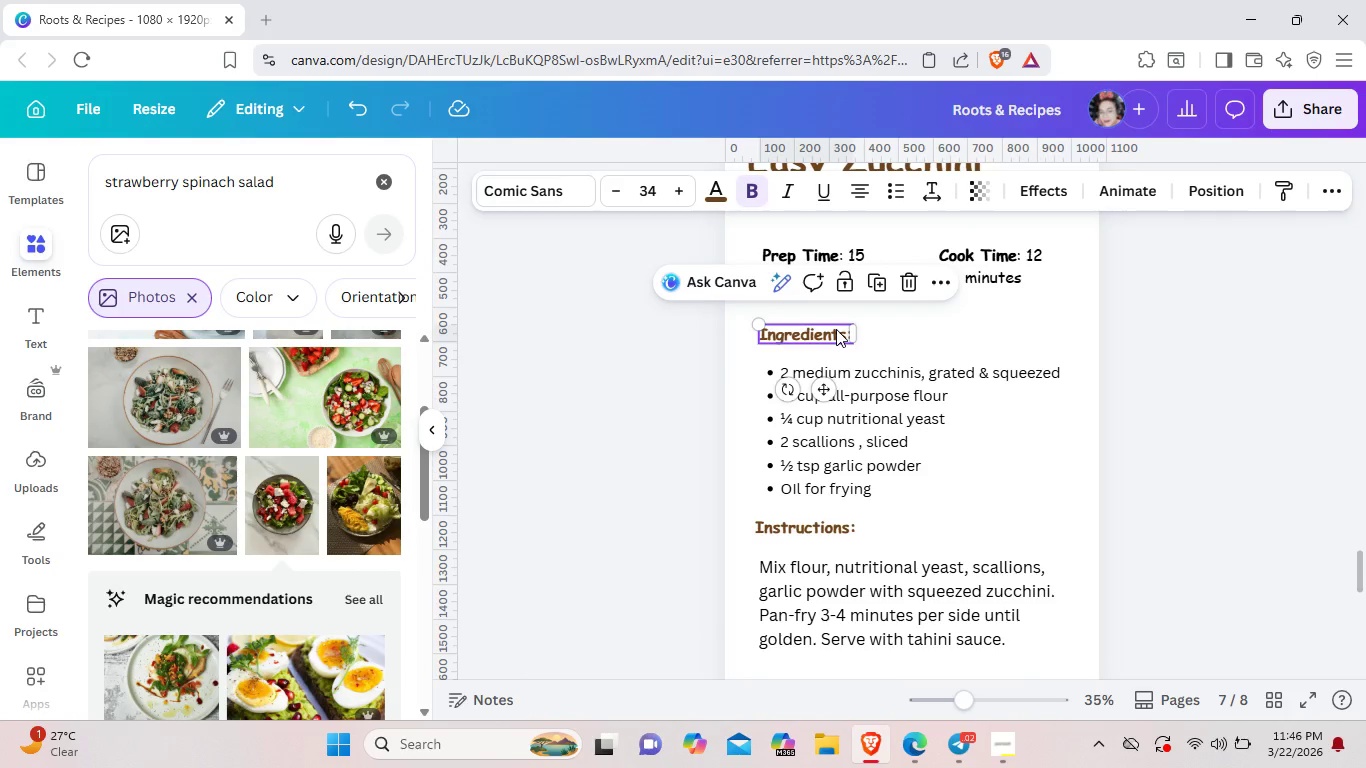 
key(Control+C)
 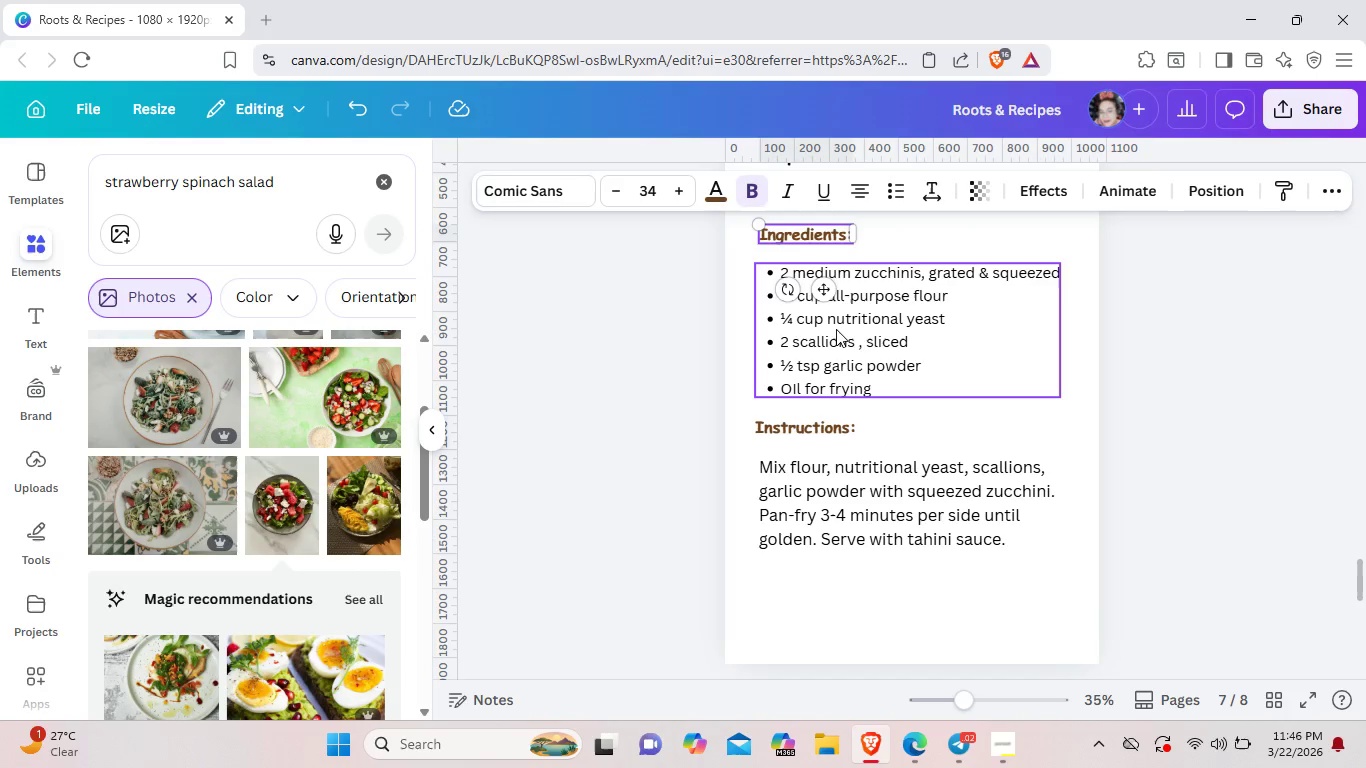 
scroll: coordinate [832, 329], scroll_direction: down, amount: 4.0
 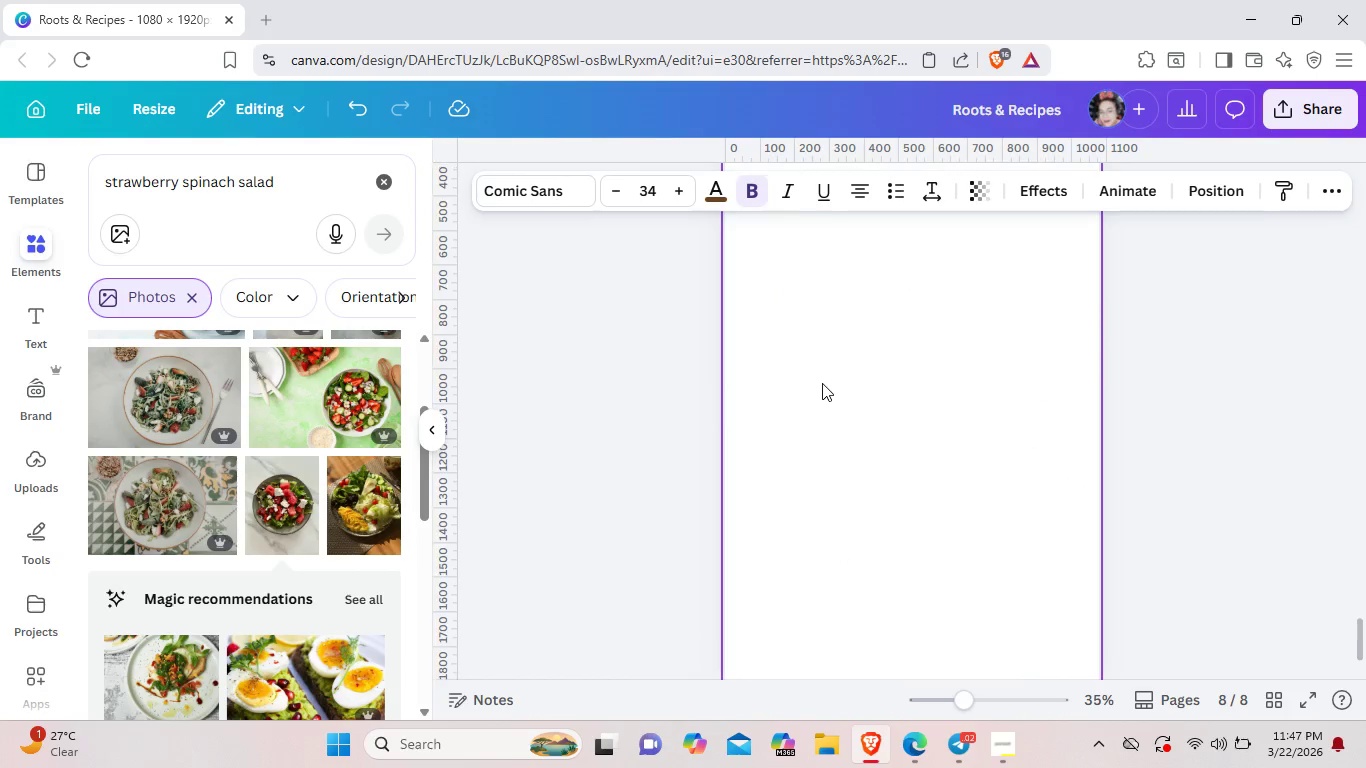 
scroll: coordinate [822, 383], scroll_direction: up, amount: 2.0
 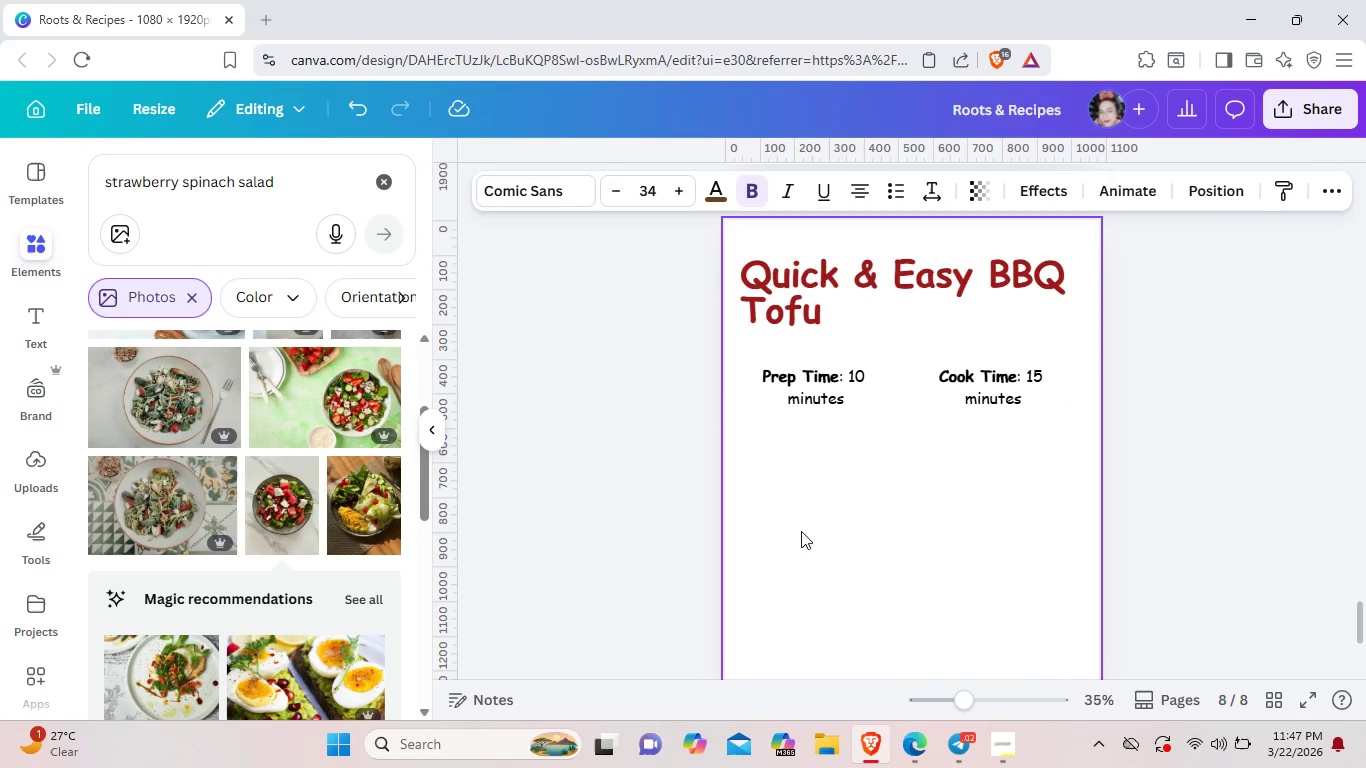 
key(Control+V)
 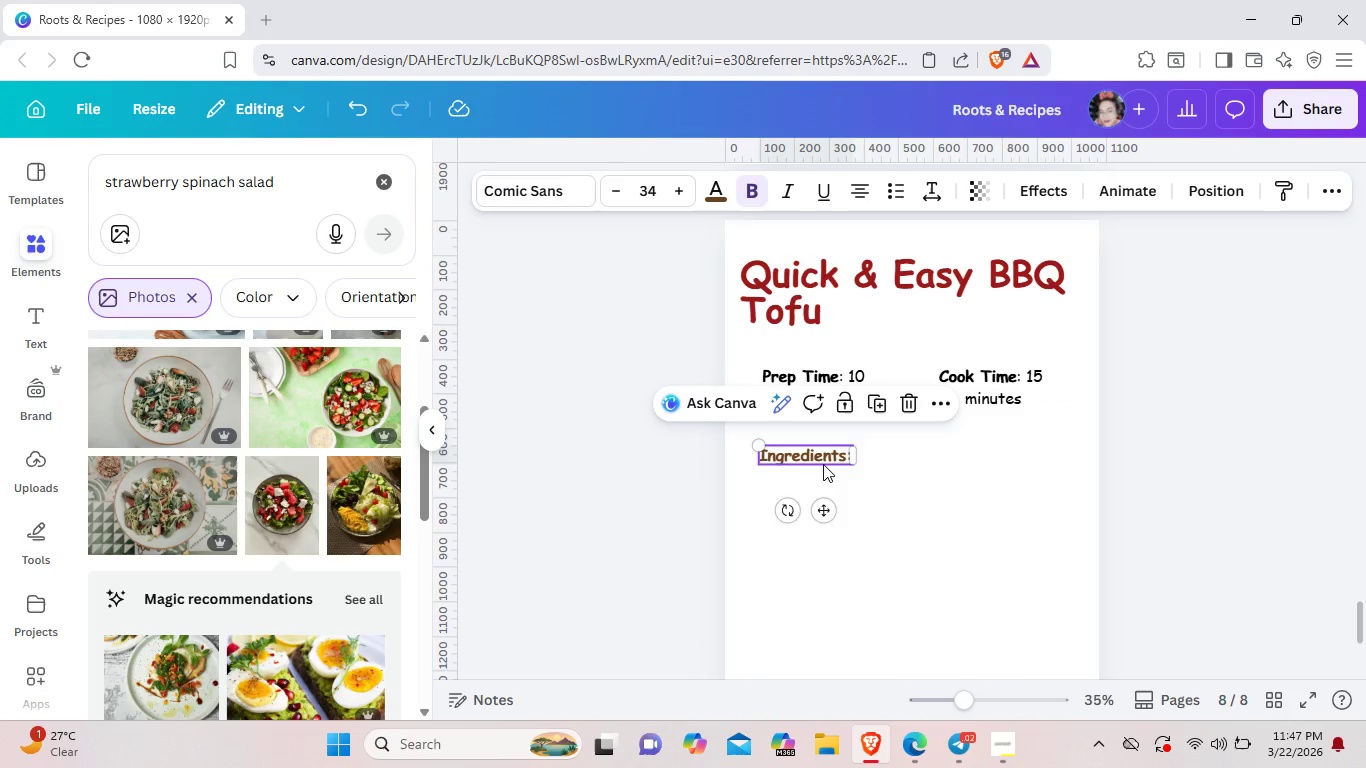 
left_click_drag(start_coordinate=[823, 464], to_coordinate=[828, 456])
 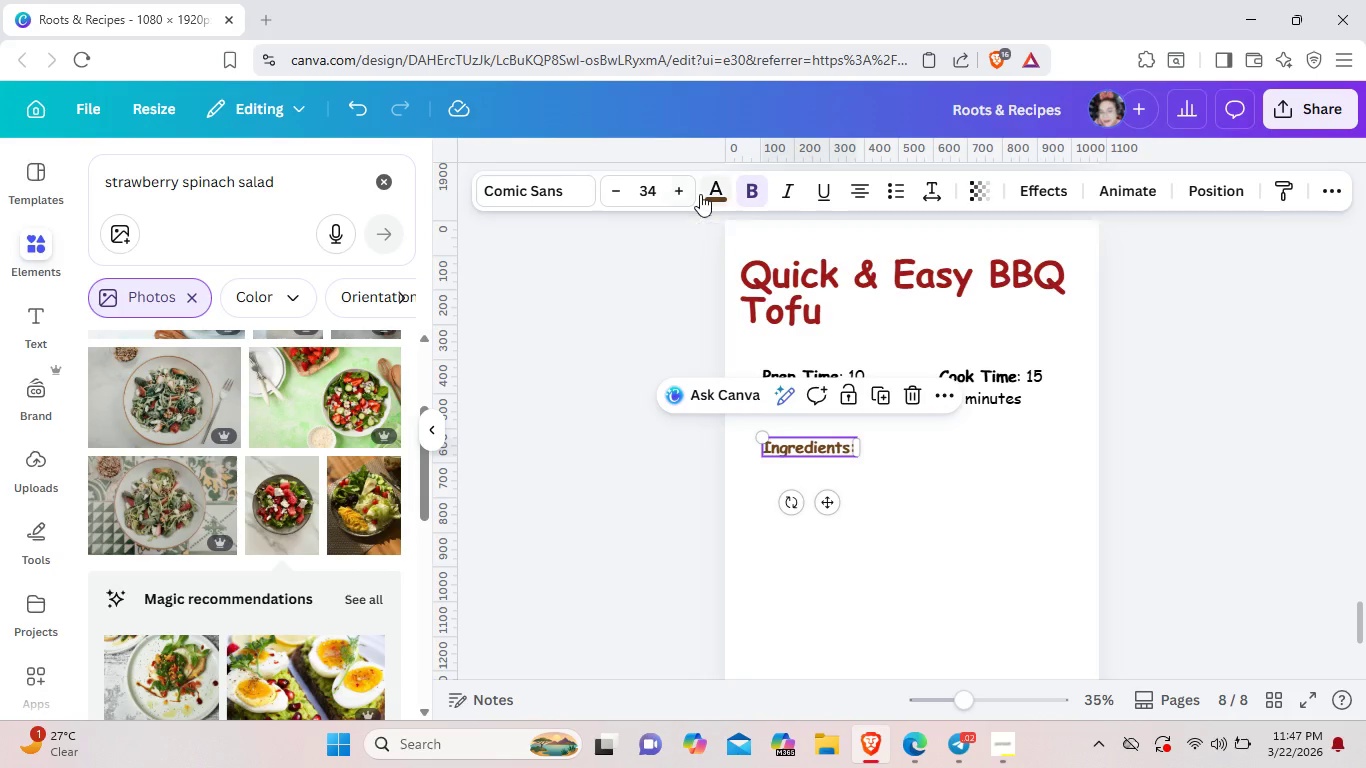 
left_click([705, 194])
 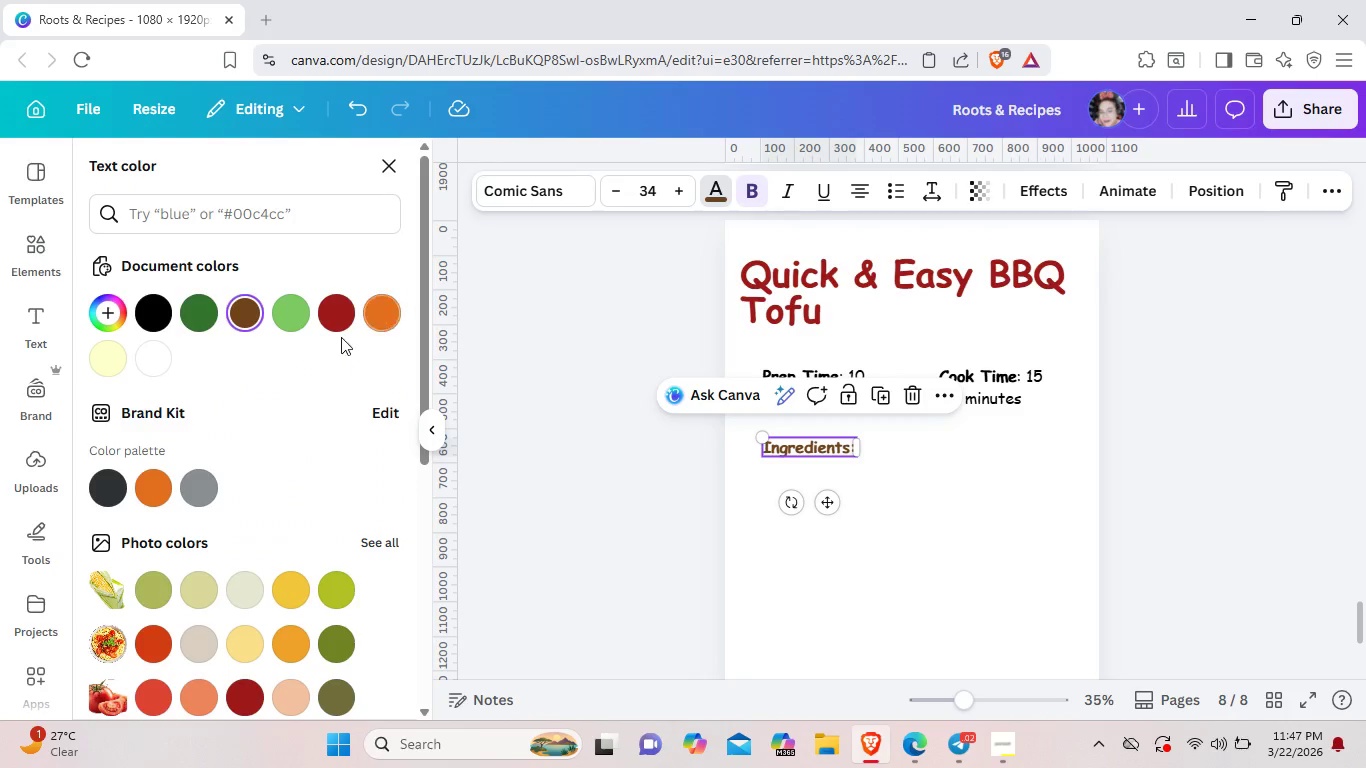 
left_click([338, 320])
 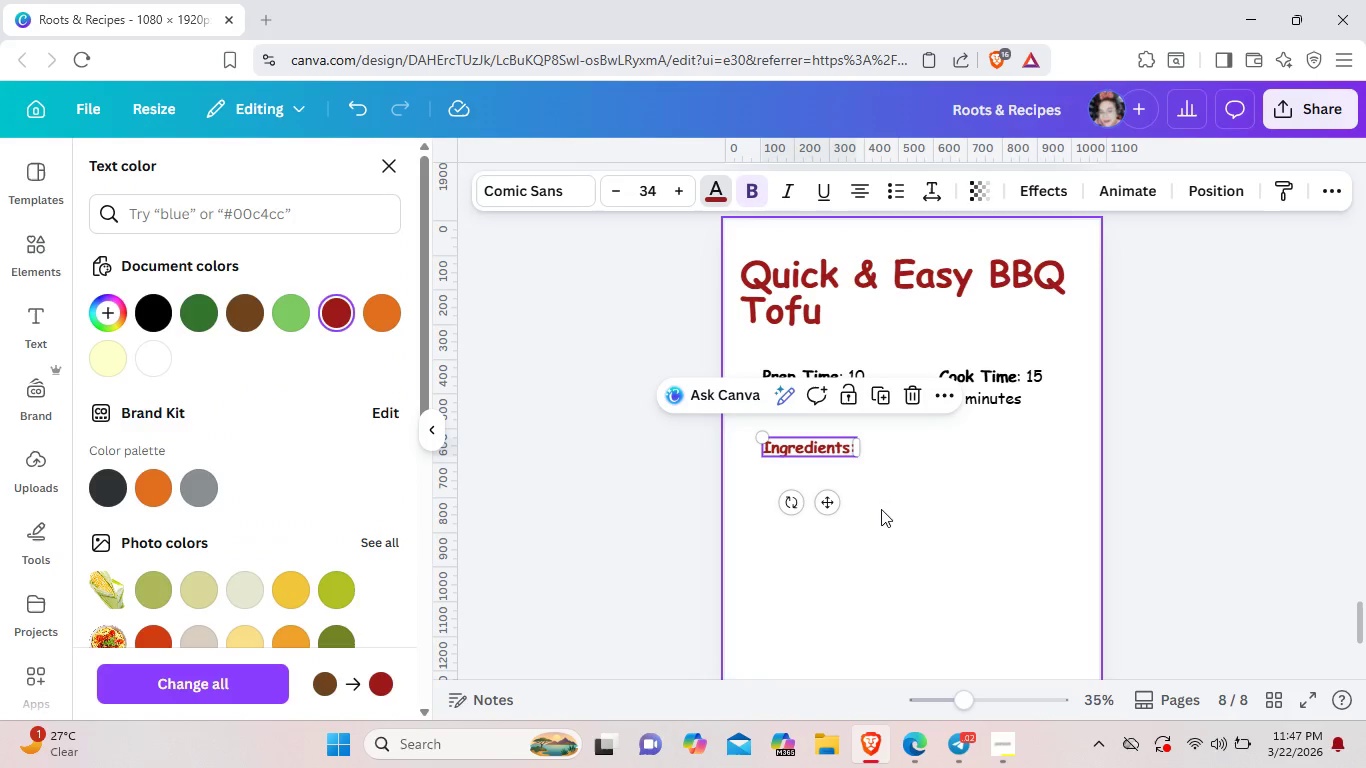 
left_click([897, 517])
 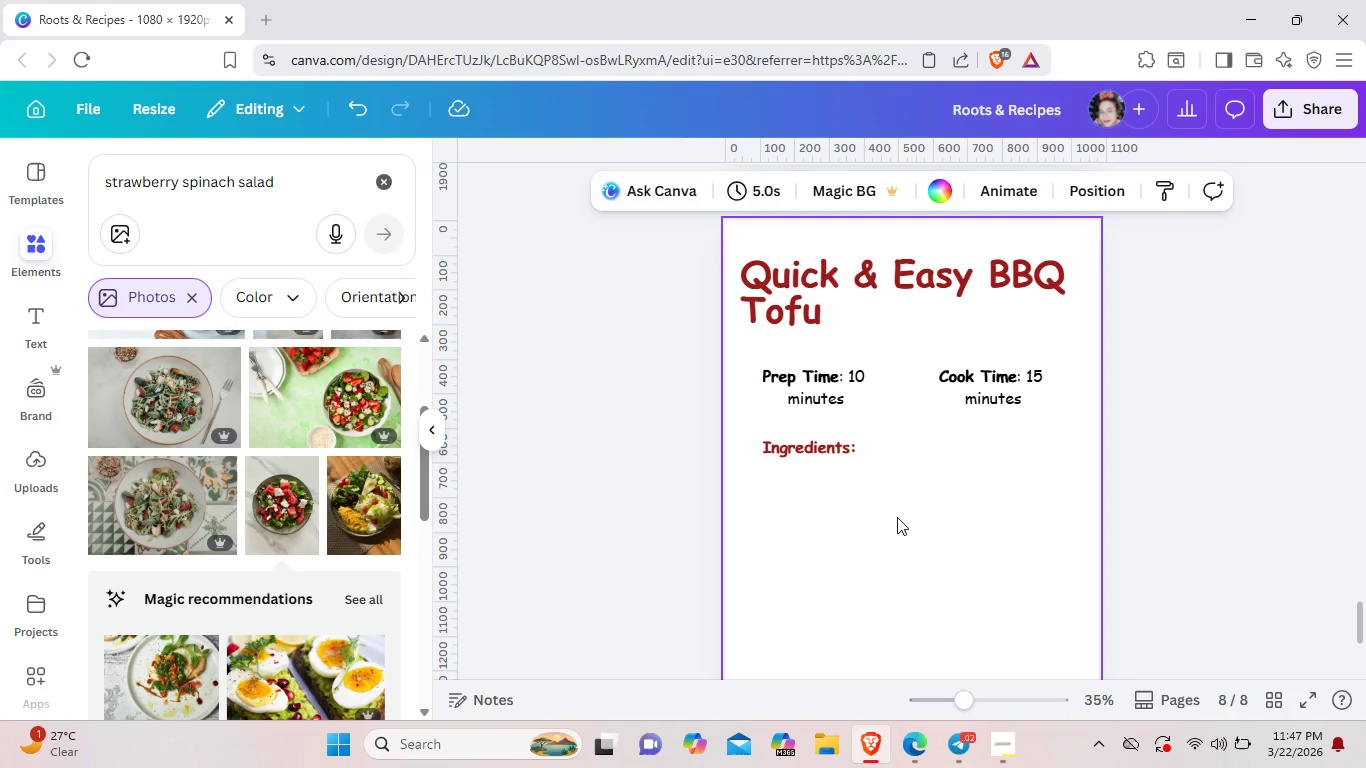 
scroll: coordinate [897, 517], scroll_direction: up, amount: 5.0
 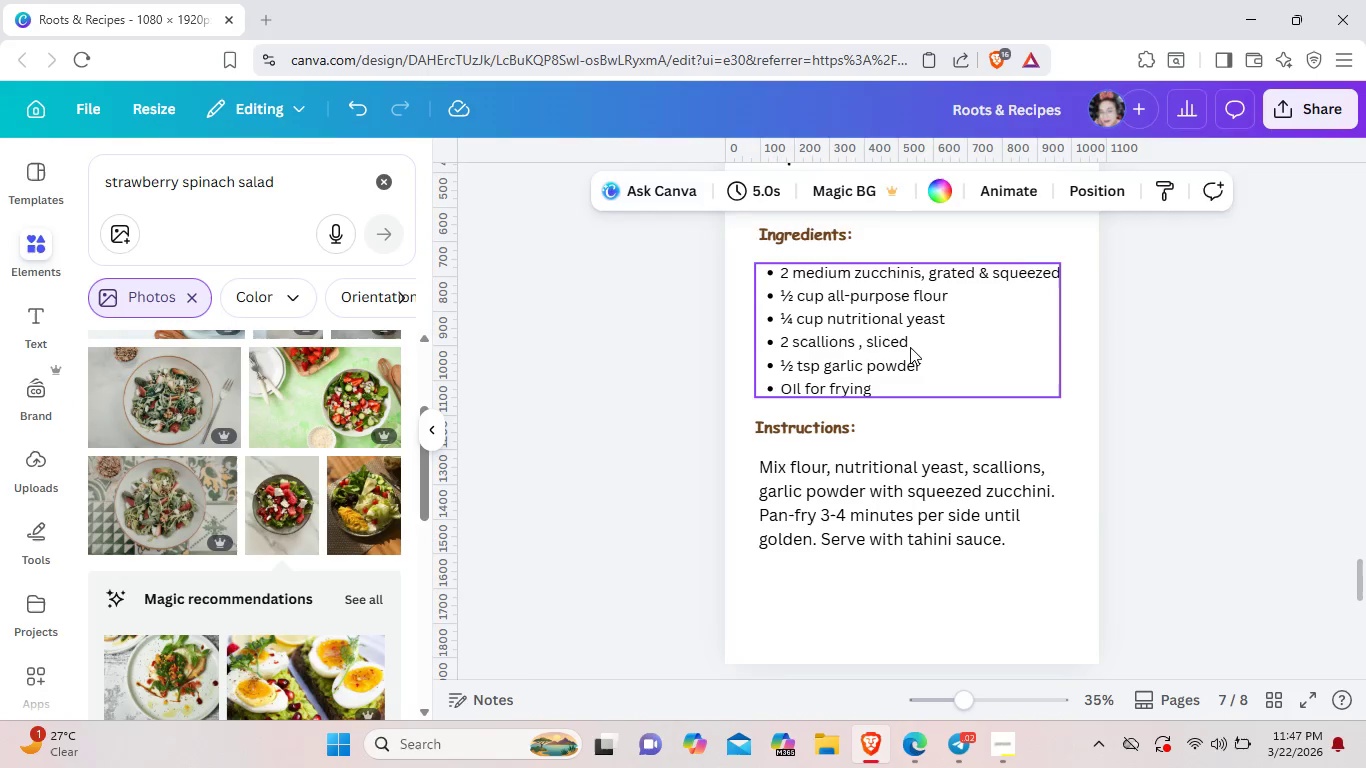 
left_click([910, 347])
 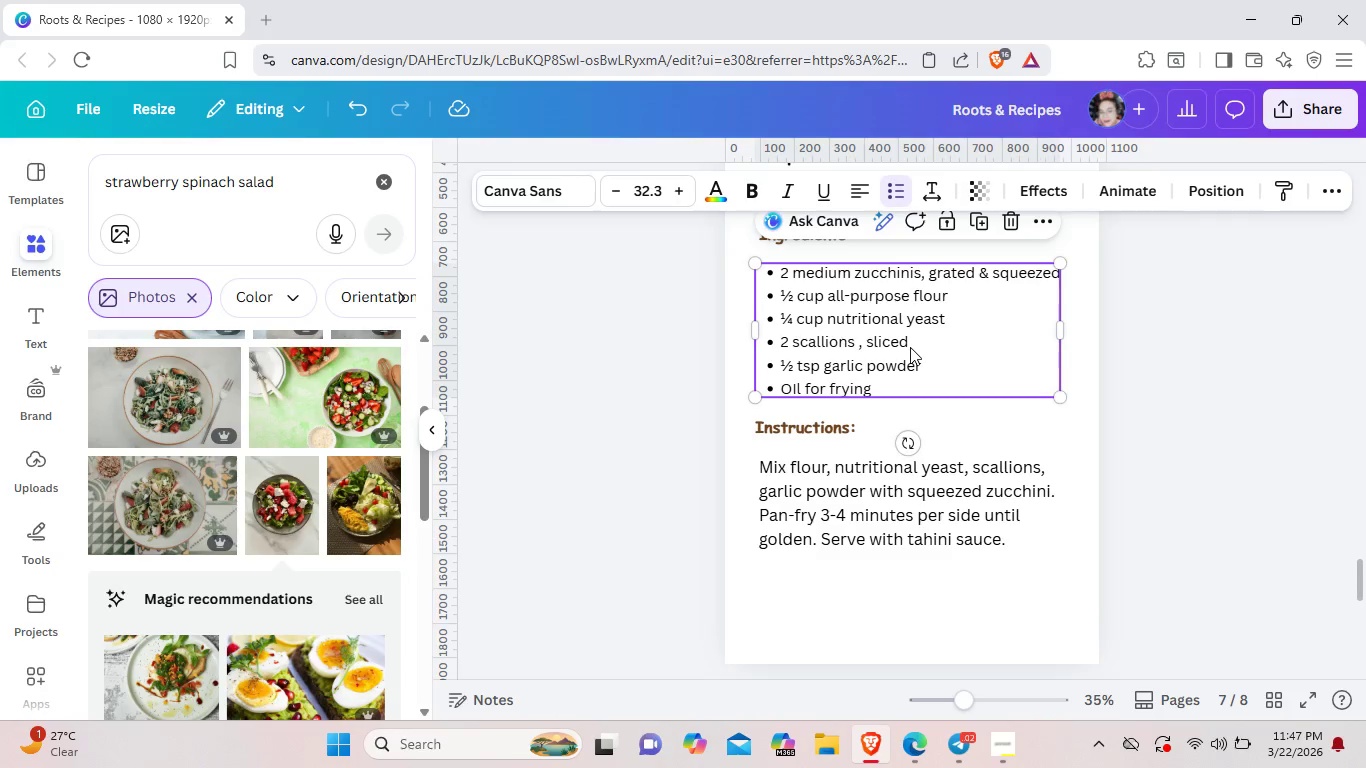 
key(Control+C)
 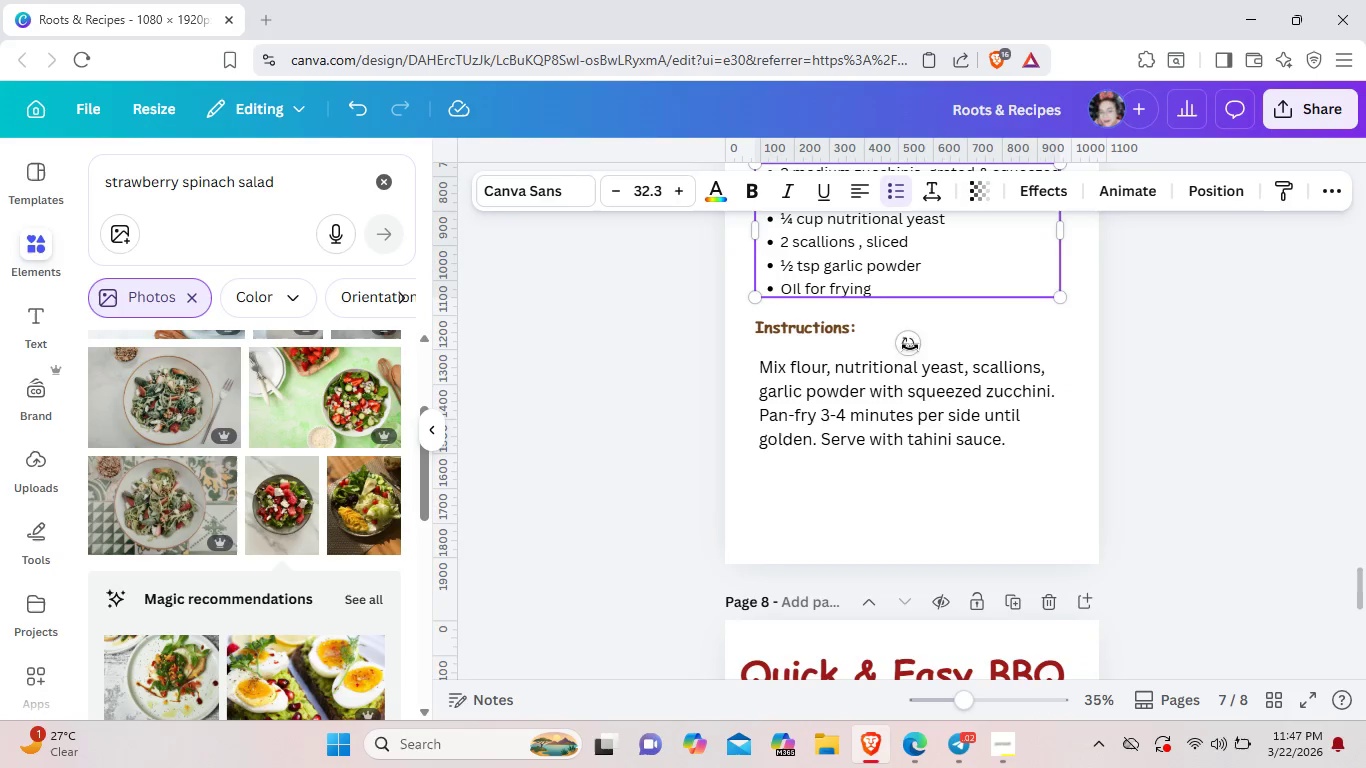 
scroll: coordinate [910, 347], scroll_direction: down, amount: 4.0
 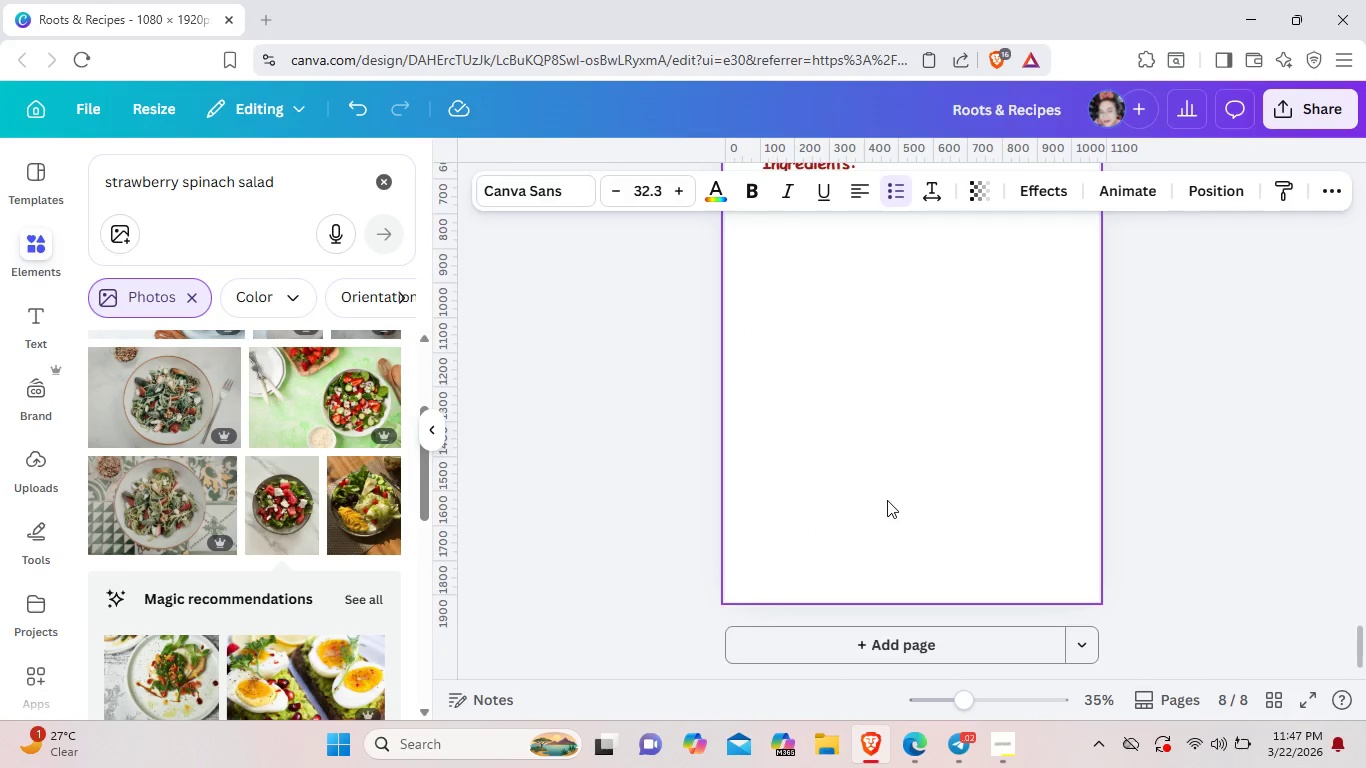 
scroll: coordinate [887, 500], scroll_direction: up, amount: 1.0
 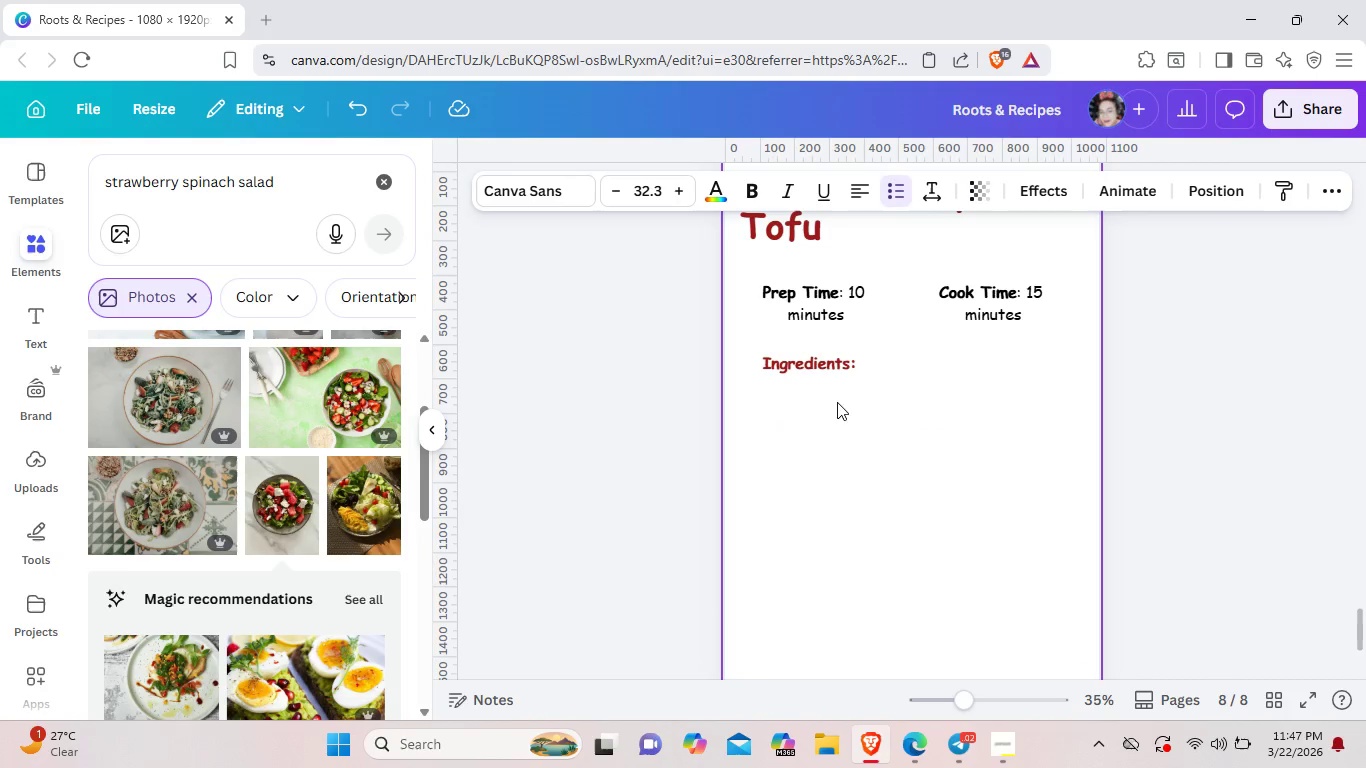 
mouse_move([836, 404])
 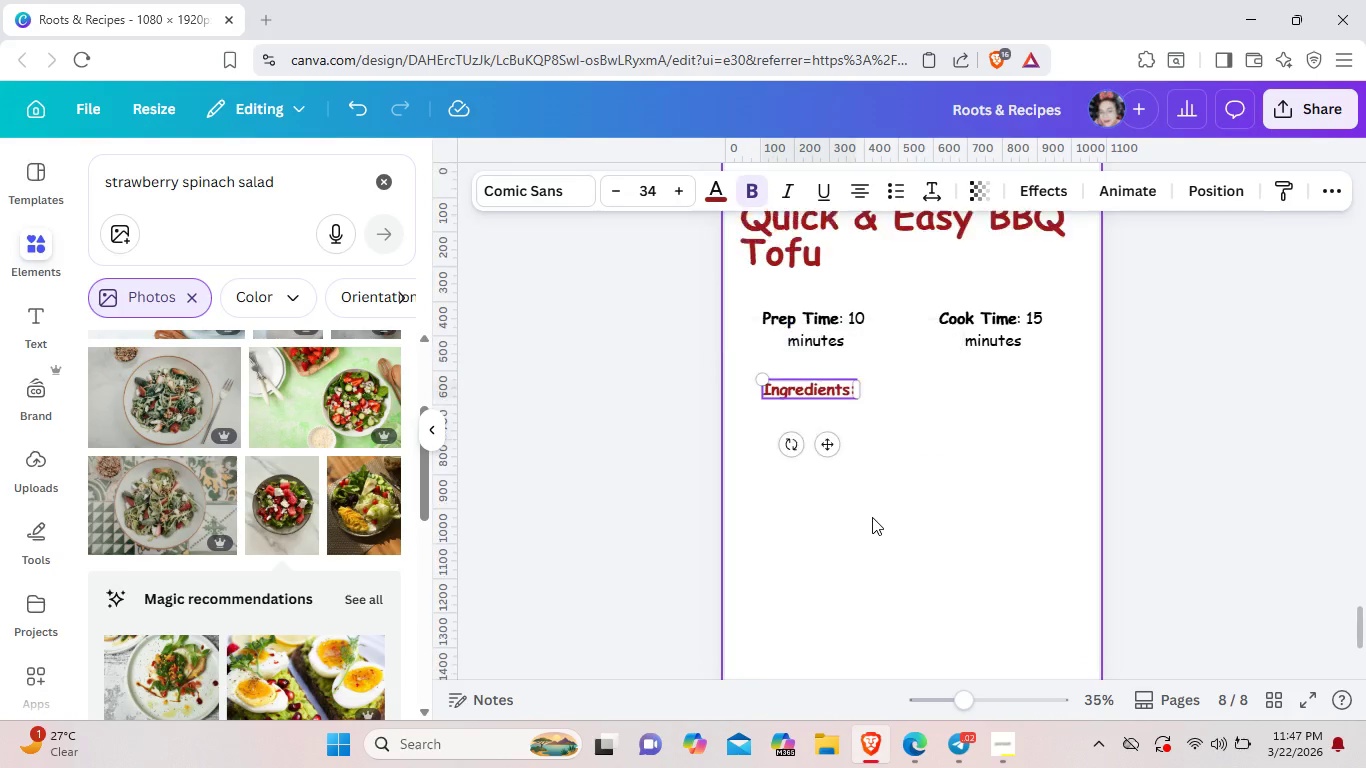 
scroll: coordinate [872, 517], scroll_direction: up, amount: 1.0
 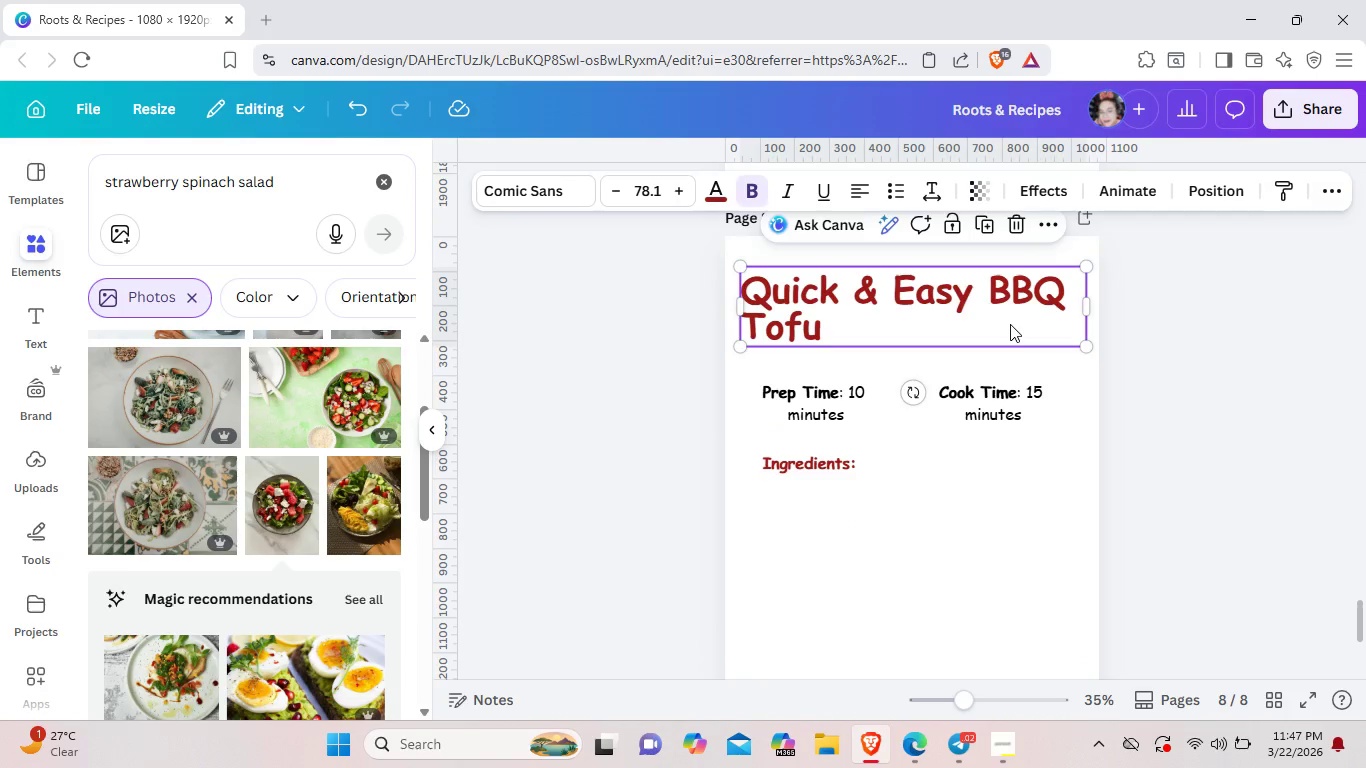 
left_click([1010, 324])
 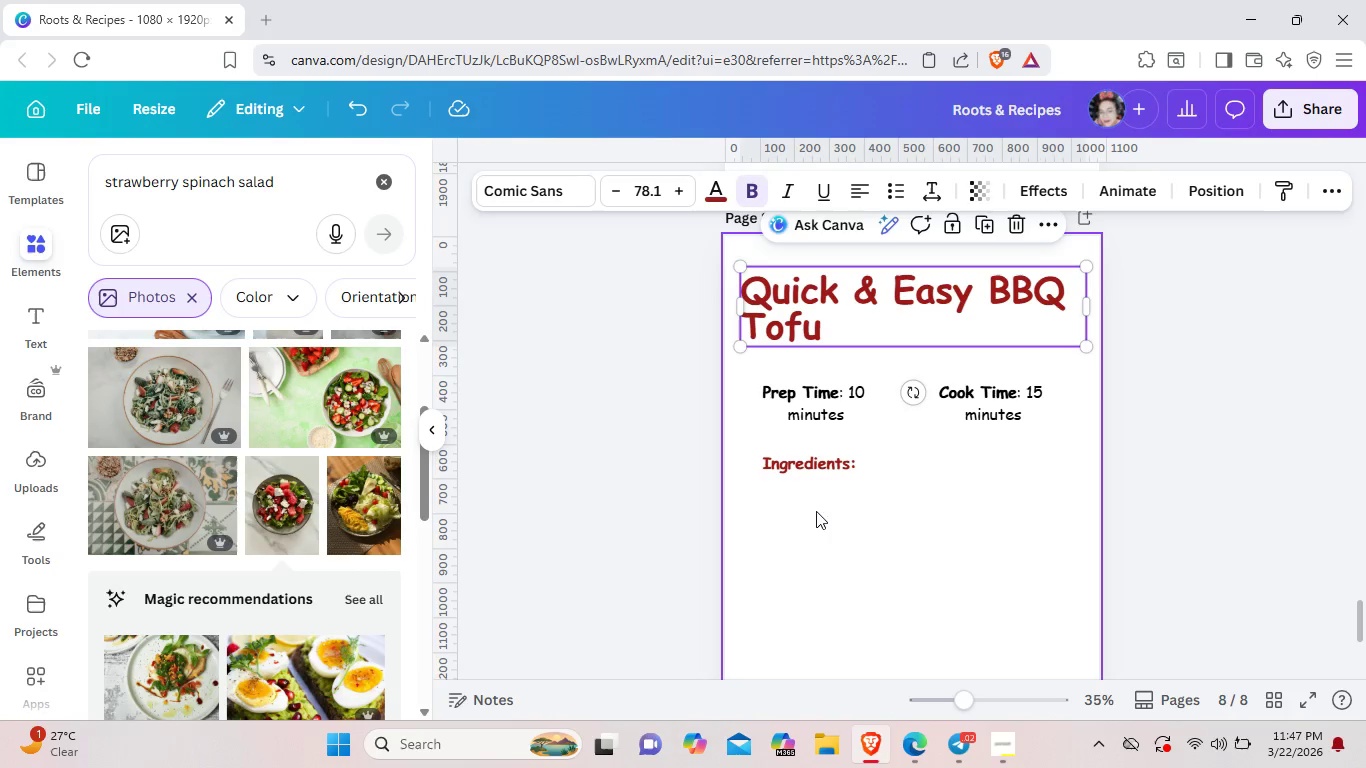 
key(Control+V)
 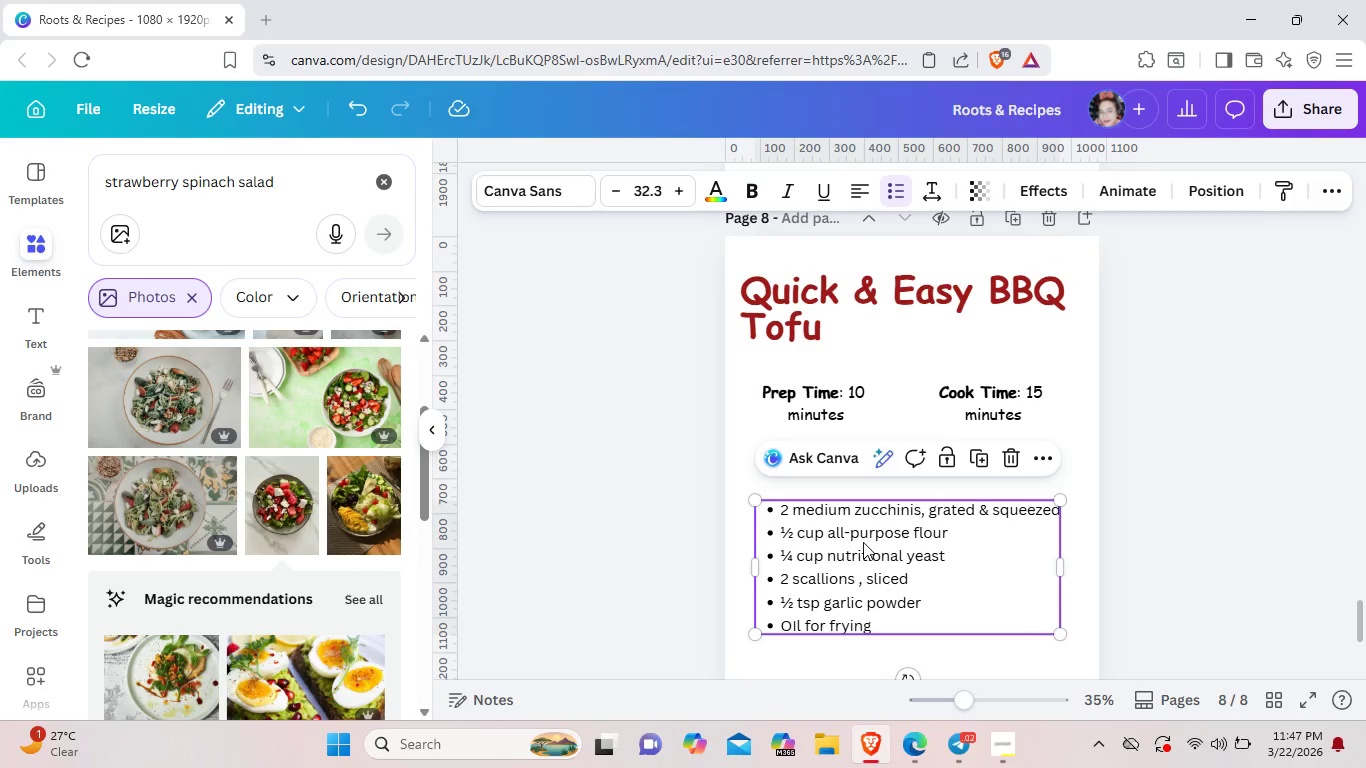 
left_click_drag(start_coordinate=[863, 542], to_coordinate=[864, 523])
 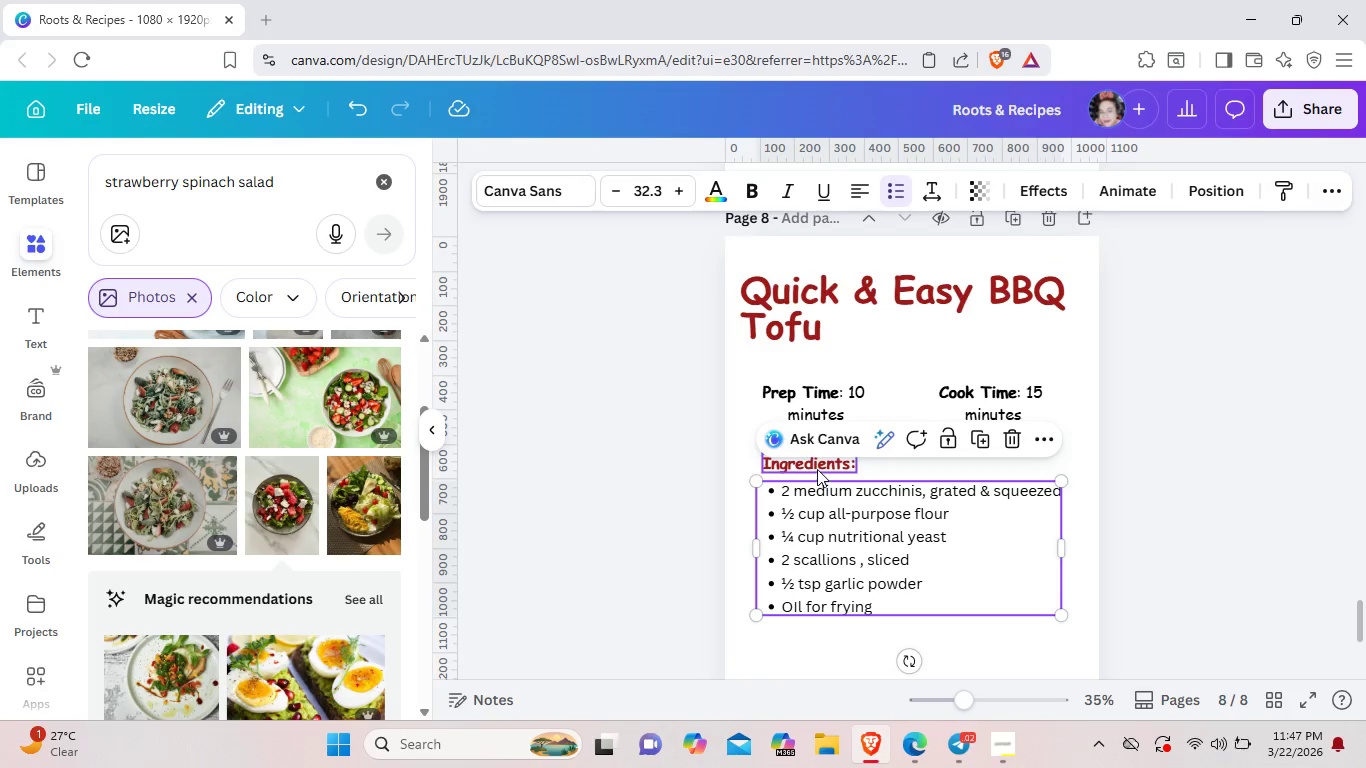 
left_click_drag(start_coordinate=[817, 469], to_coordinate=[817, 463])
 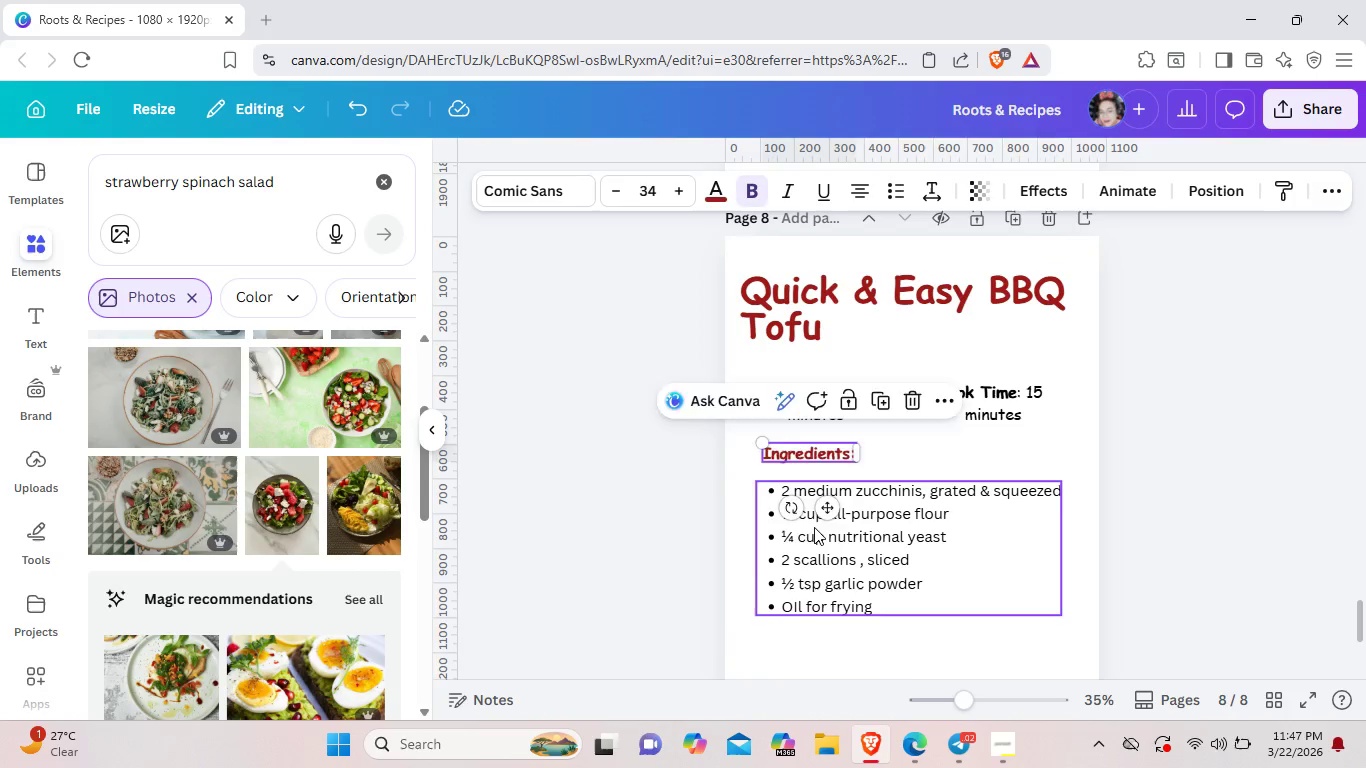 
left_click_drag(start_coordinate=[815, 523], to_coordinate=[809, 544])
 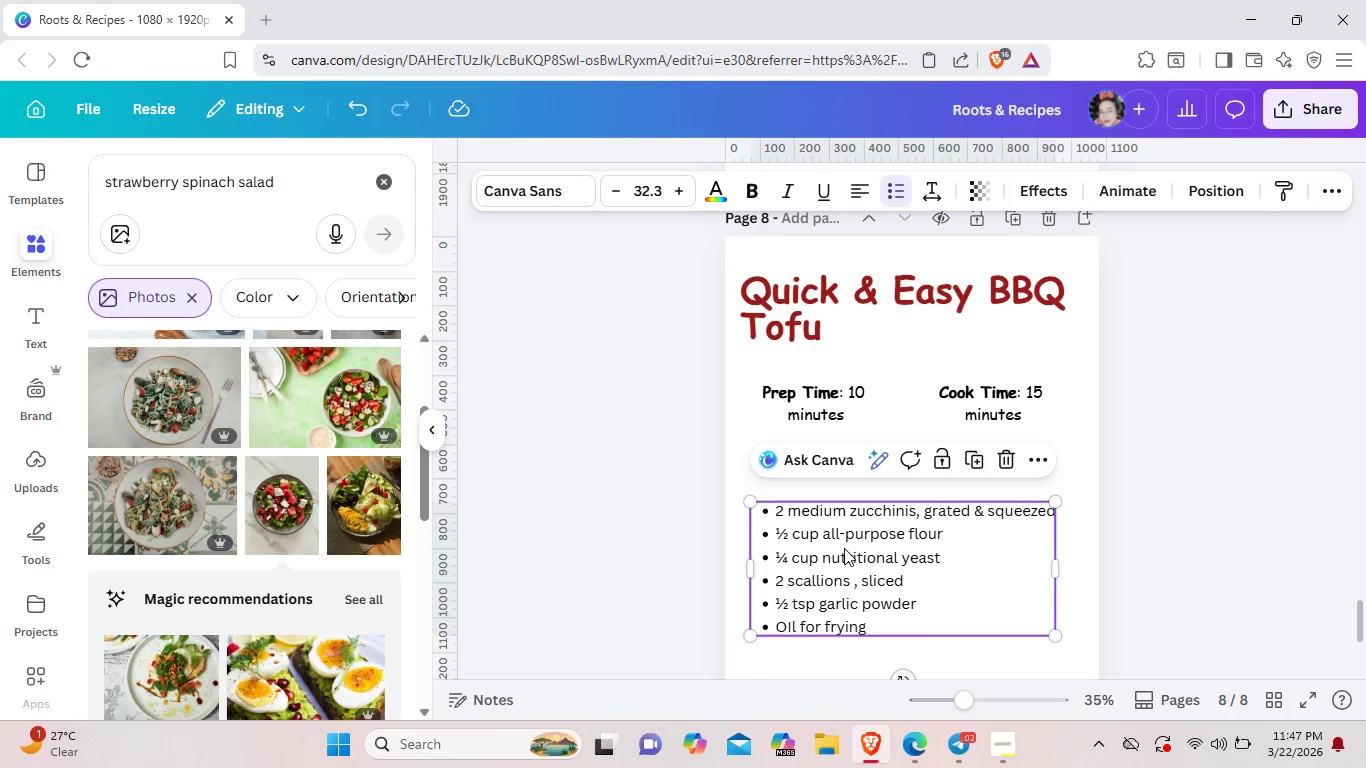 
left_click_drag(start_coordinate=[844, 548], to_coordinate=[842, 535])
 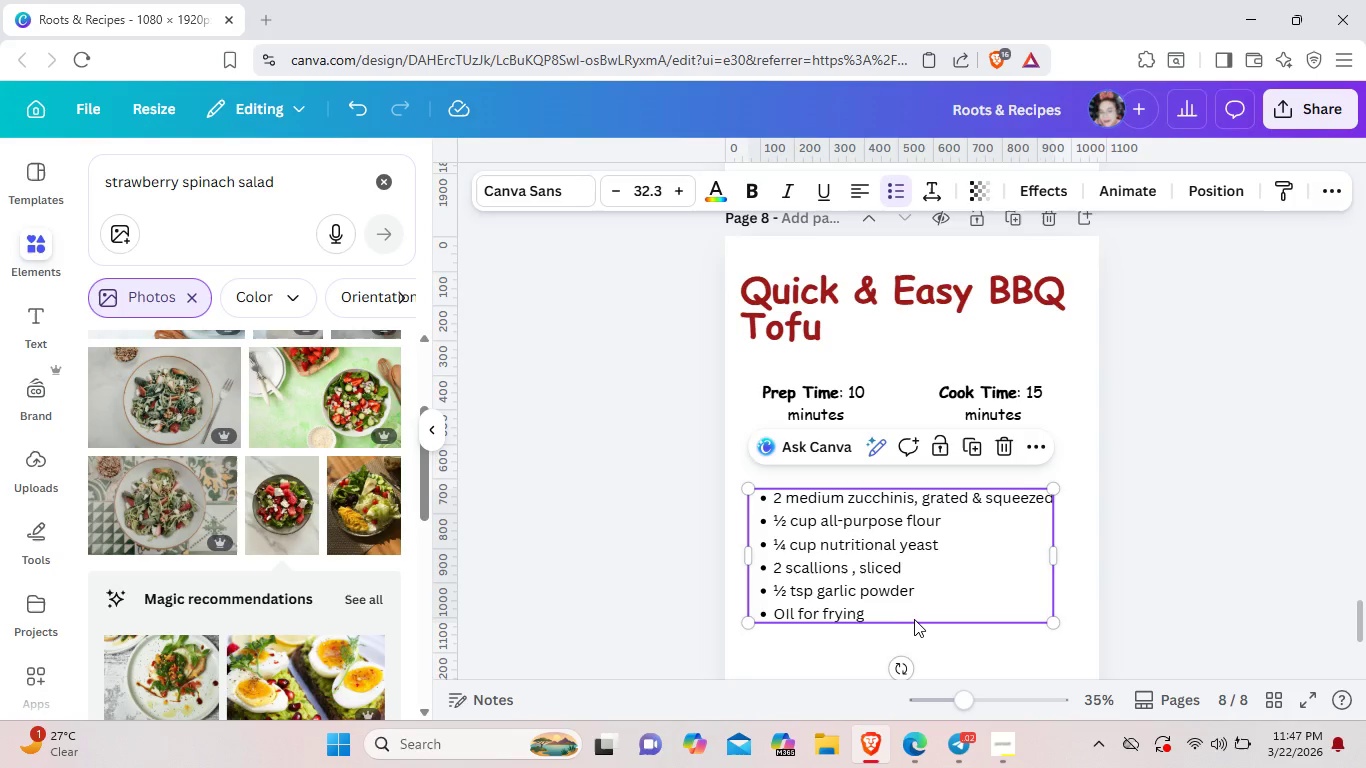 
left_click([911, 615])
 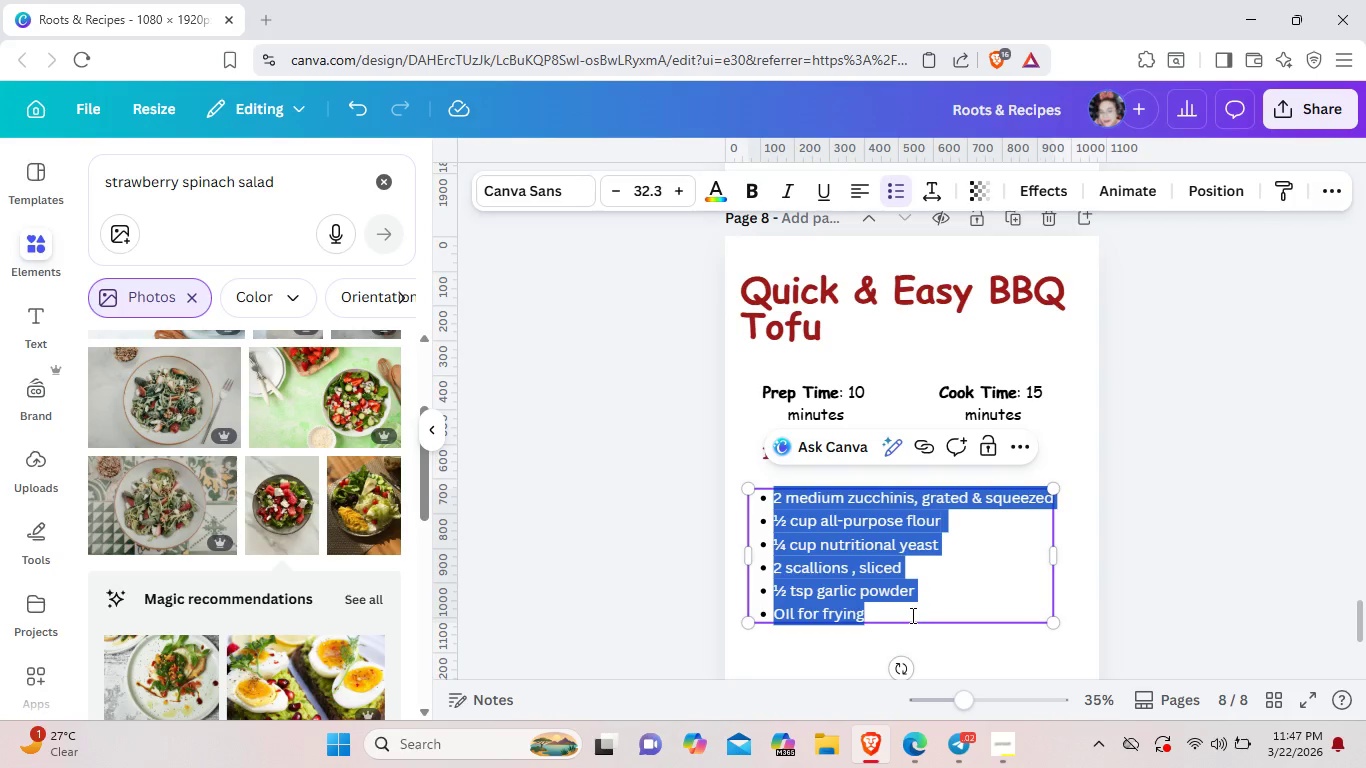 
key(Backspace)
type(1 block extra-firm tofu)
 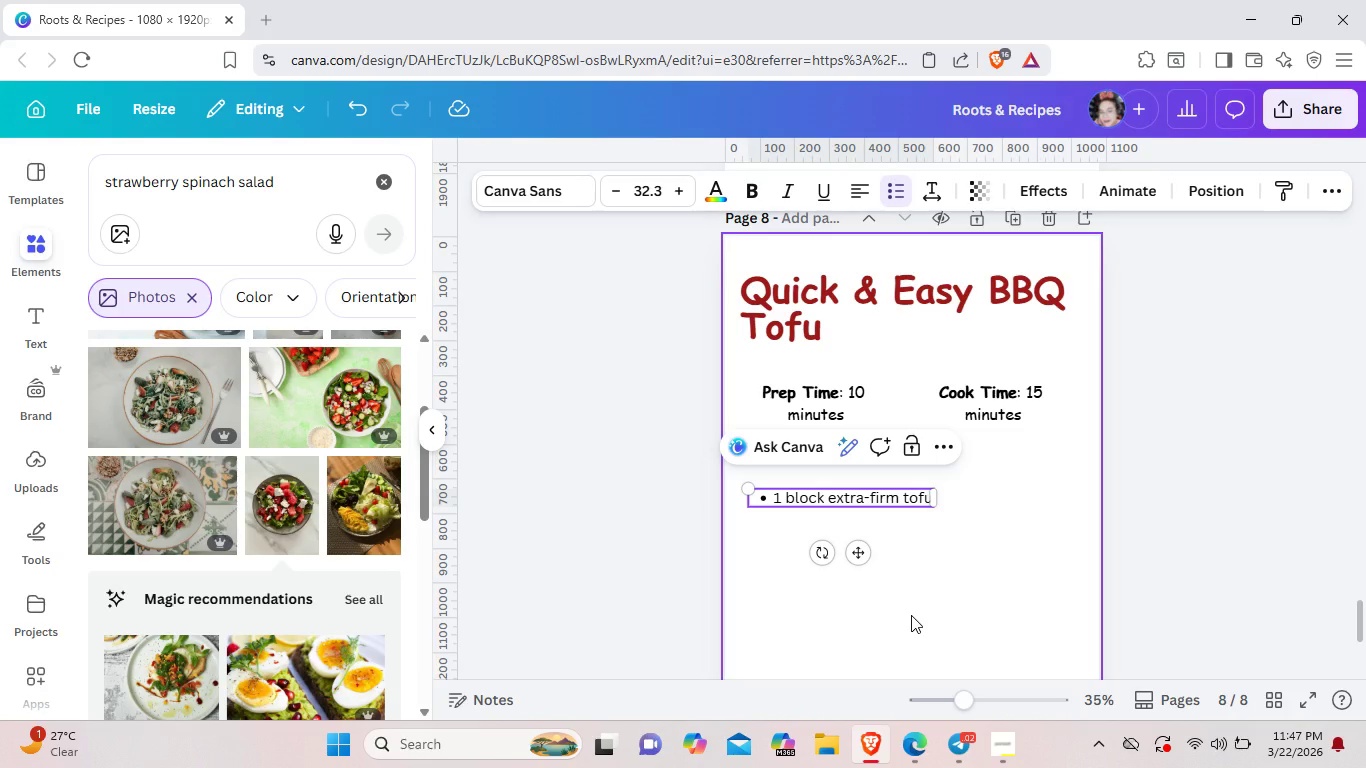 
type(. pressed & cubed)
 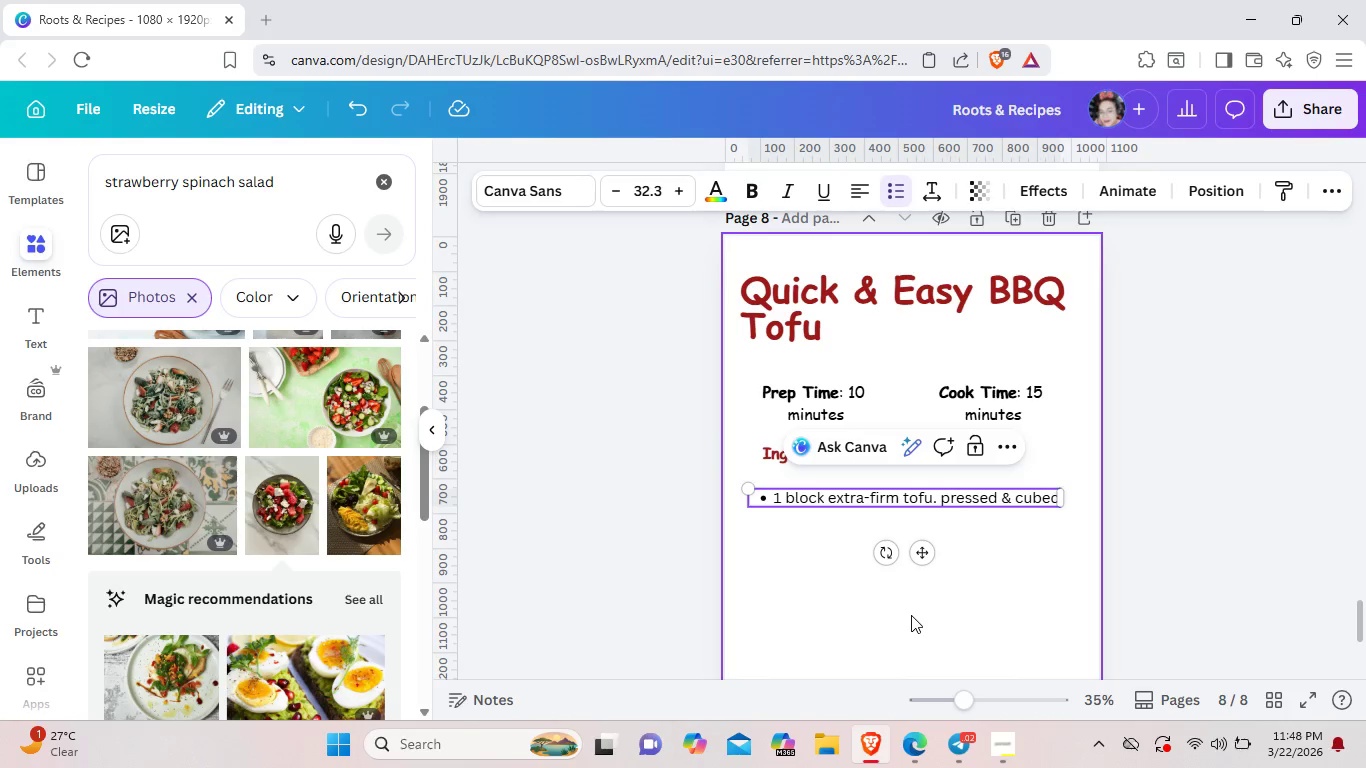 
key(Enter)
 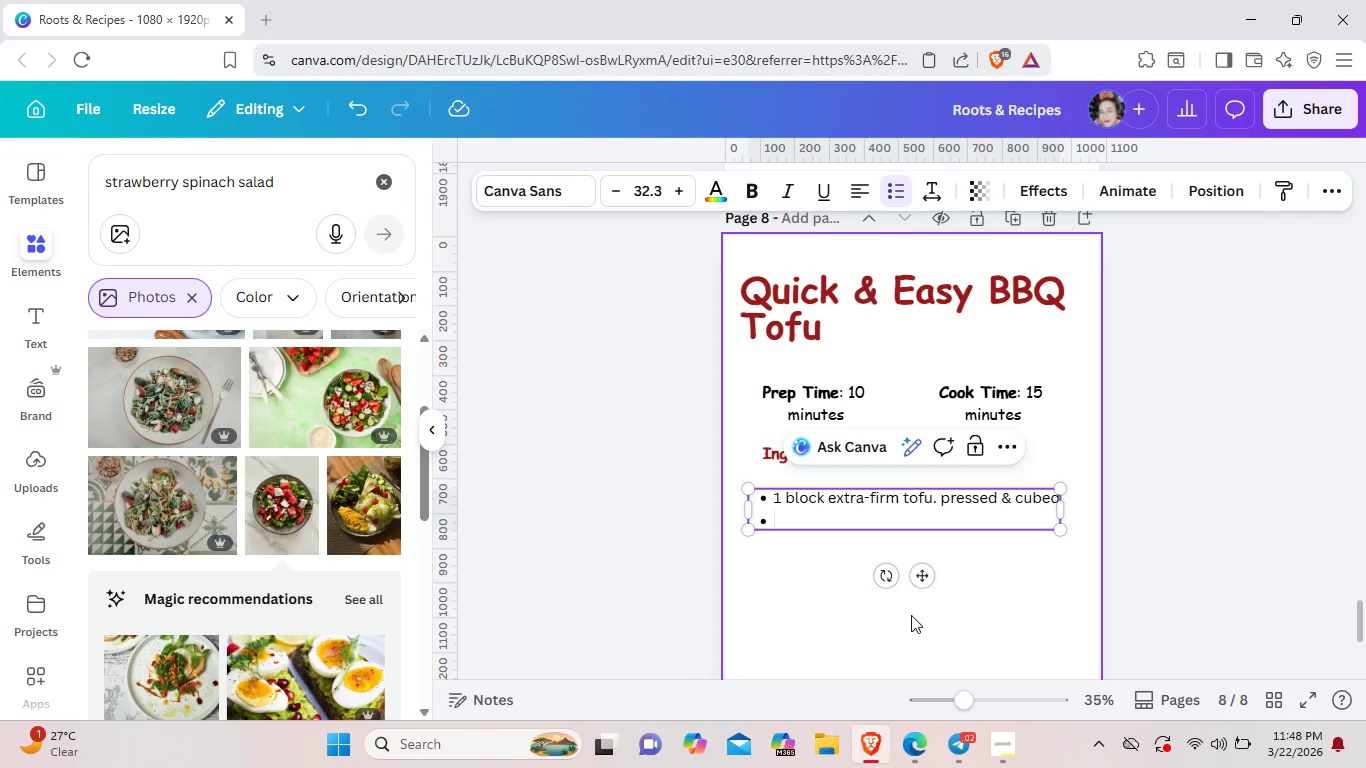 
key(1)
 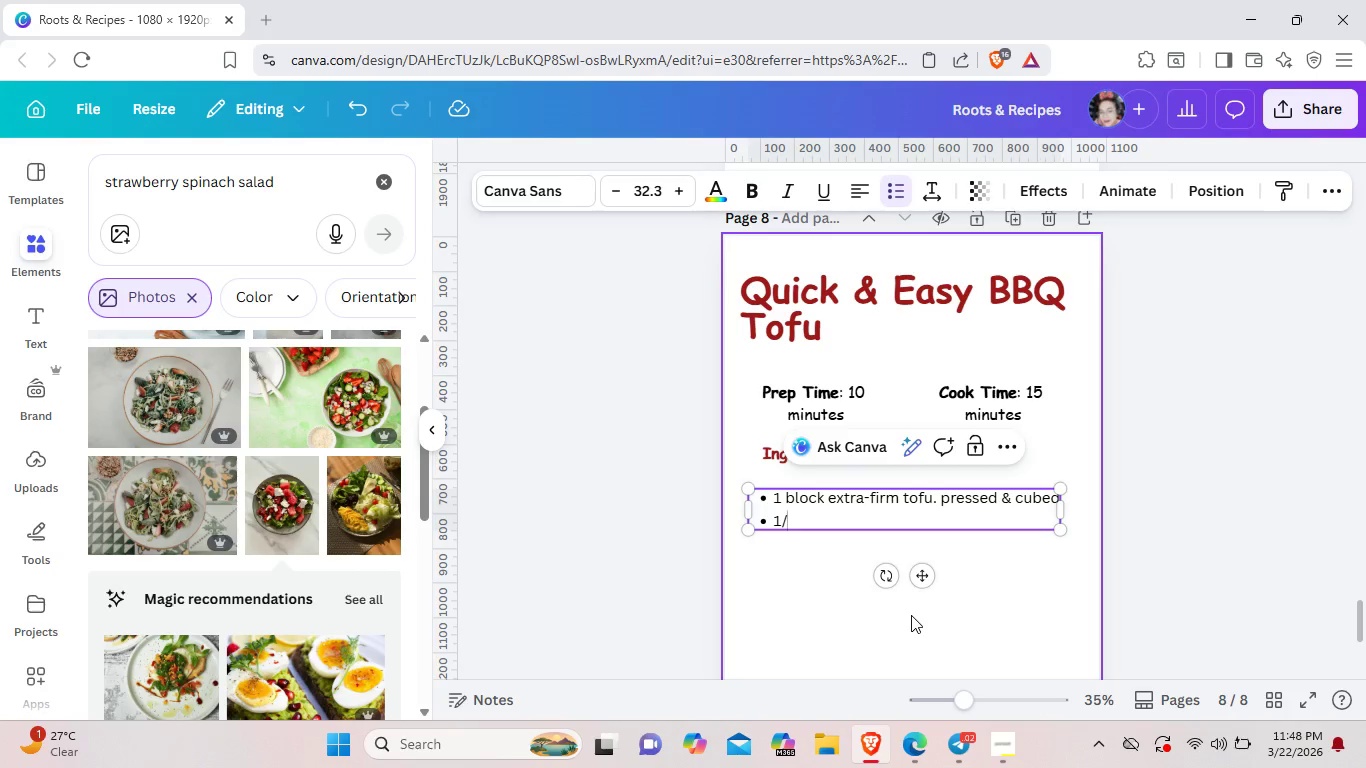 
key(Slash)
 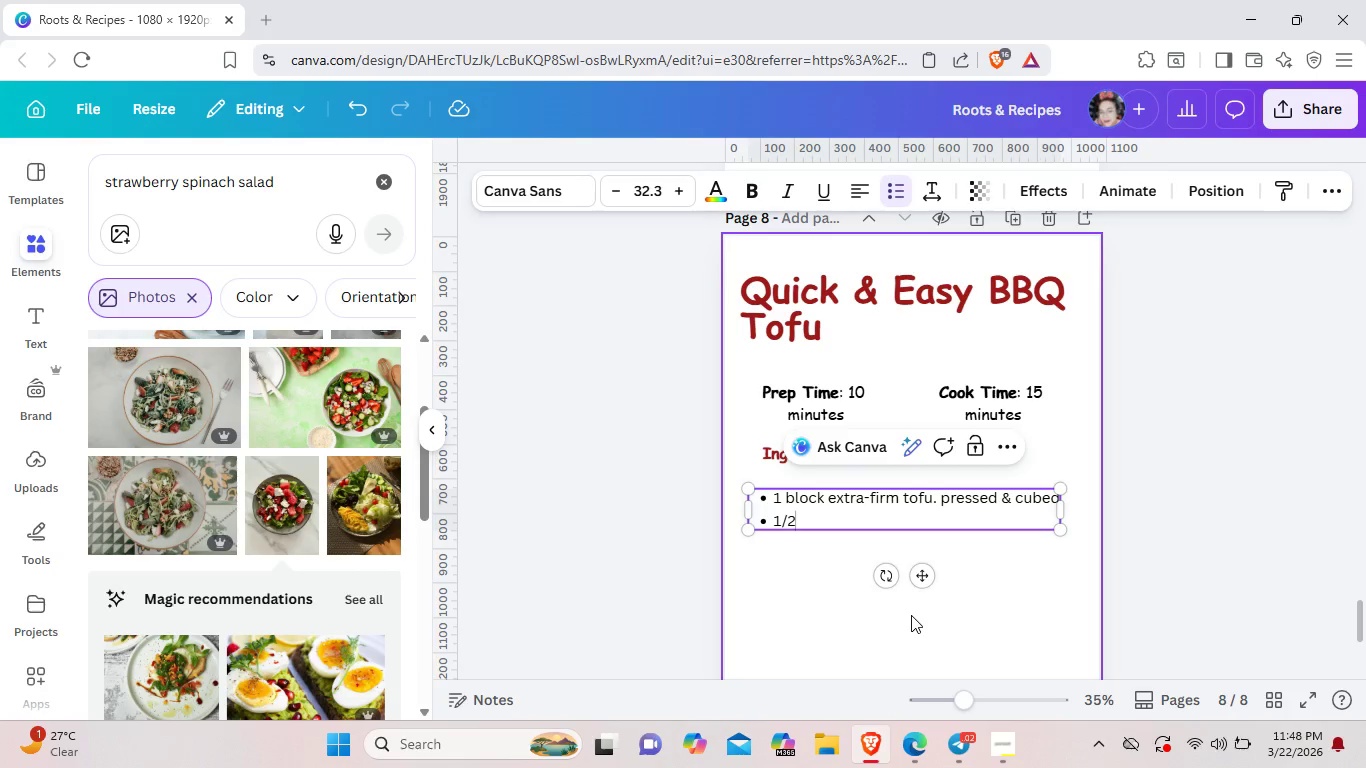 
key(2)
 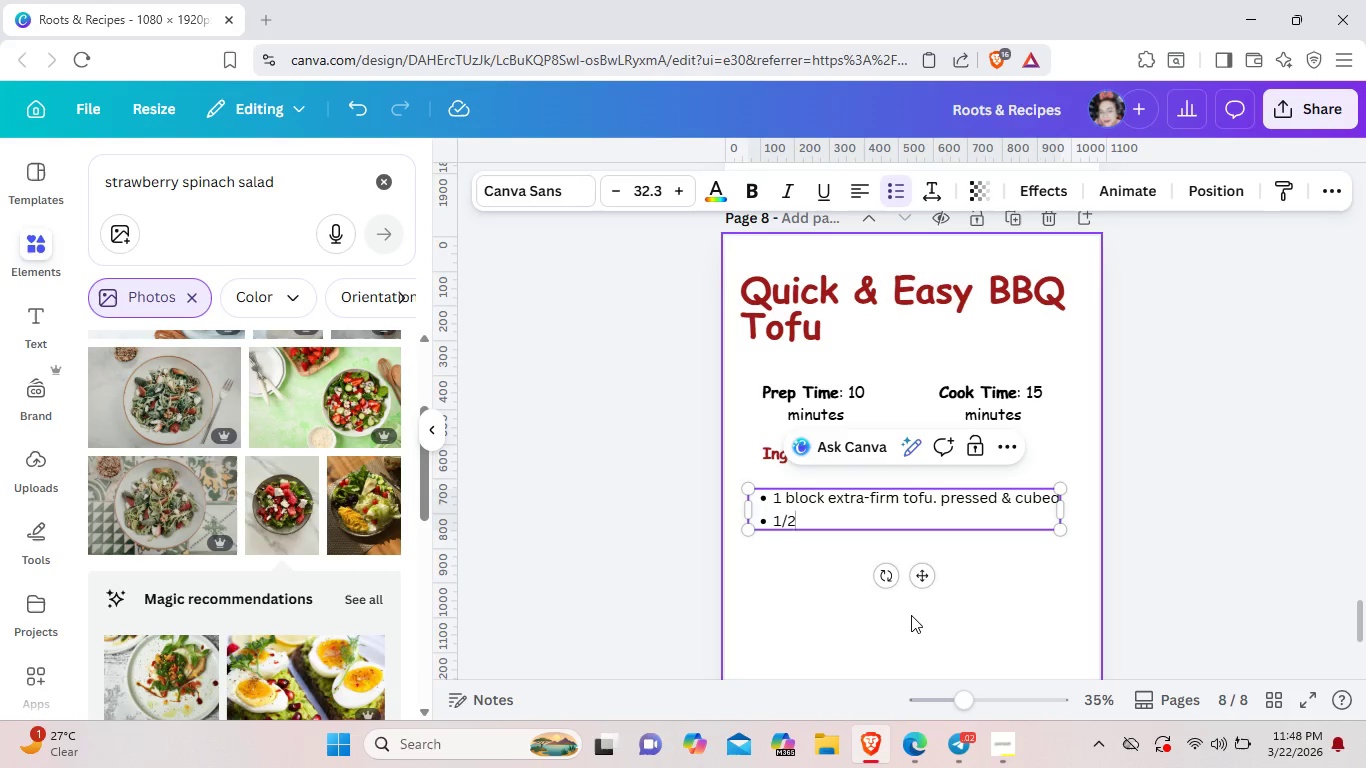 
type( cup bbq)
key(Backspace)
key(Backspace)
key(Backspace)
type(BBQ sauce)
 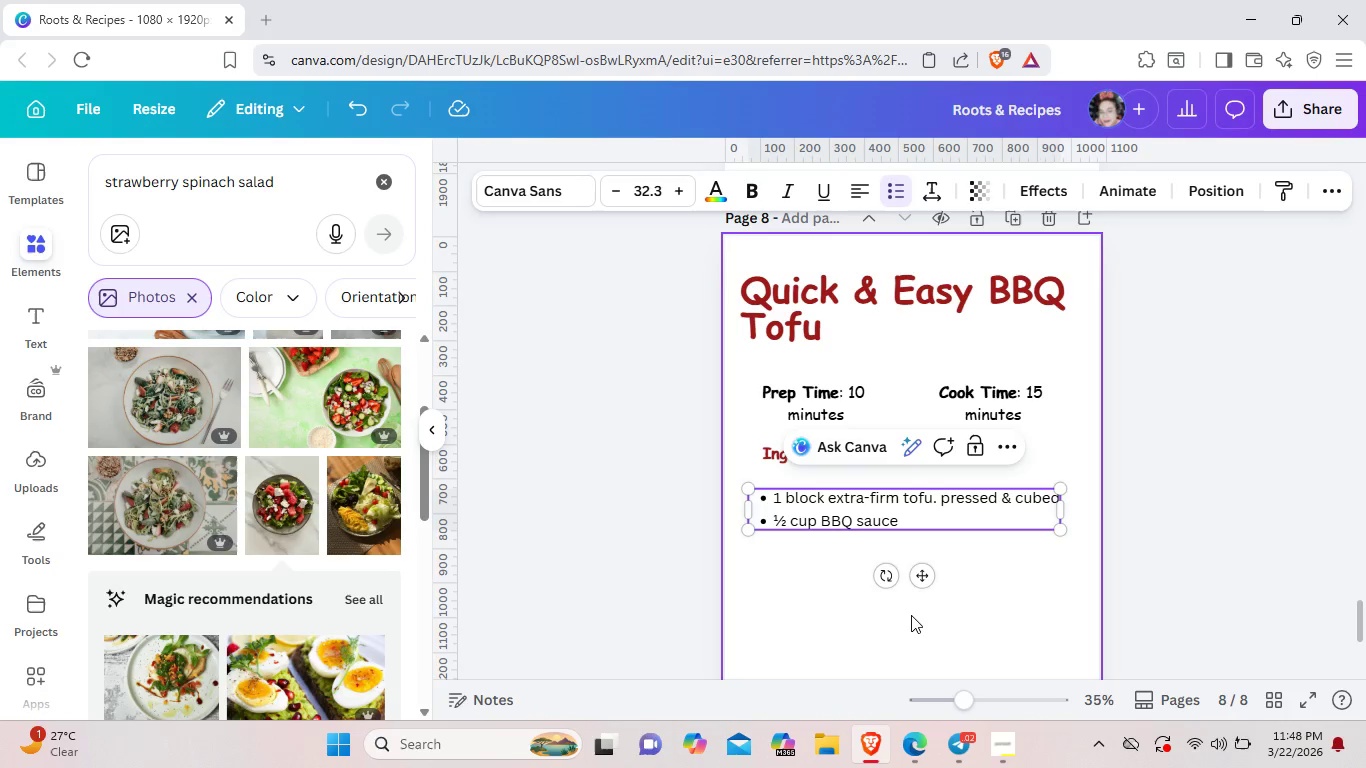 
key(Enter)
 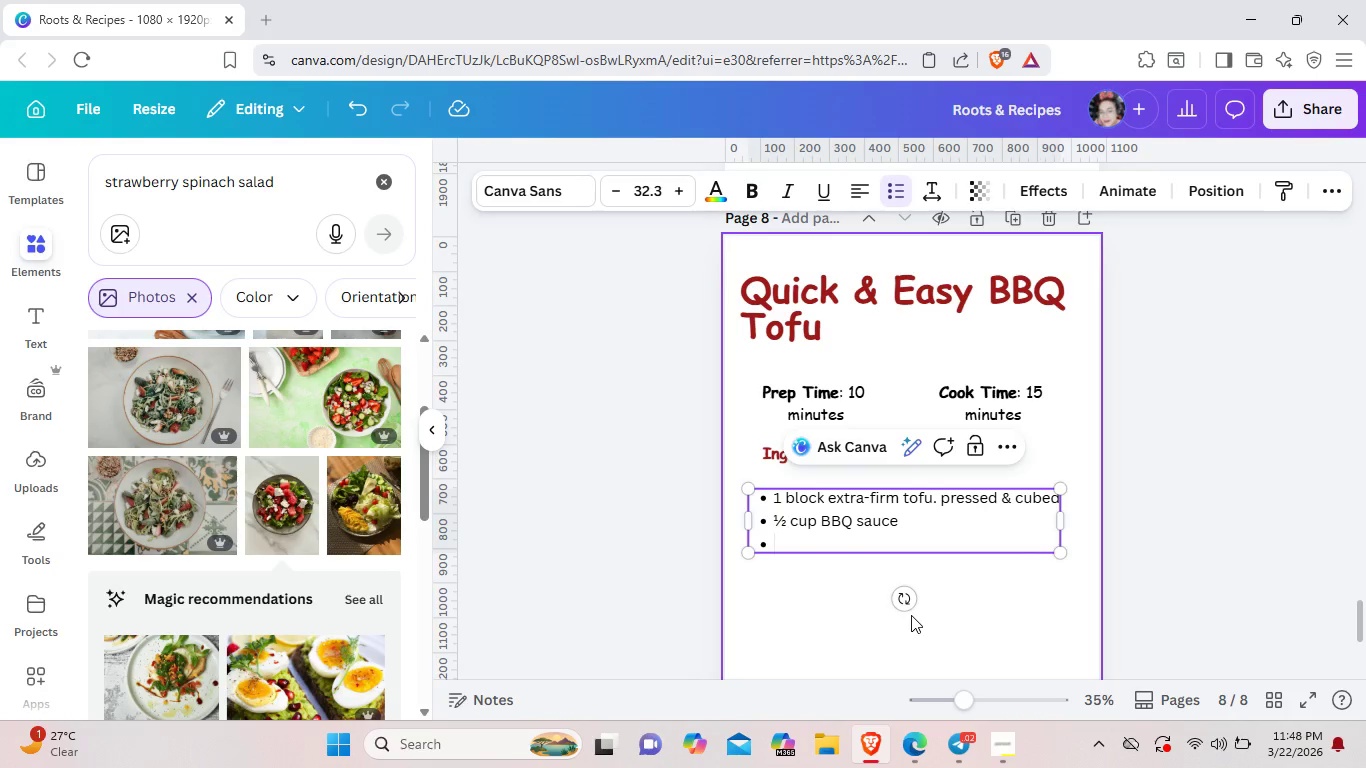 
type(1 ts)
key(Backspace)
type(bsp olive oil)
 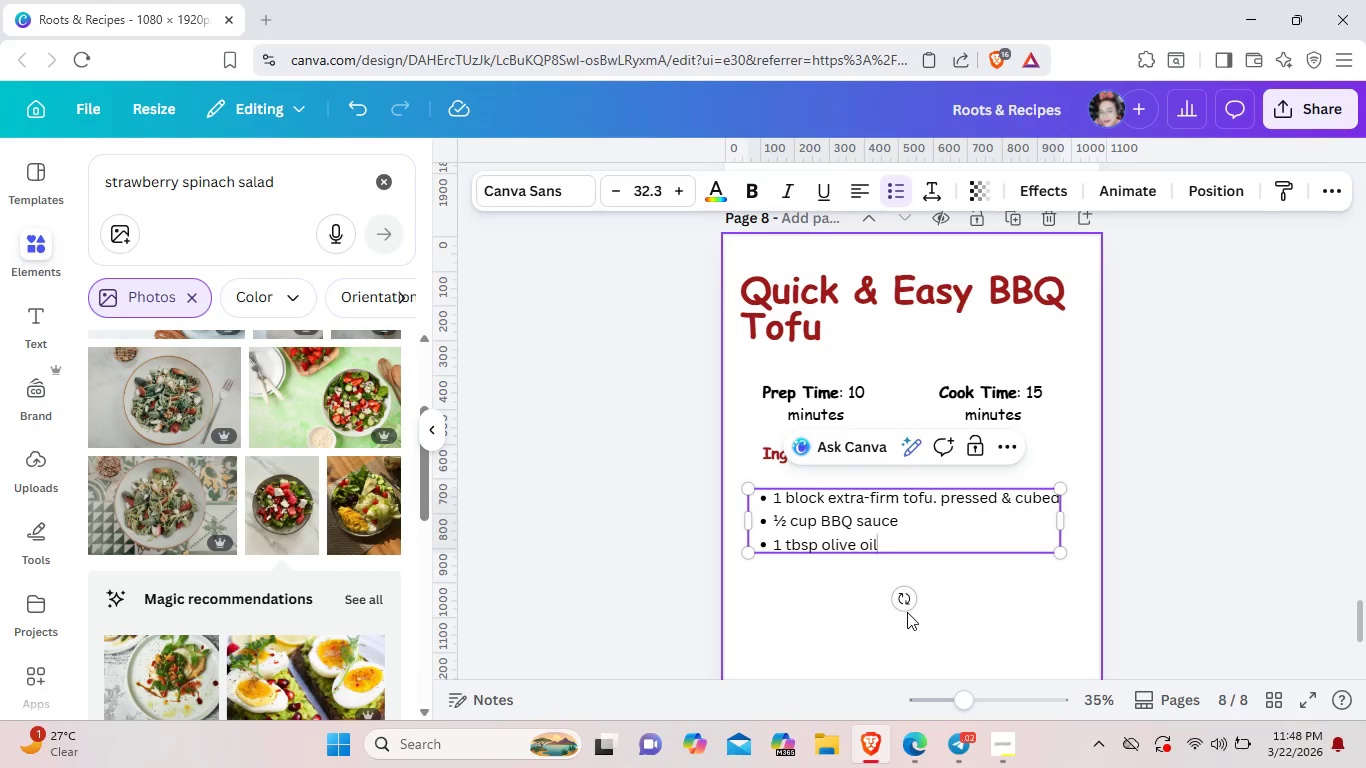 
key(Enter)
 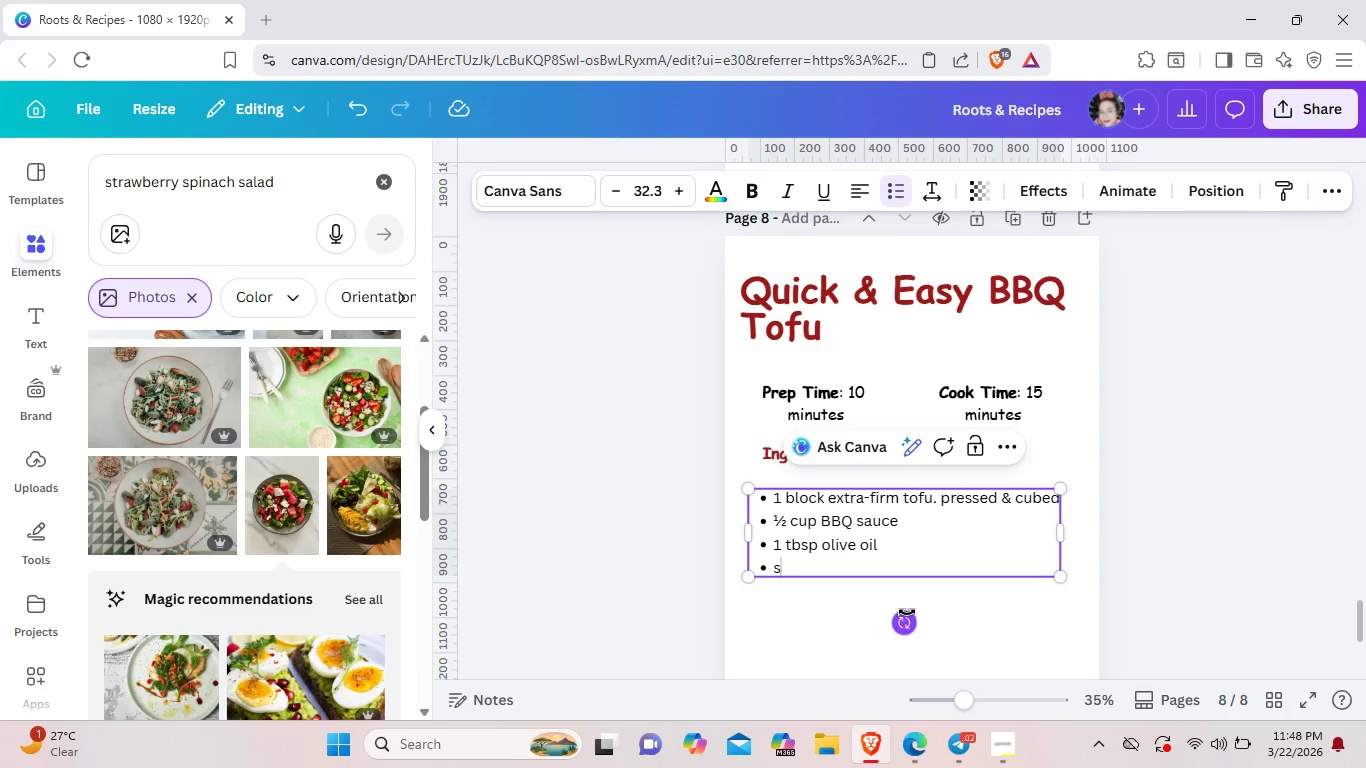 
type(s)
key(Backspace)
type(Smoked)
 